 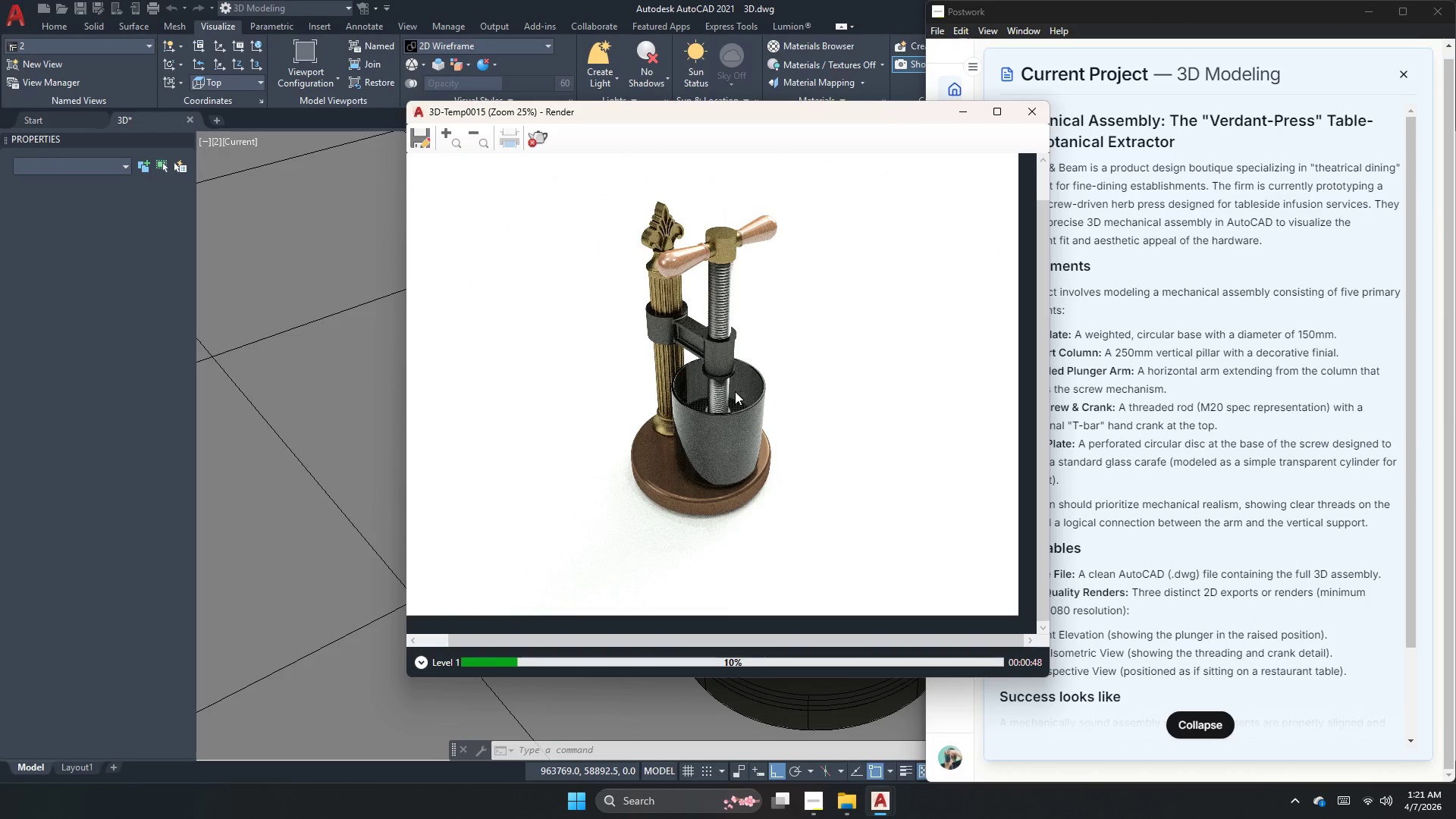 
scroll: coordinate [735, 391], scroll_direction: up, amount: 2.0
 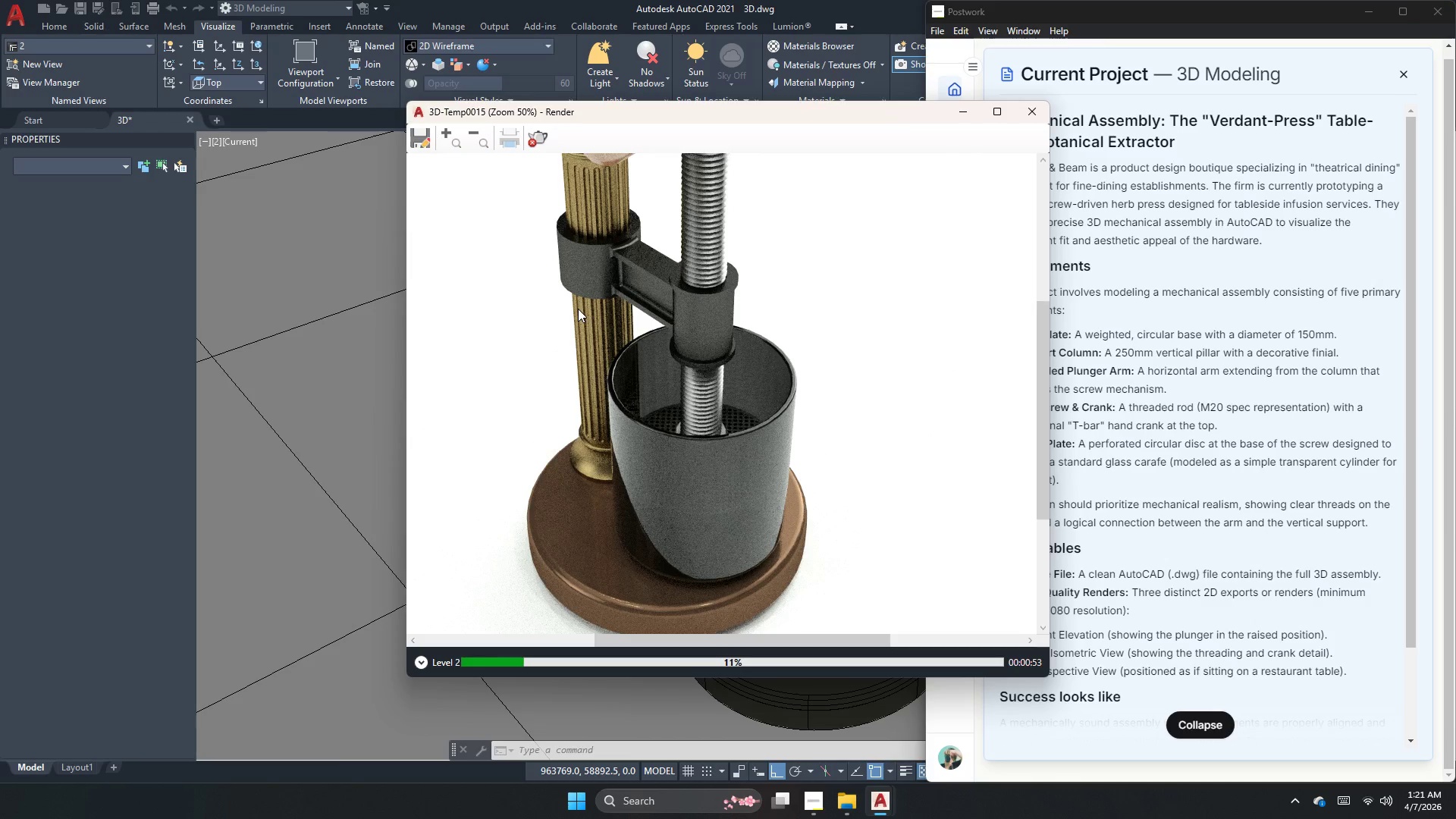 
wait(5.24)
 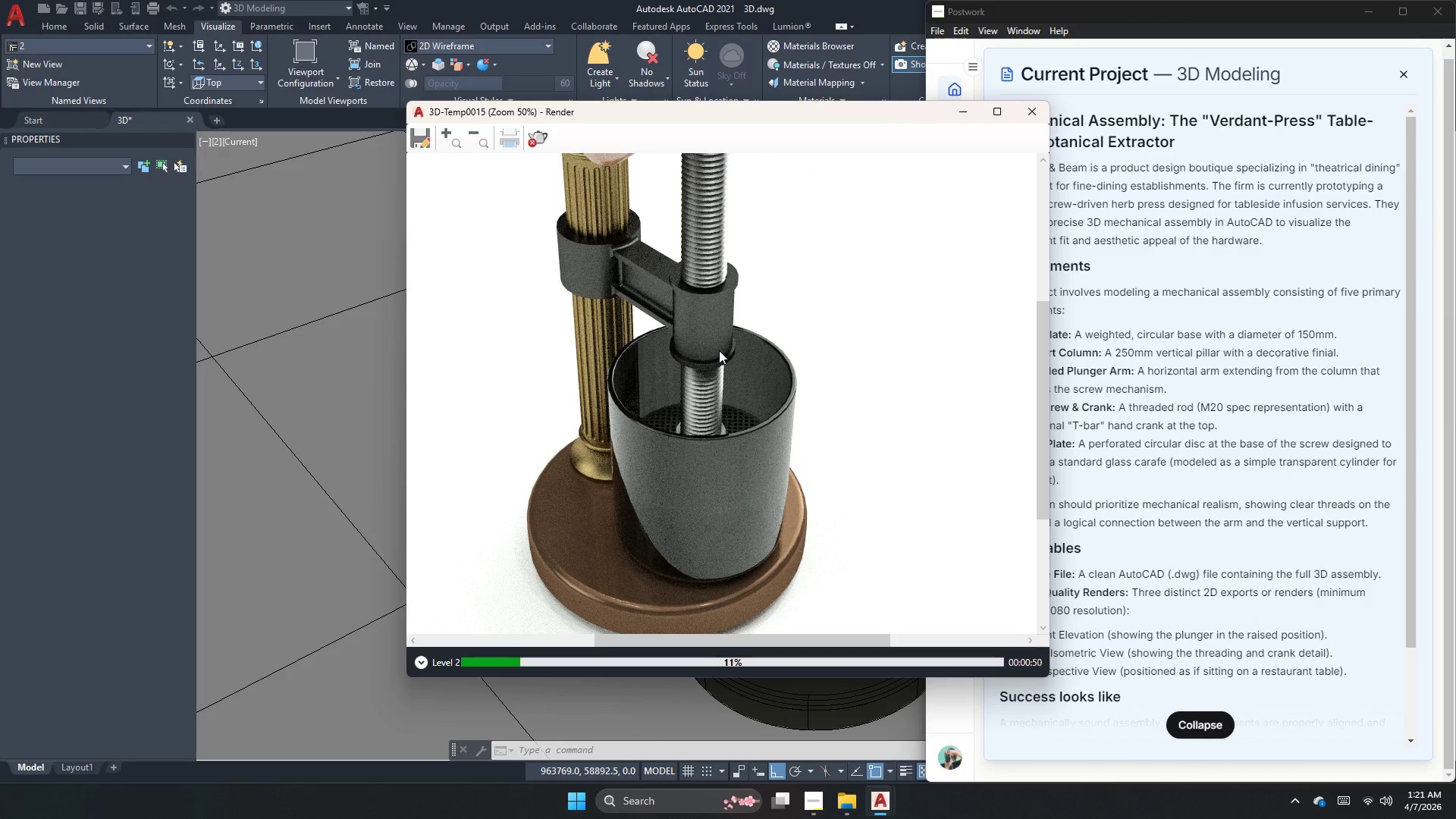 
scroll: coordinate [687, 349], scroll_direction: up, amount: 2.0
 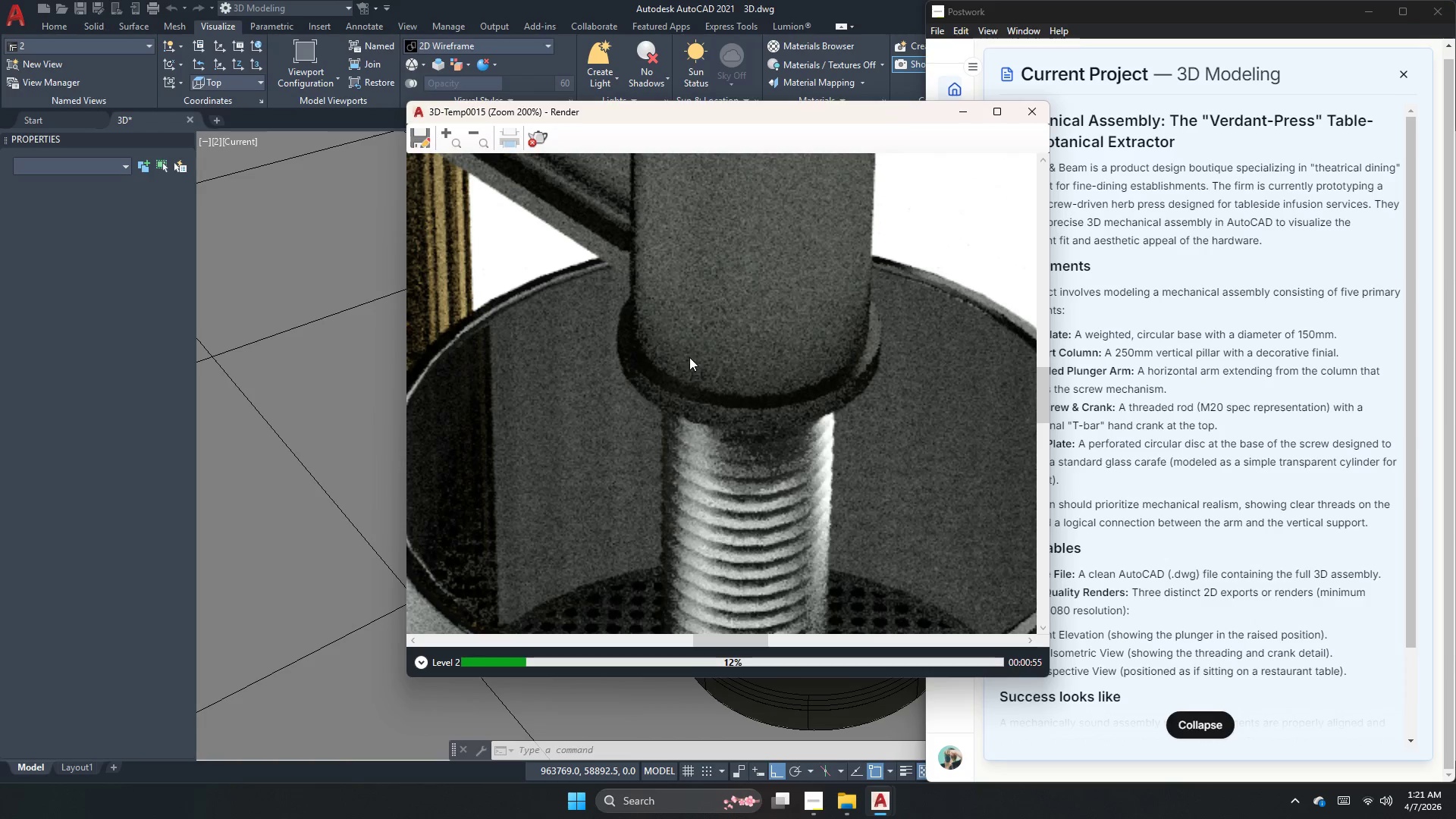 
scroll: coordinate [689, 359], scroll_direction: down, amount: 4.0
 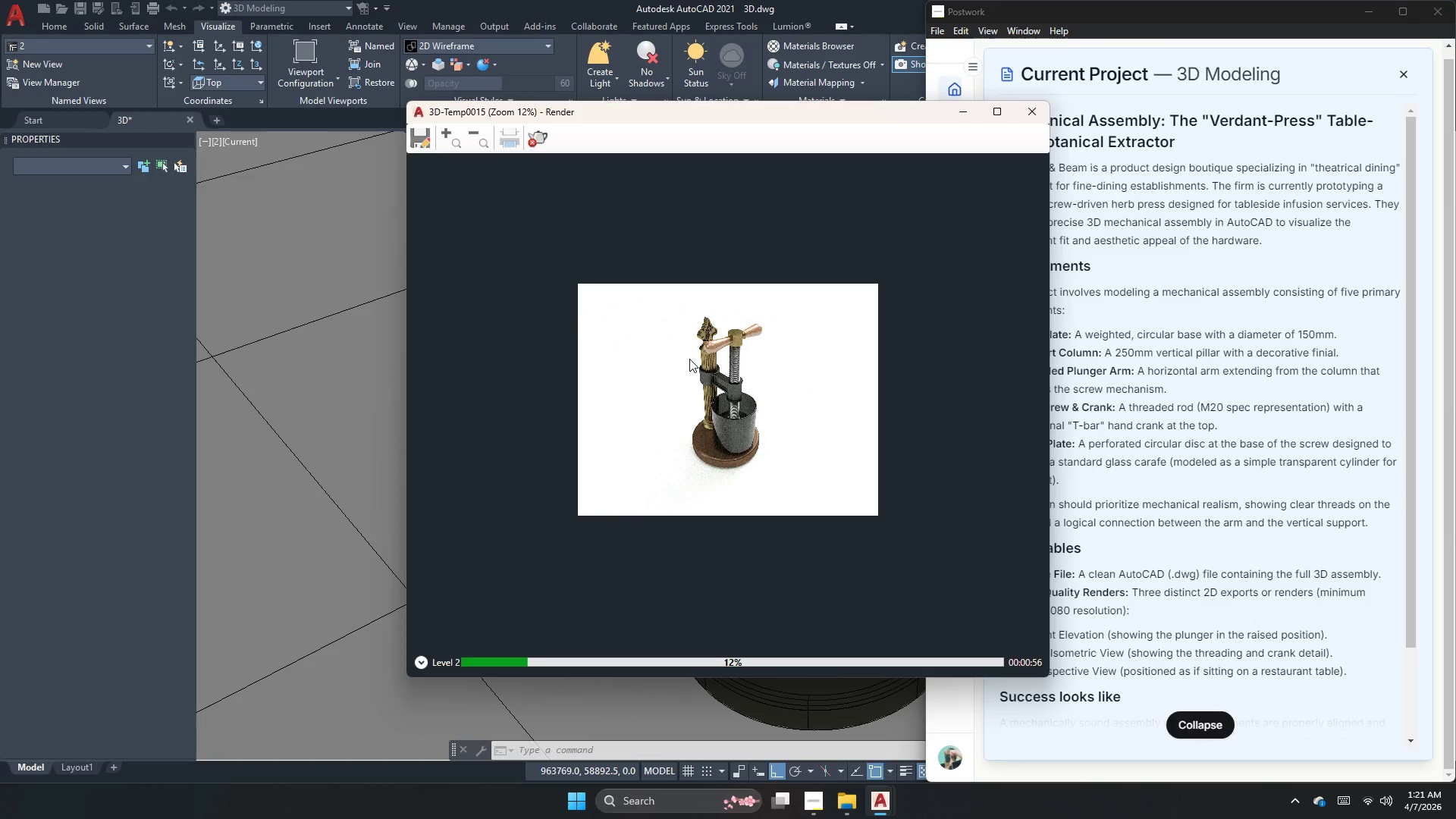 
scroll: coordinate [689, 359], scroll_direction: none, amount: 0.0
 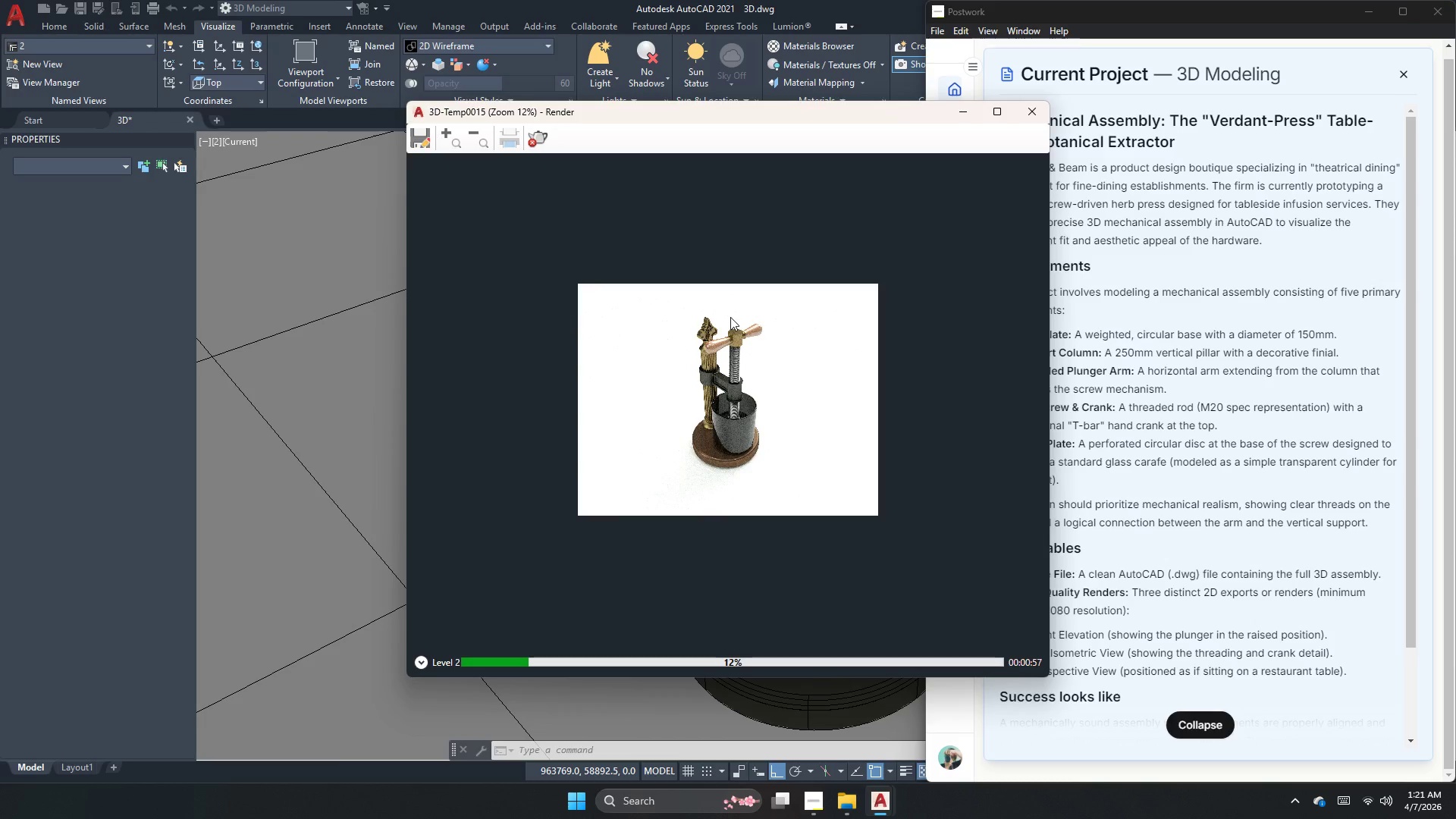 
scroll: coordinate [706, 313], scroll_direction: up, amount: 2.0
 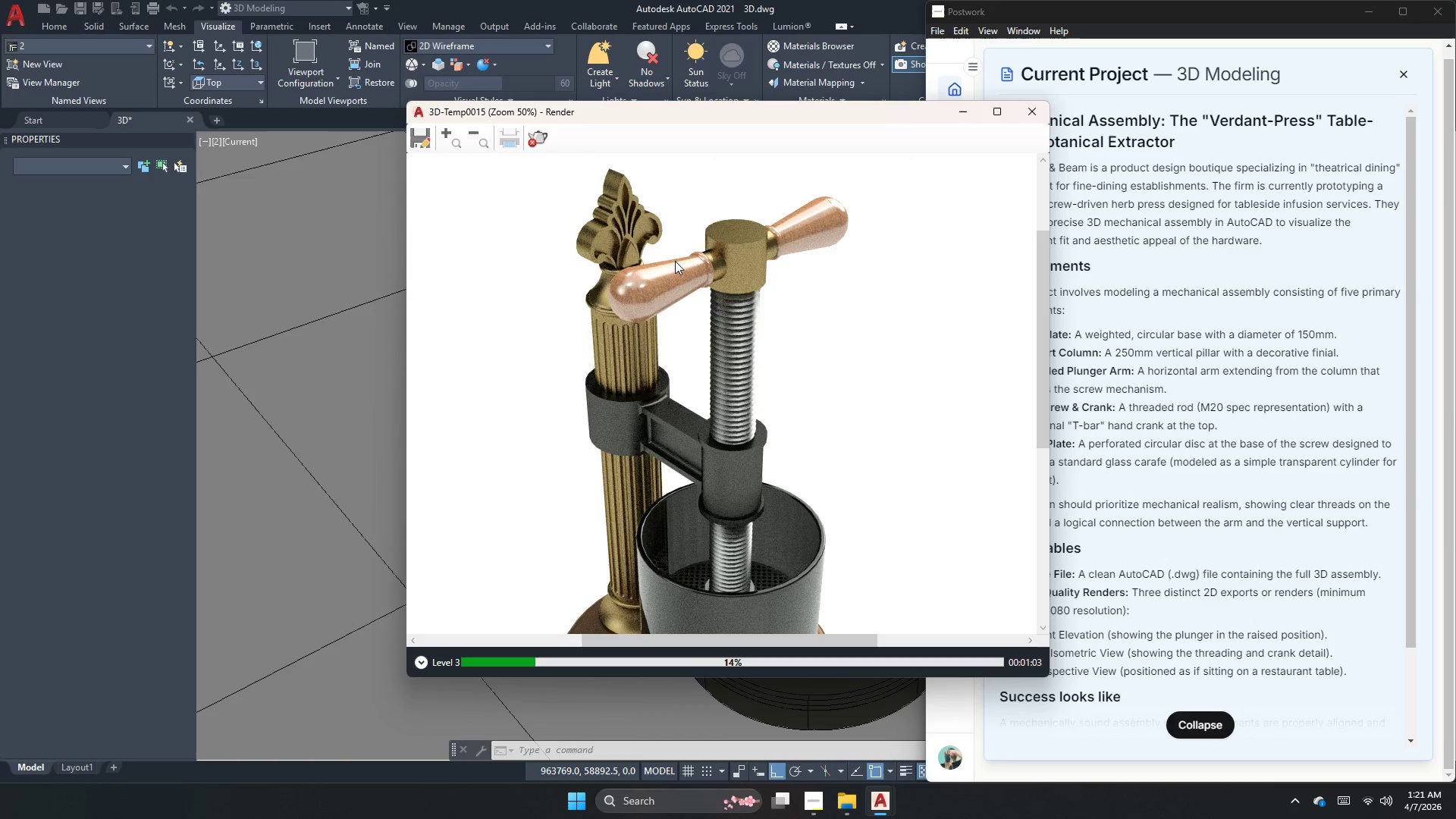 
wait(5.0)
 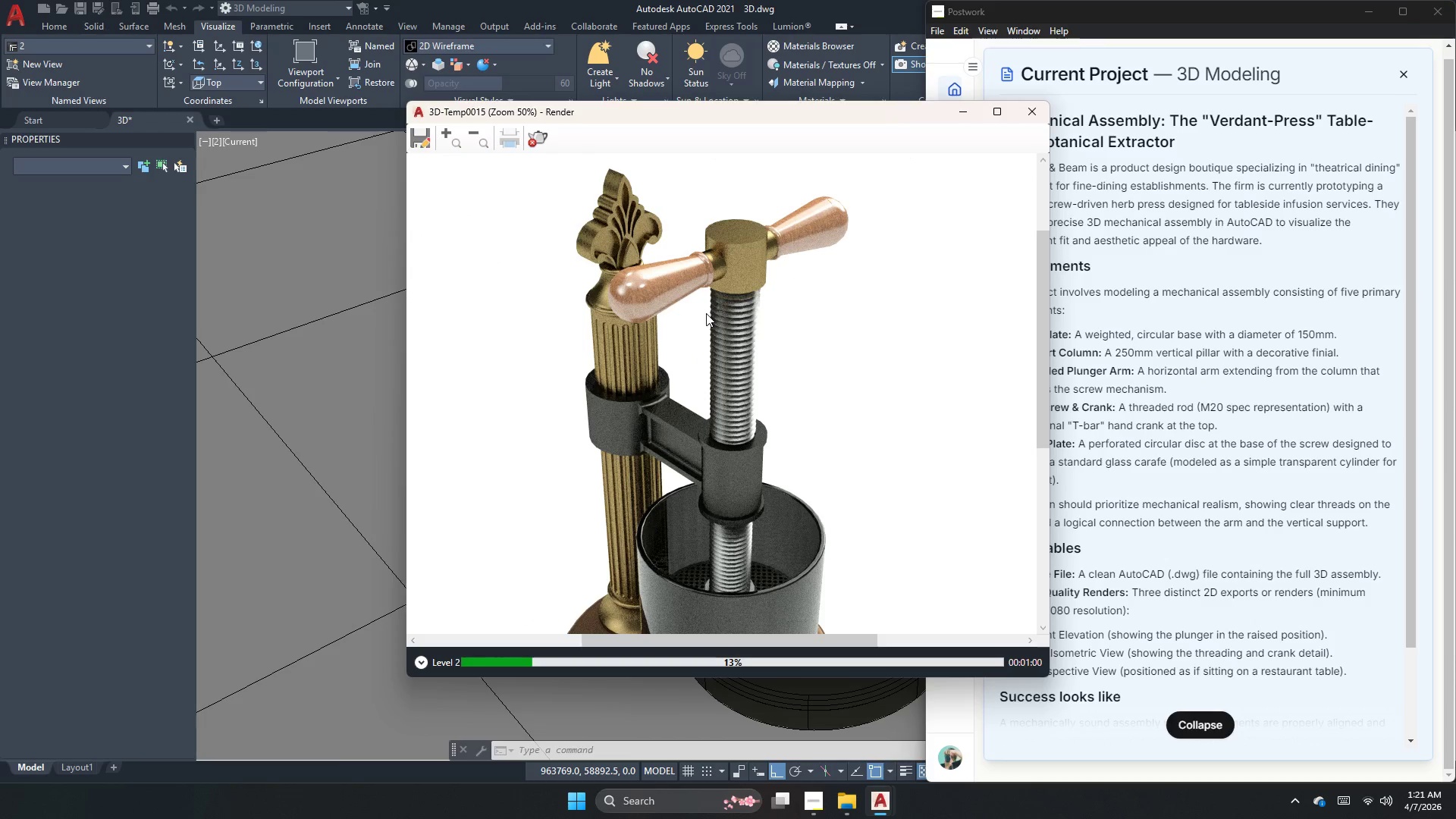 
scroll: coordinate [675, 261], scroll_direction: down, amount: 3.0
 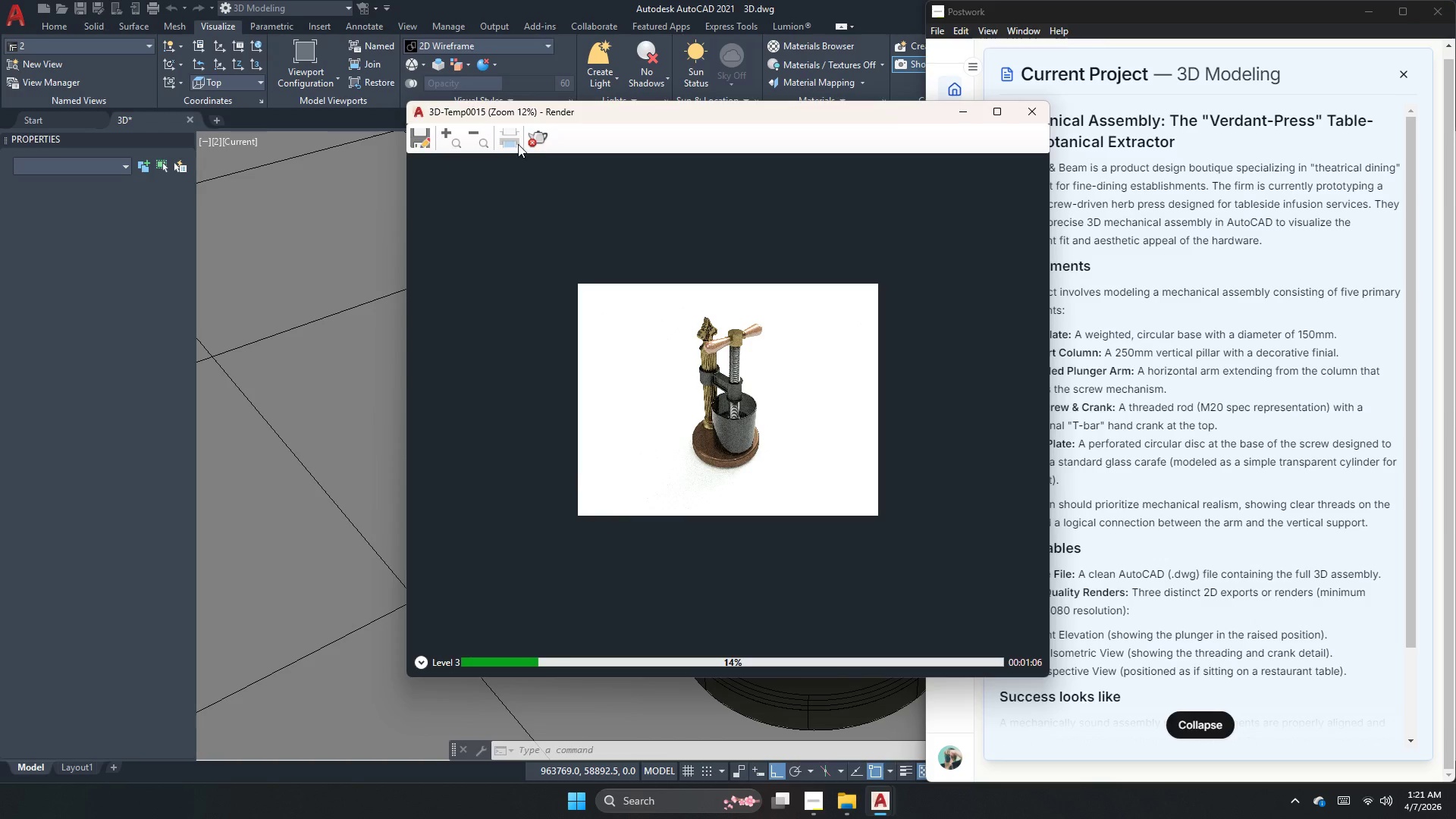 
left_click([532, 139])
 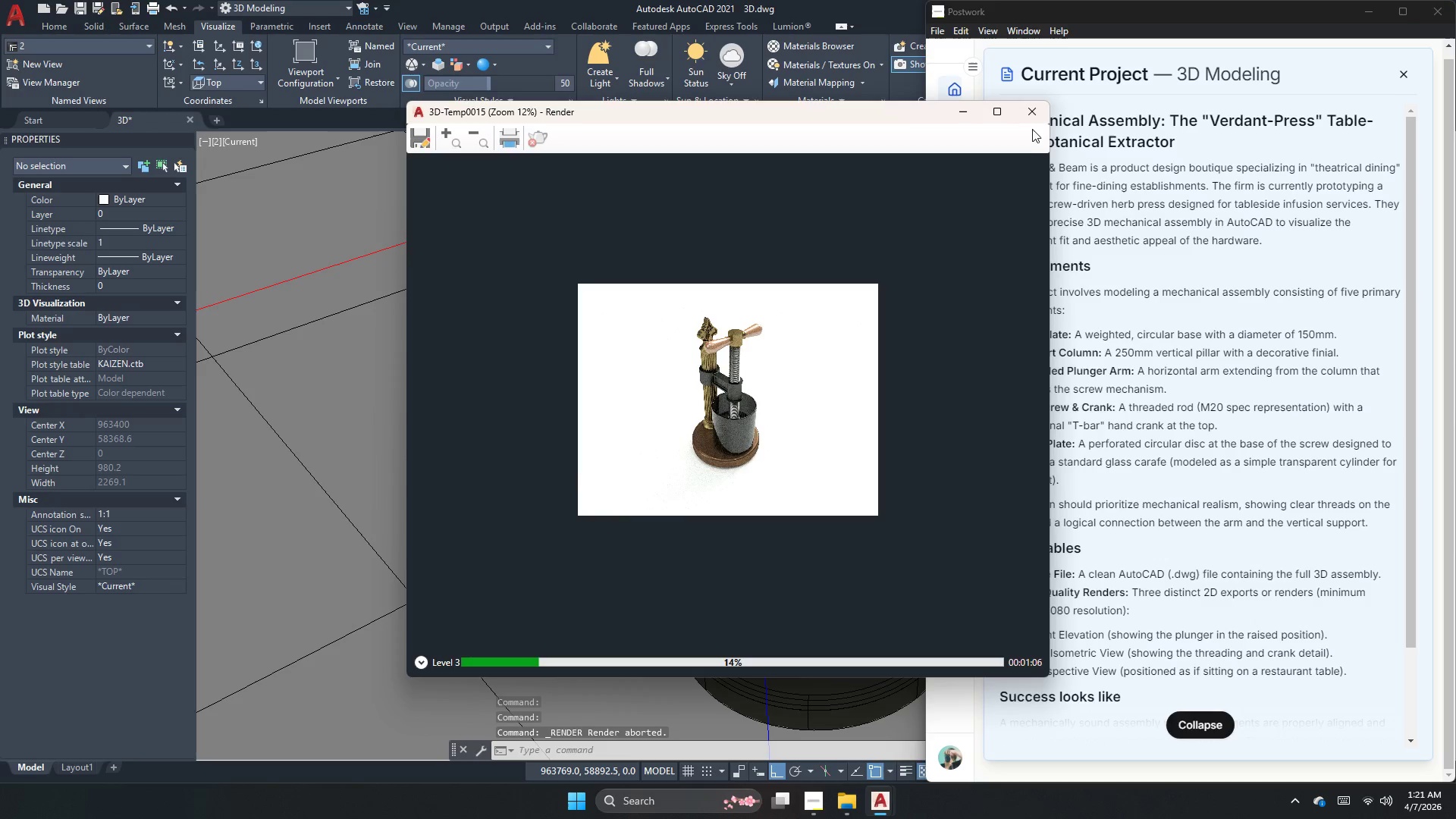 
left_click([1031, 120])
 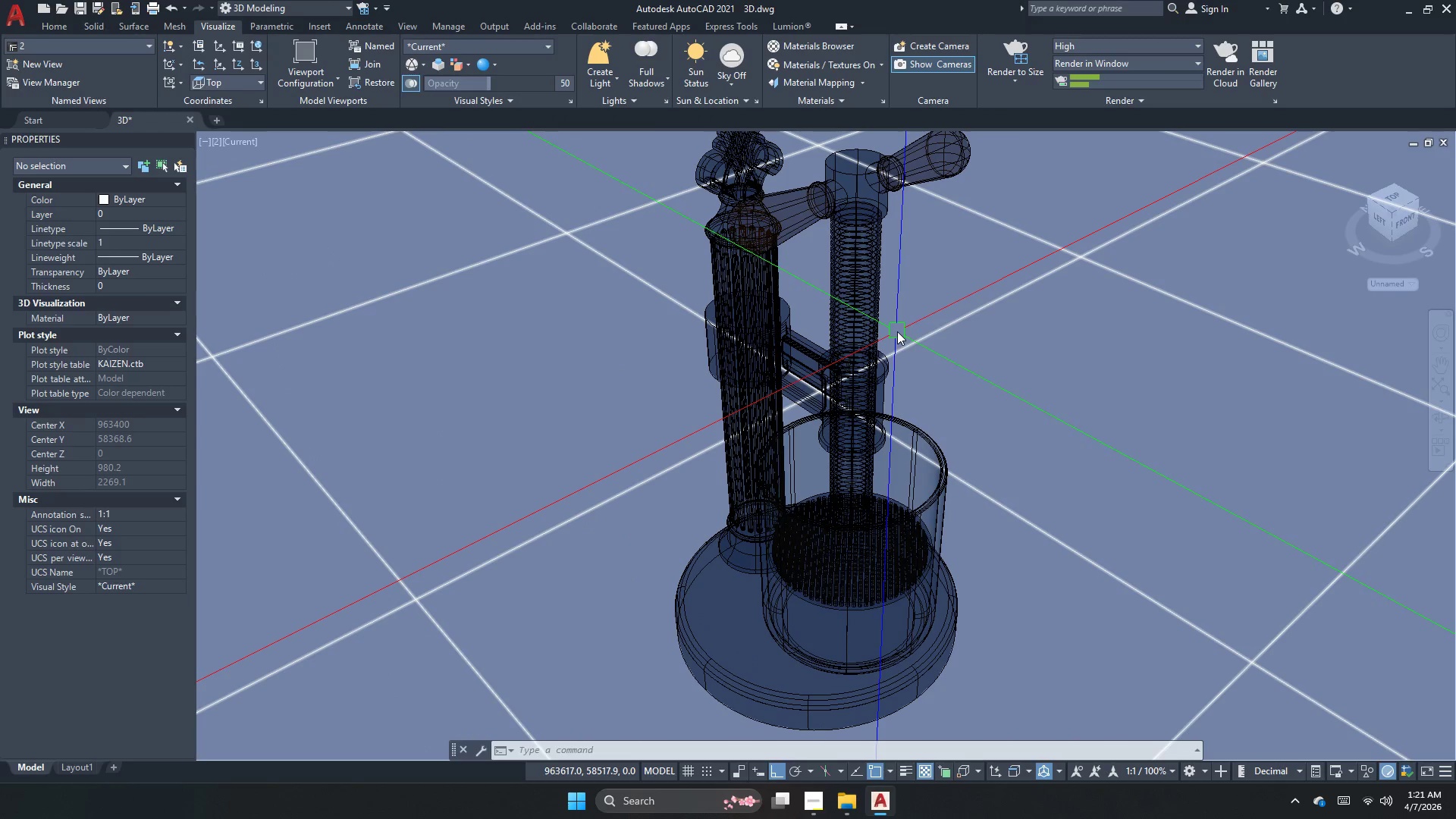 
mouse_move([840, 426])
 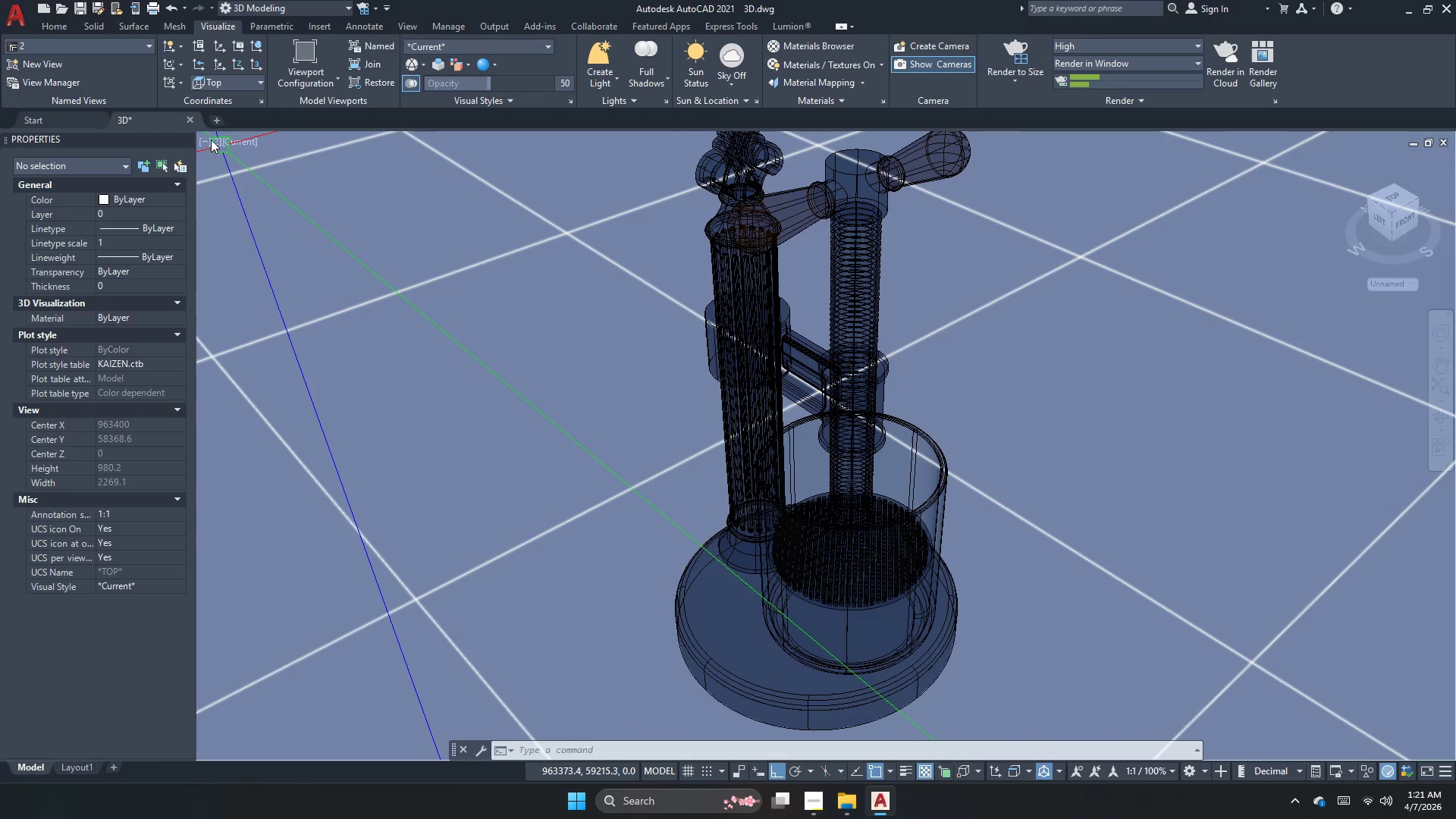 
left_click([228, 140])
 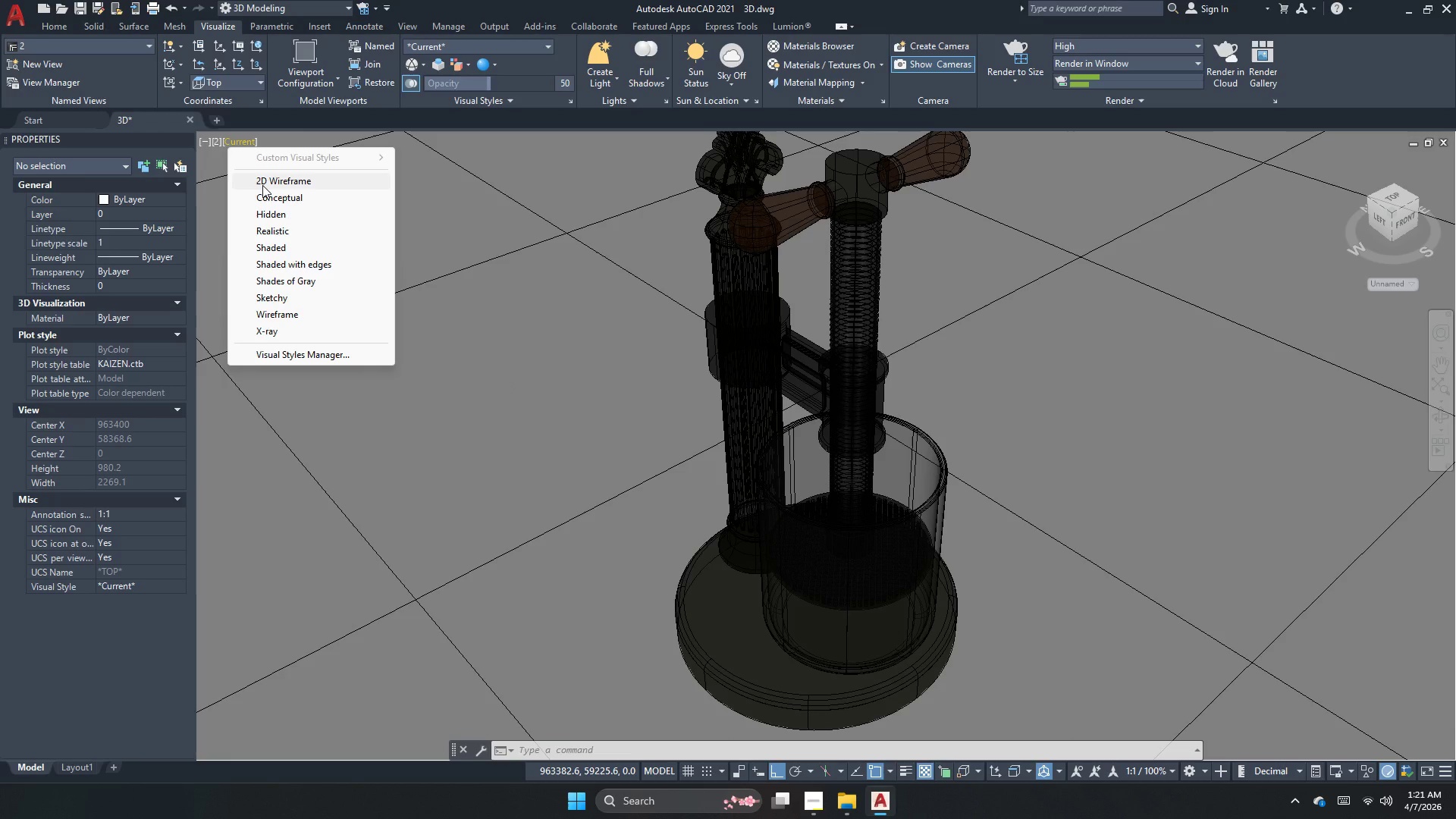 
left_click([262, 185])
 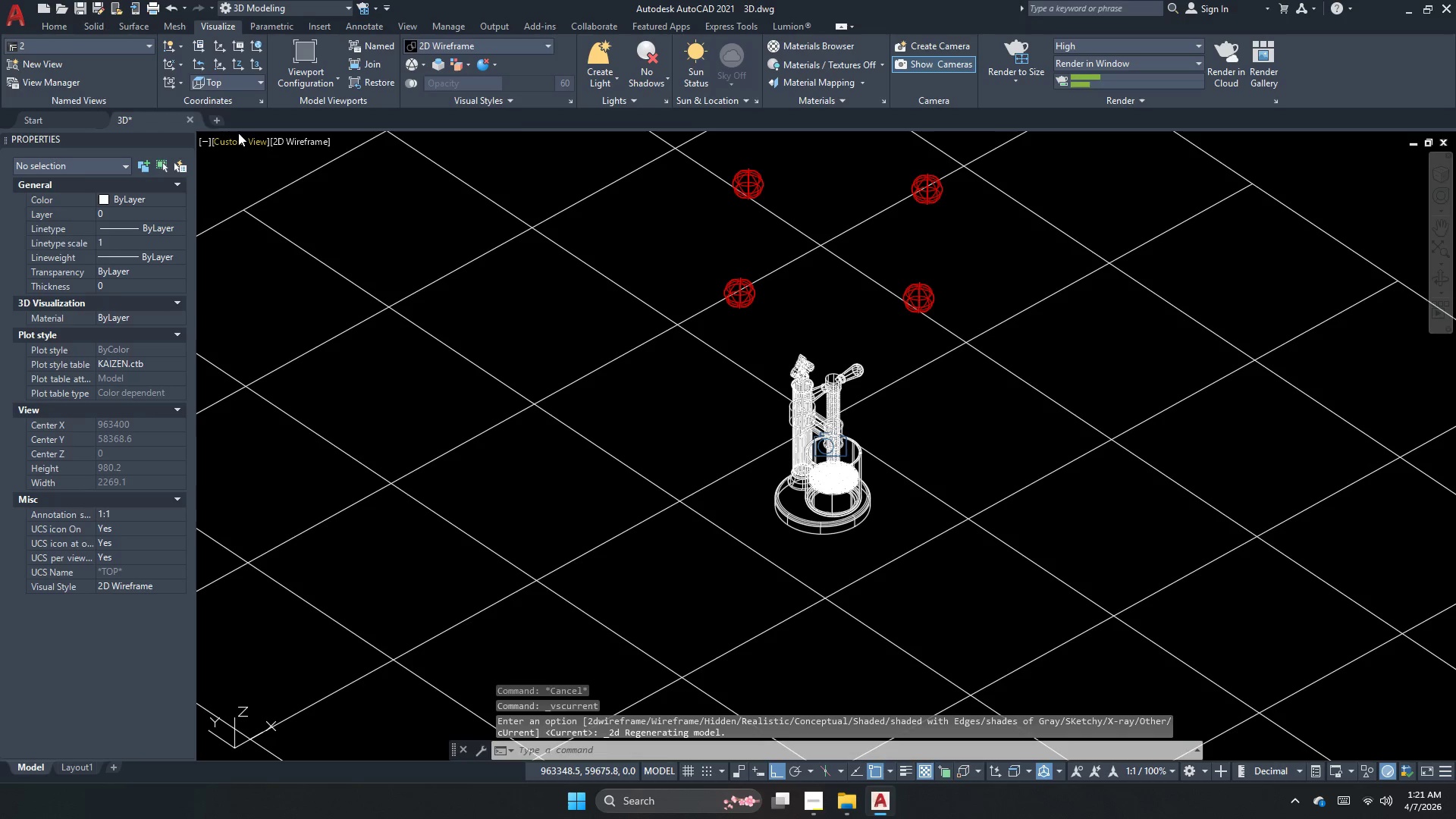 
left_click([282, 184])
 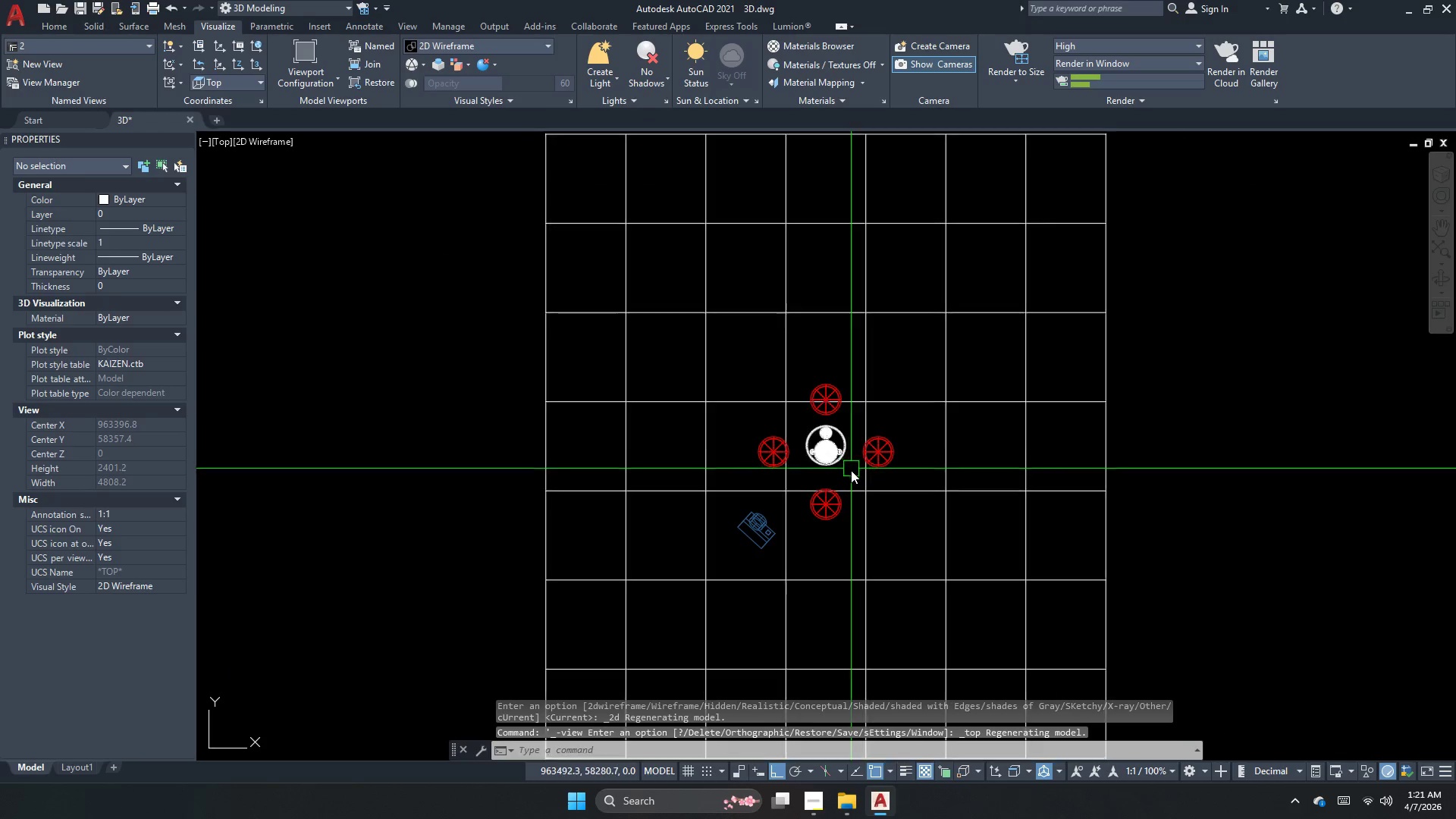 
scroll: coordinate [843, 494], scroll_direction: up, amount: 2.0
 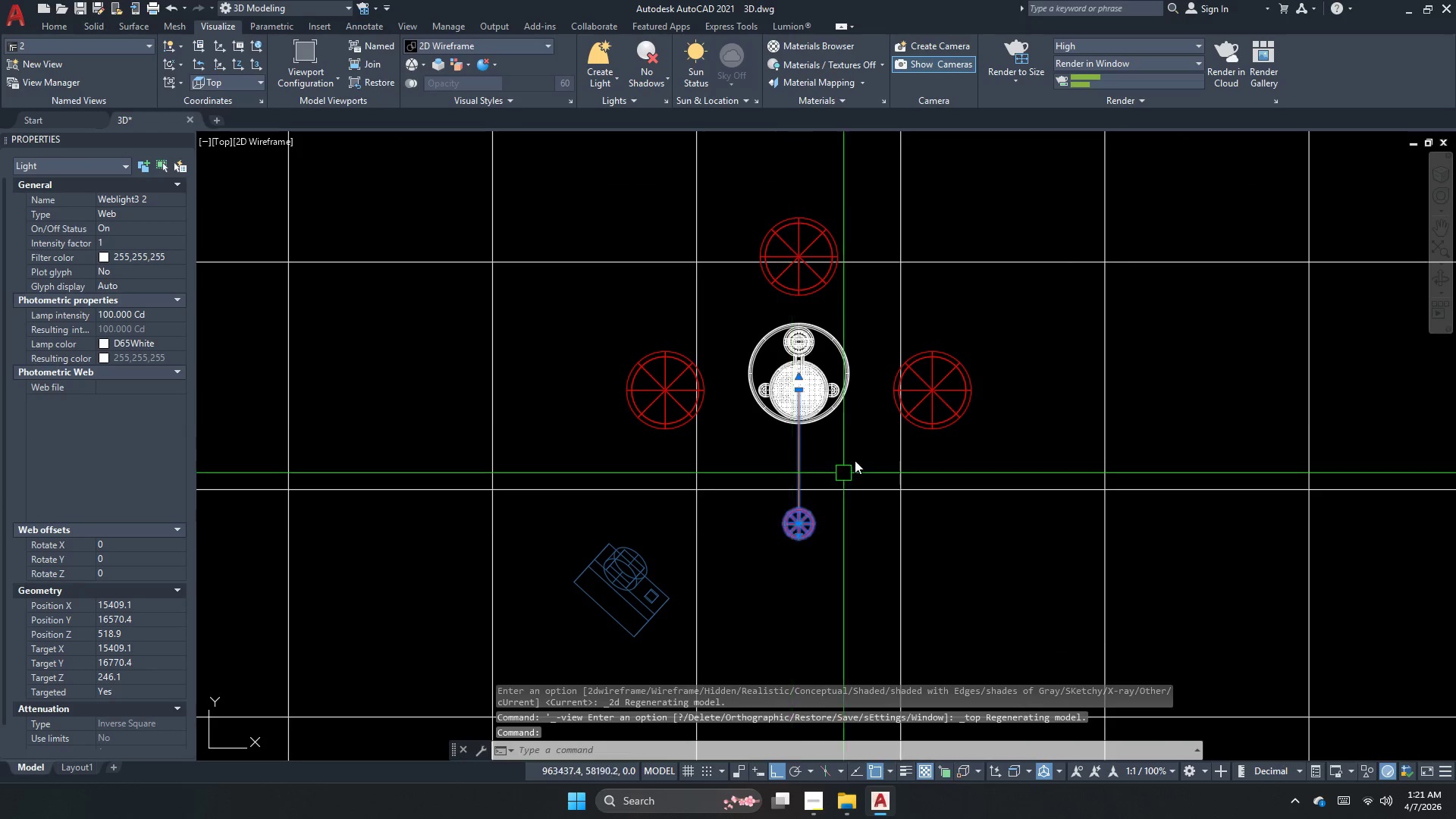 
left_click([918, 409])
 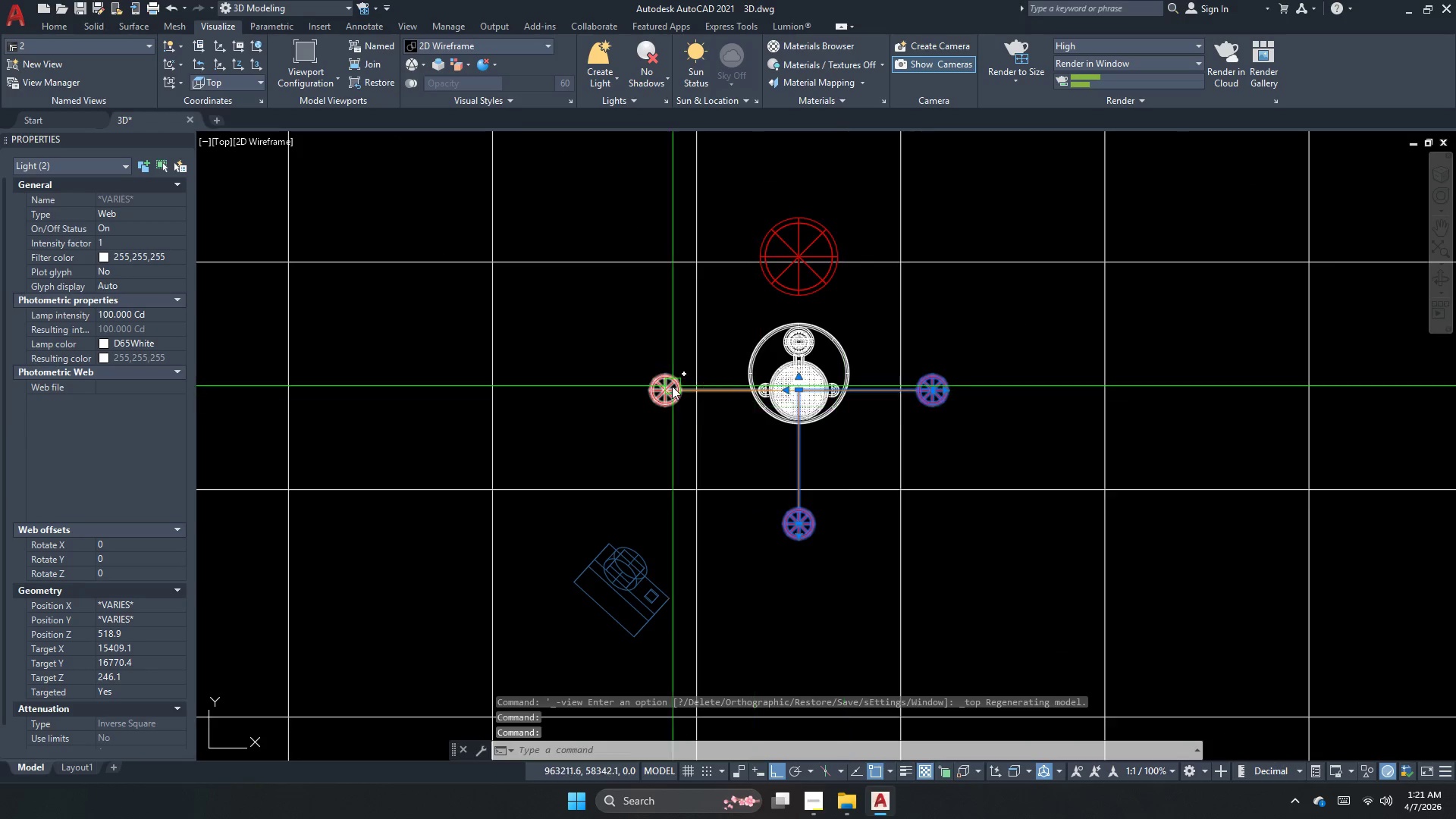 
left_click([667, 386])
 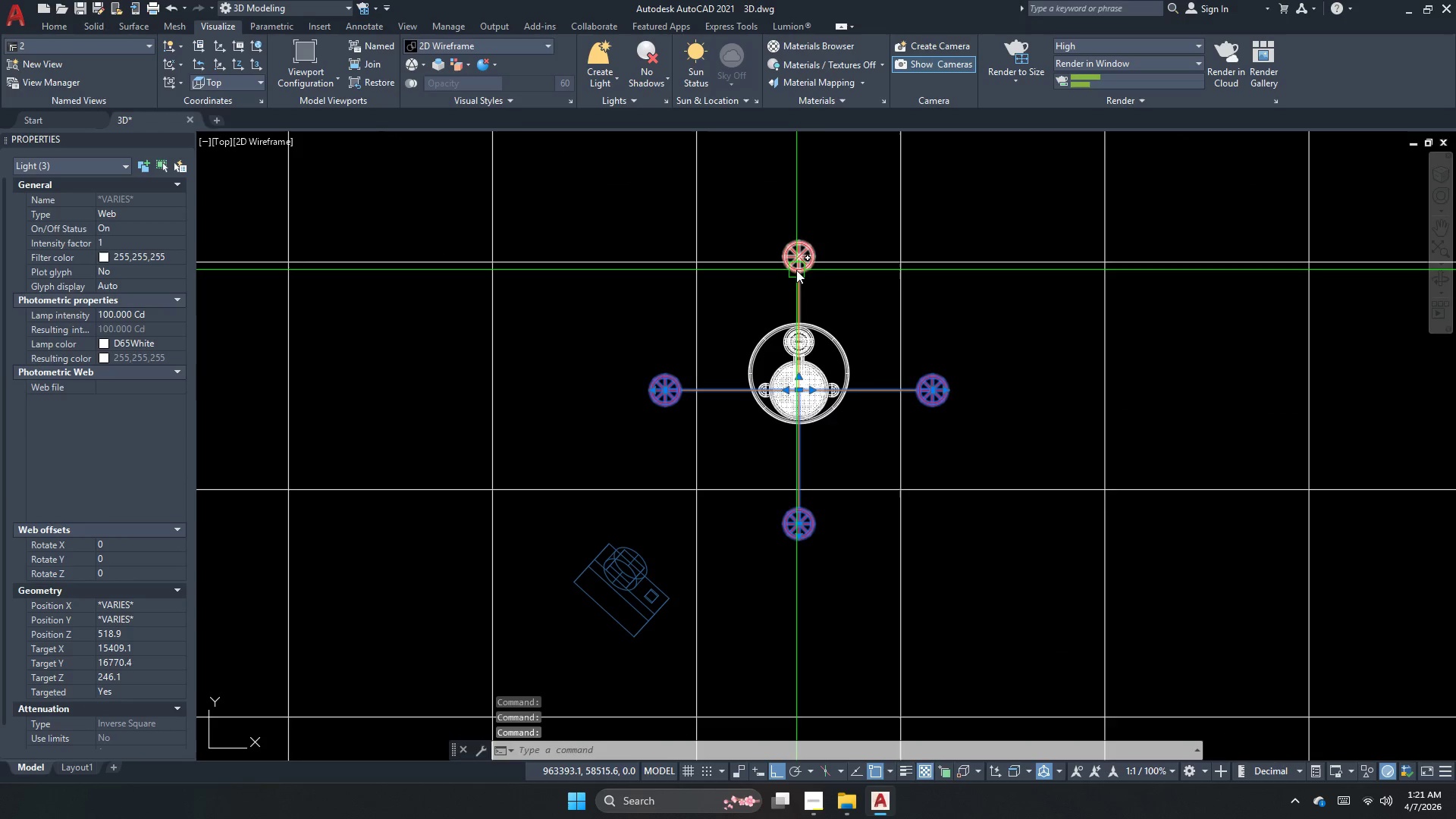 
left_click_drag(start_coordinate=[796, 270], to_coordinate=[959, 397])
 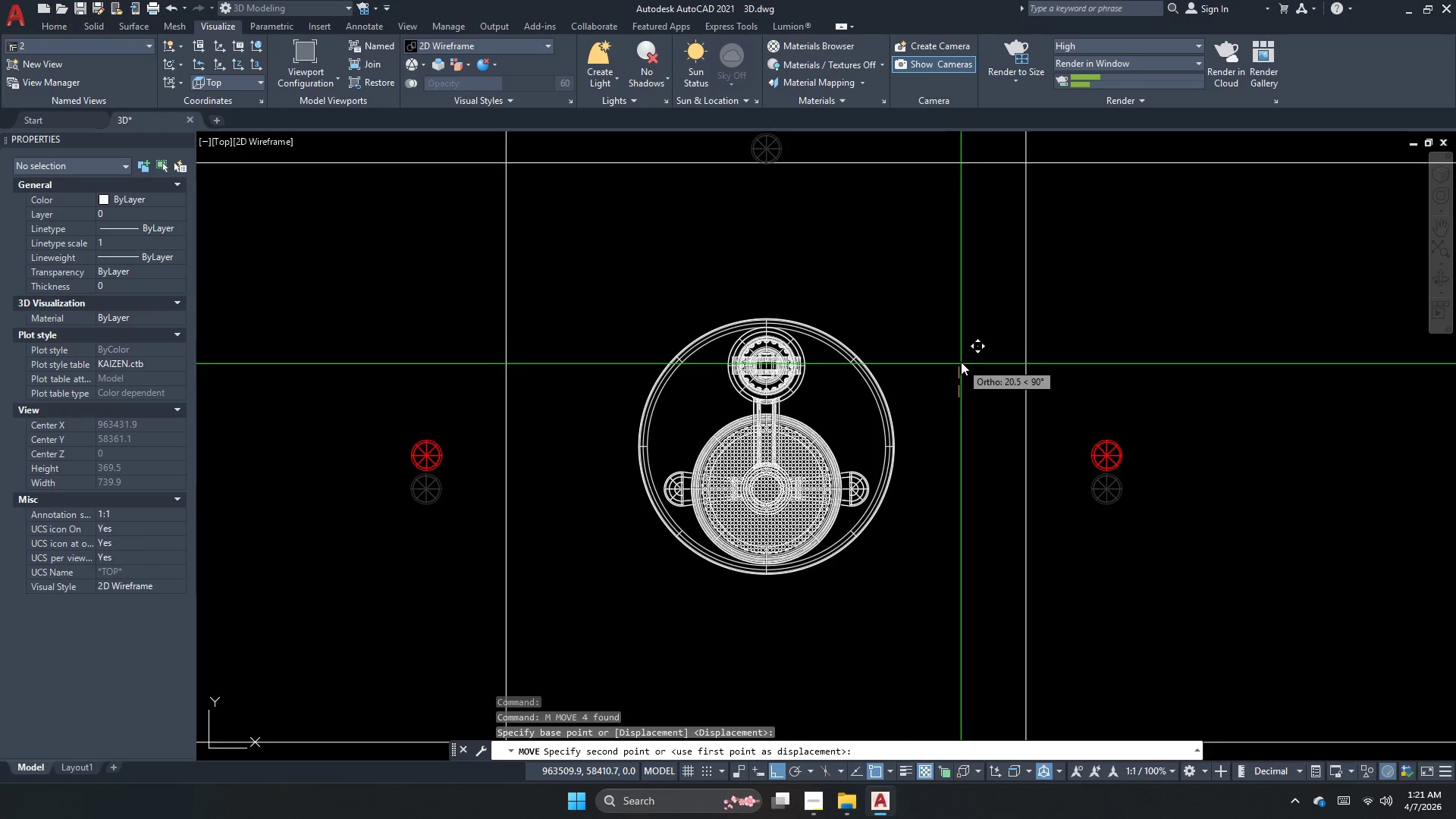 
key(M)
 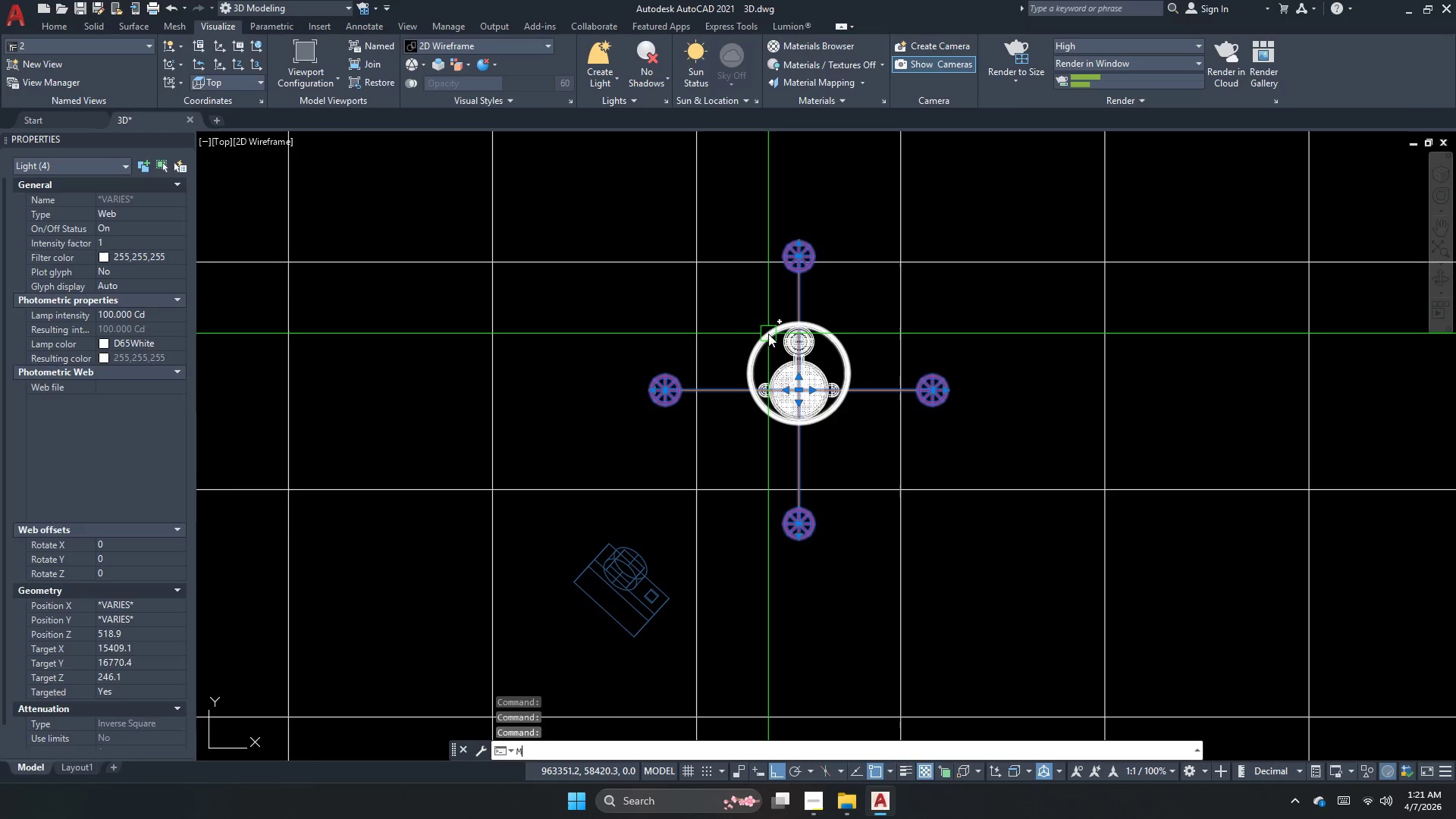 
key(Space)
 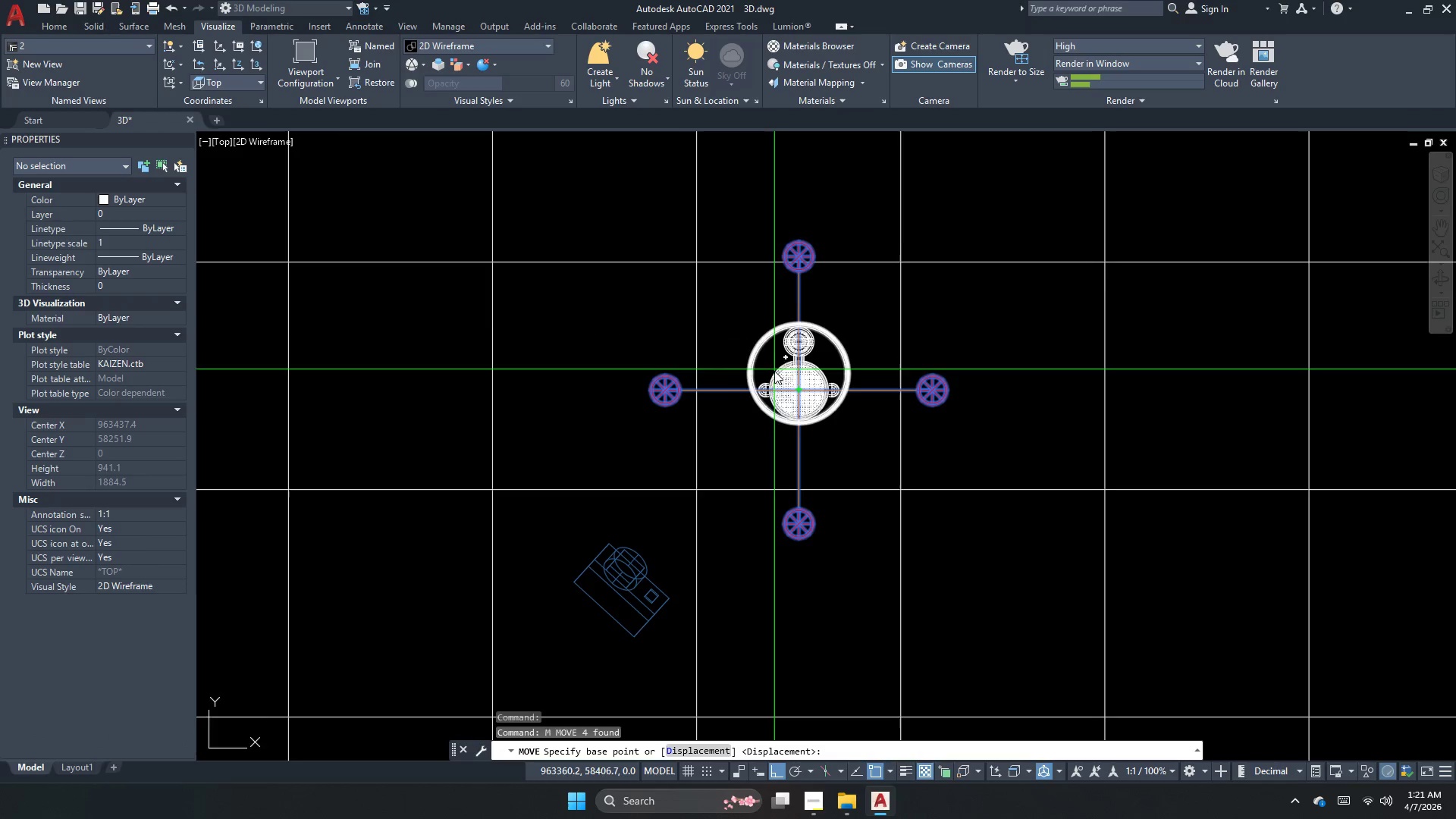 
scroll: coordinate [817, 327], scroll_direction: up, amount: 1.0
 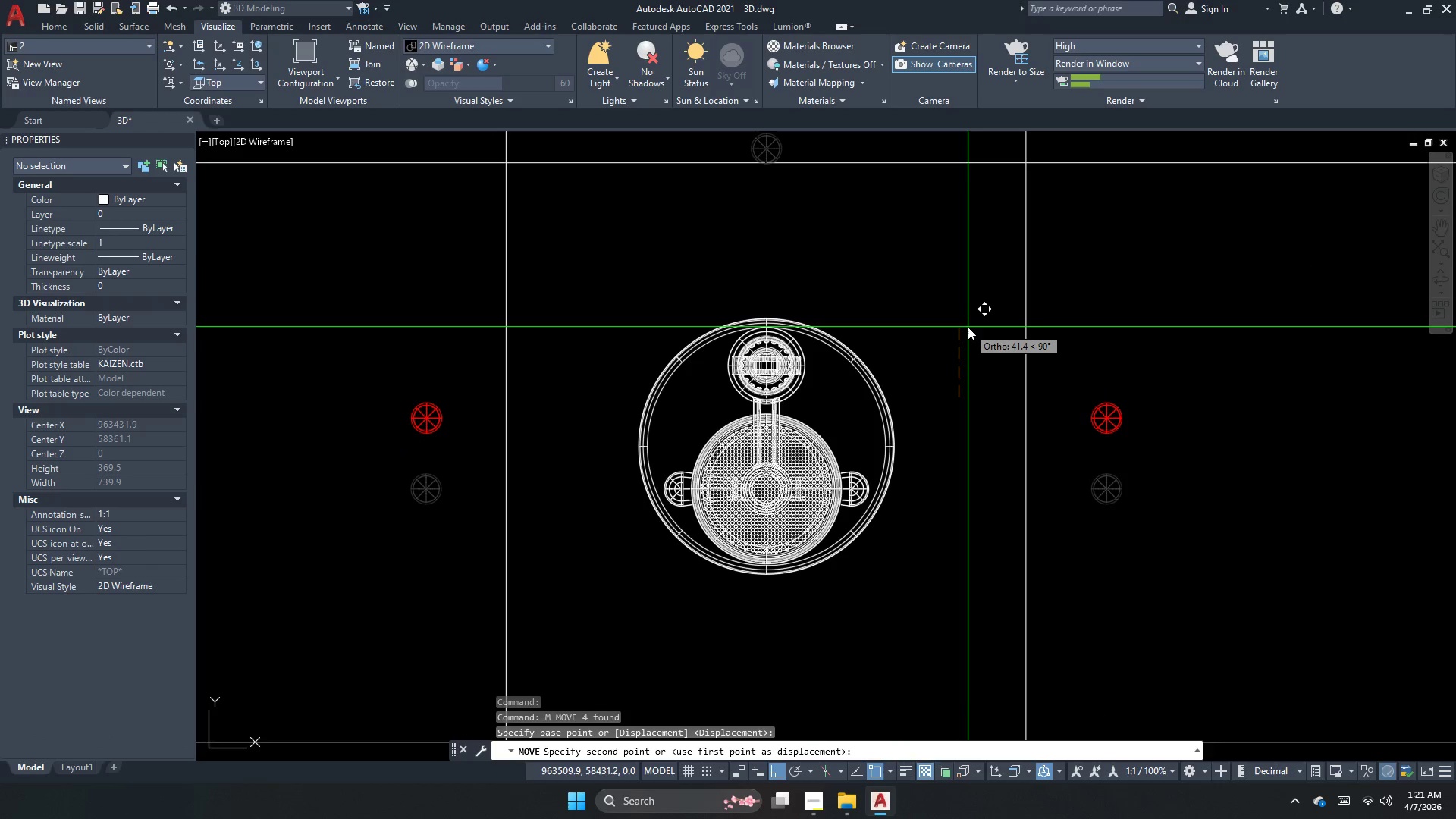 
scroll: coordinate [905, 387], scroll_direction: down, amount: 1.0
 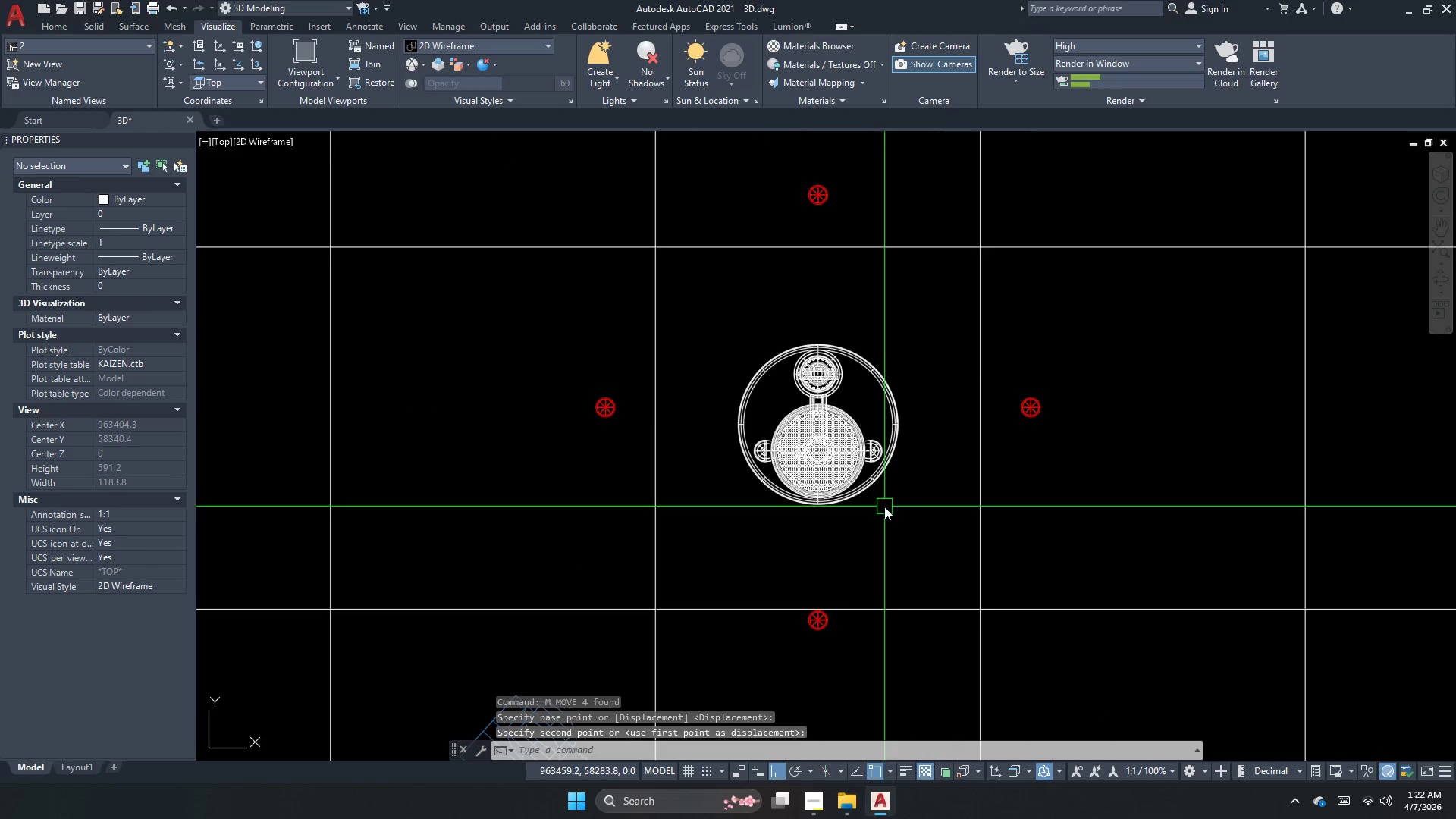 
key(Escape)
 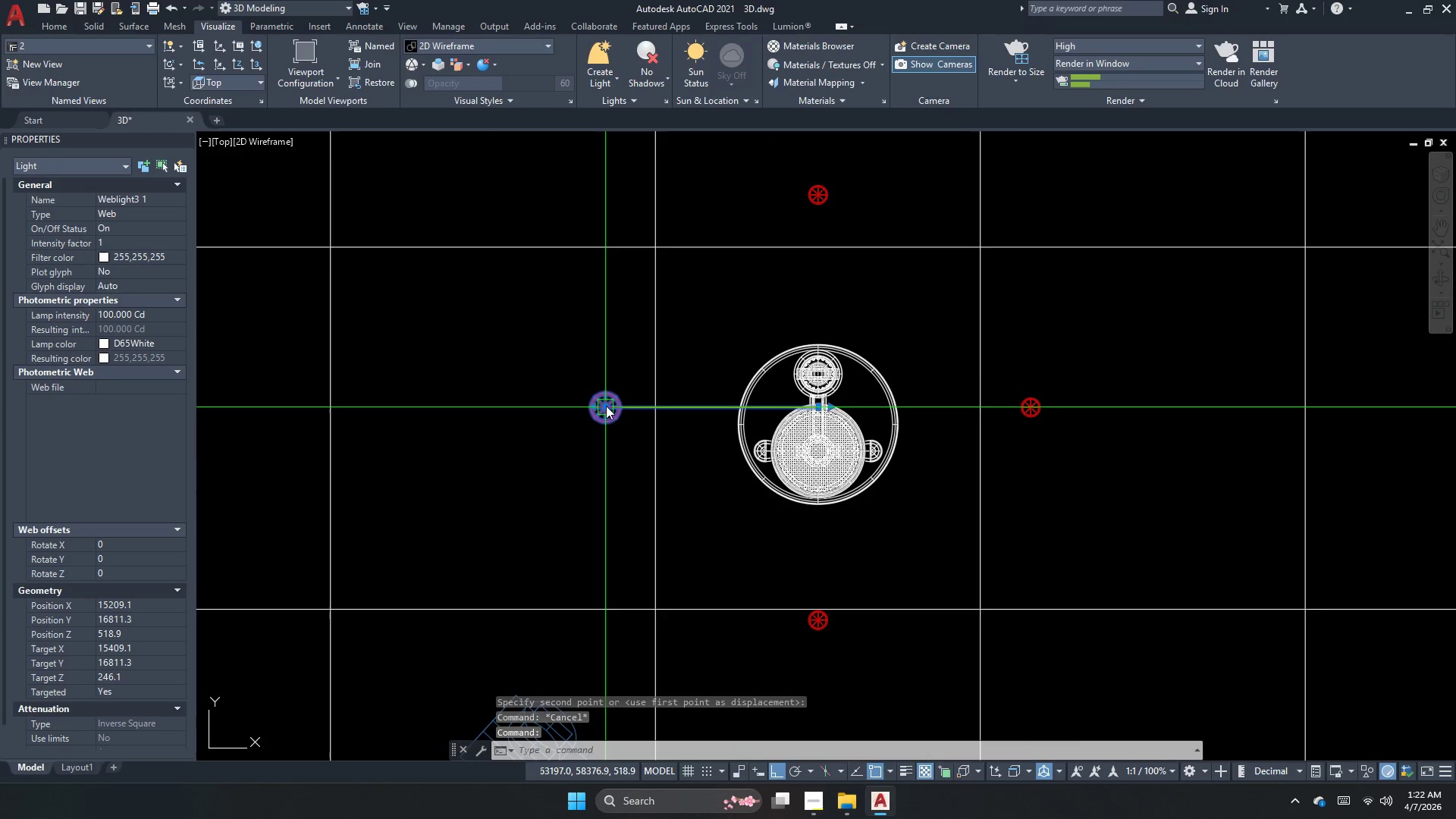 
left_click([605, 408])
 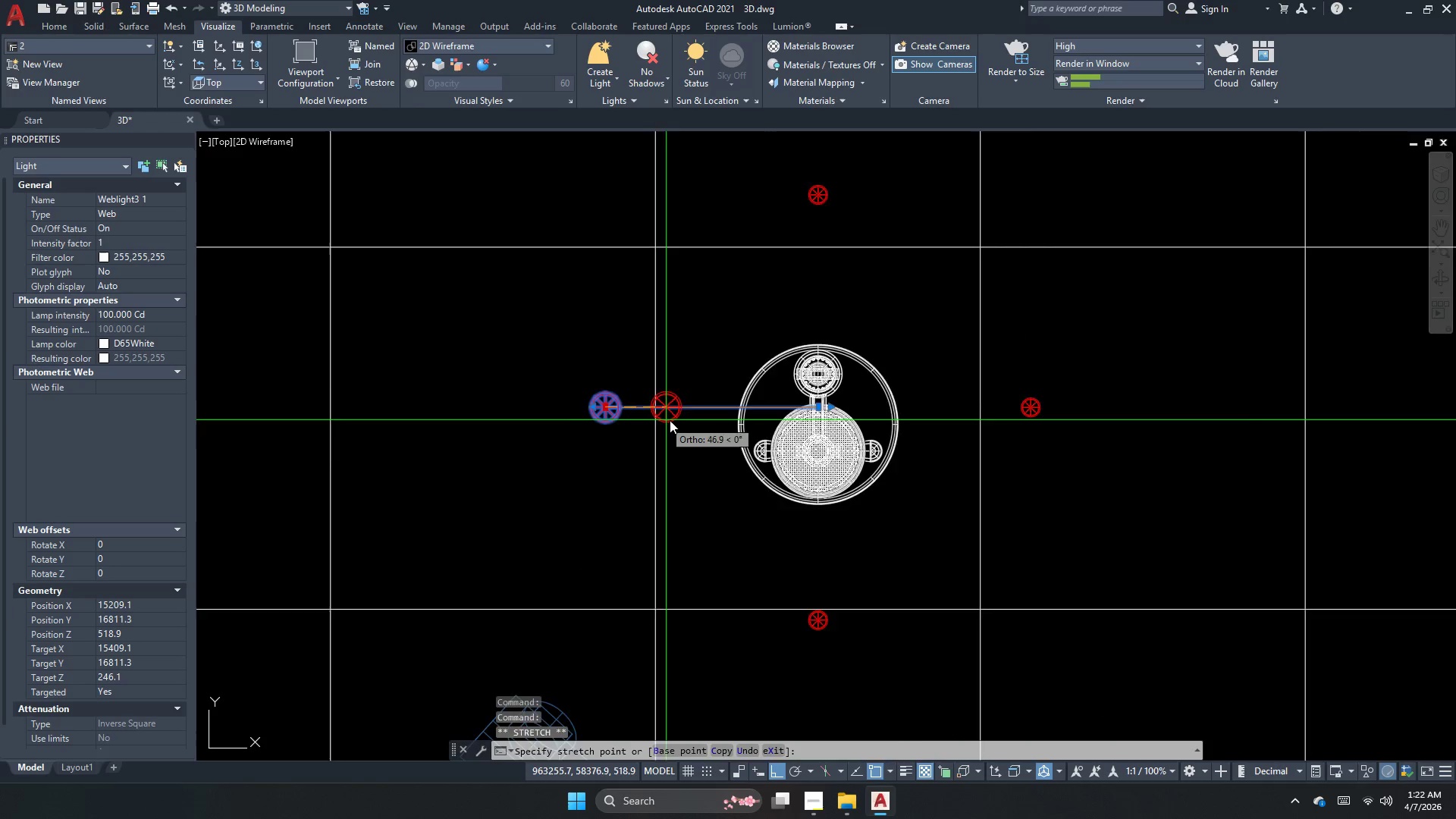 
scroll: coordinate [670, 420], scroll_direction: up, amount: 1.0
 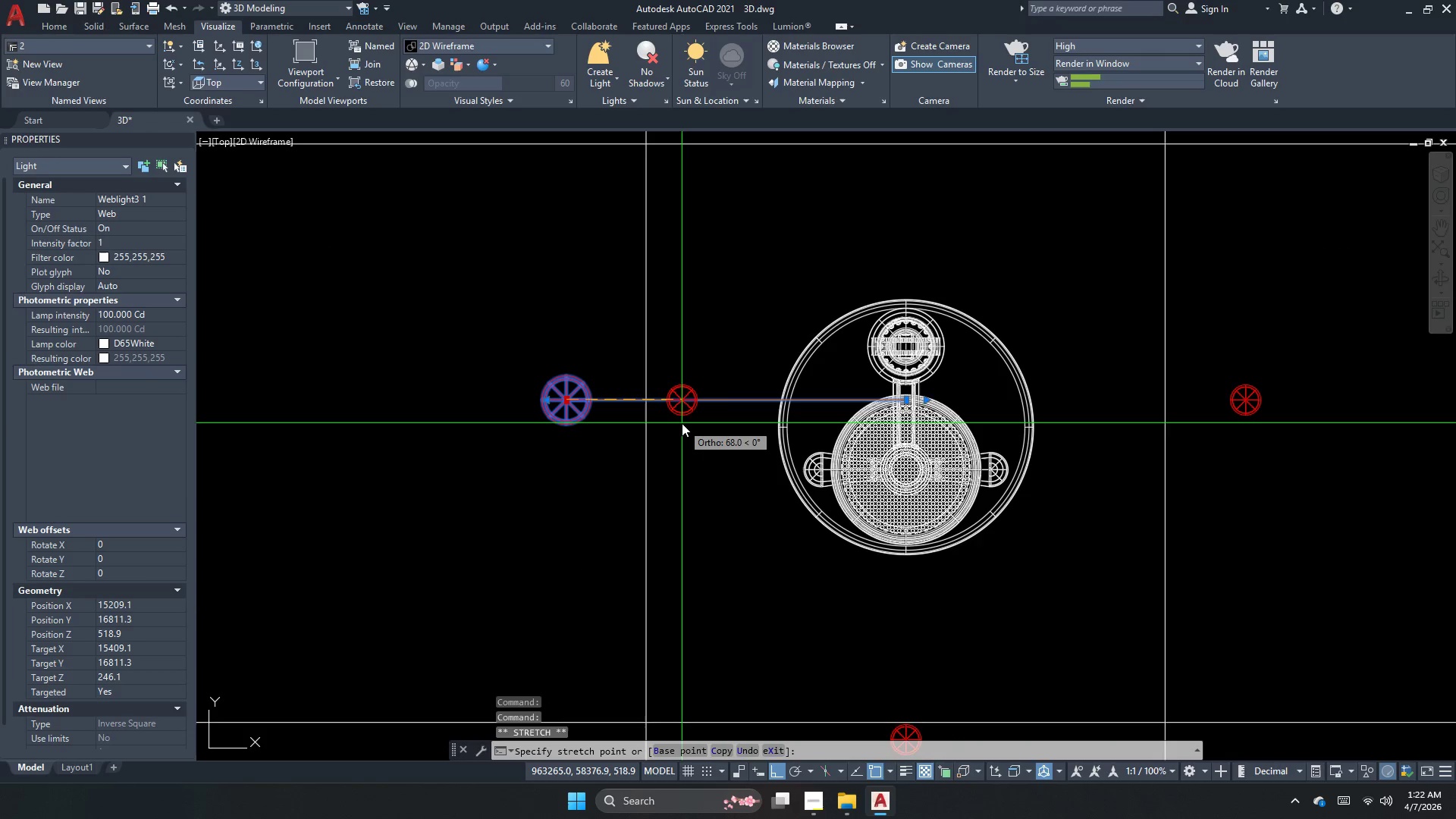 
key(Numpad5)
 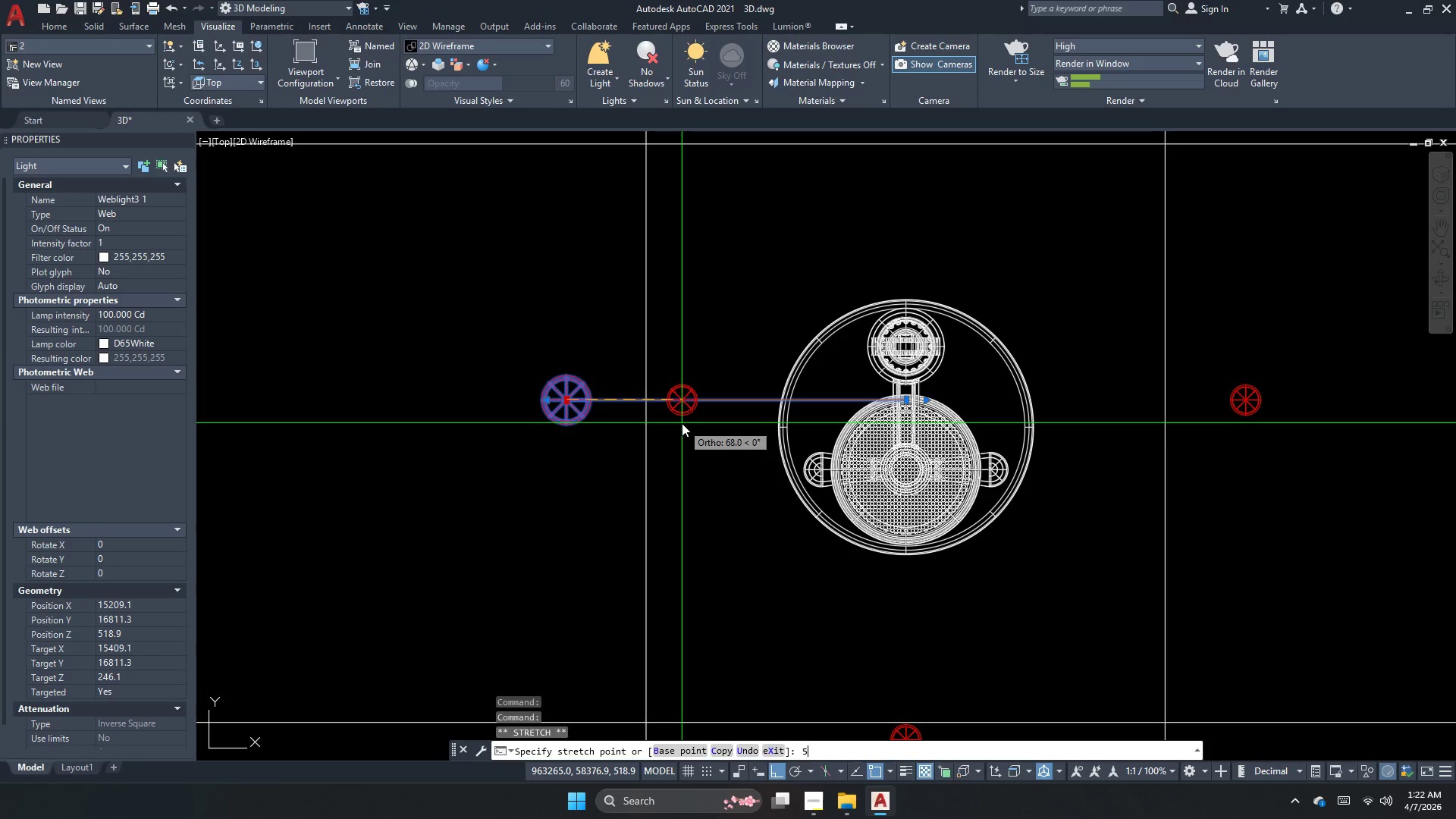 
key(Numpad0)
 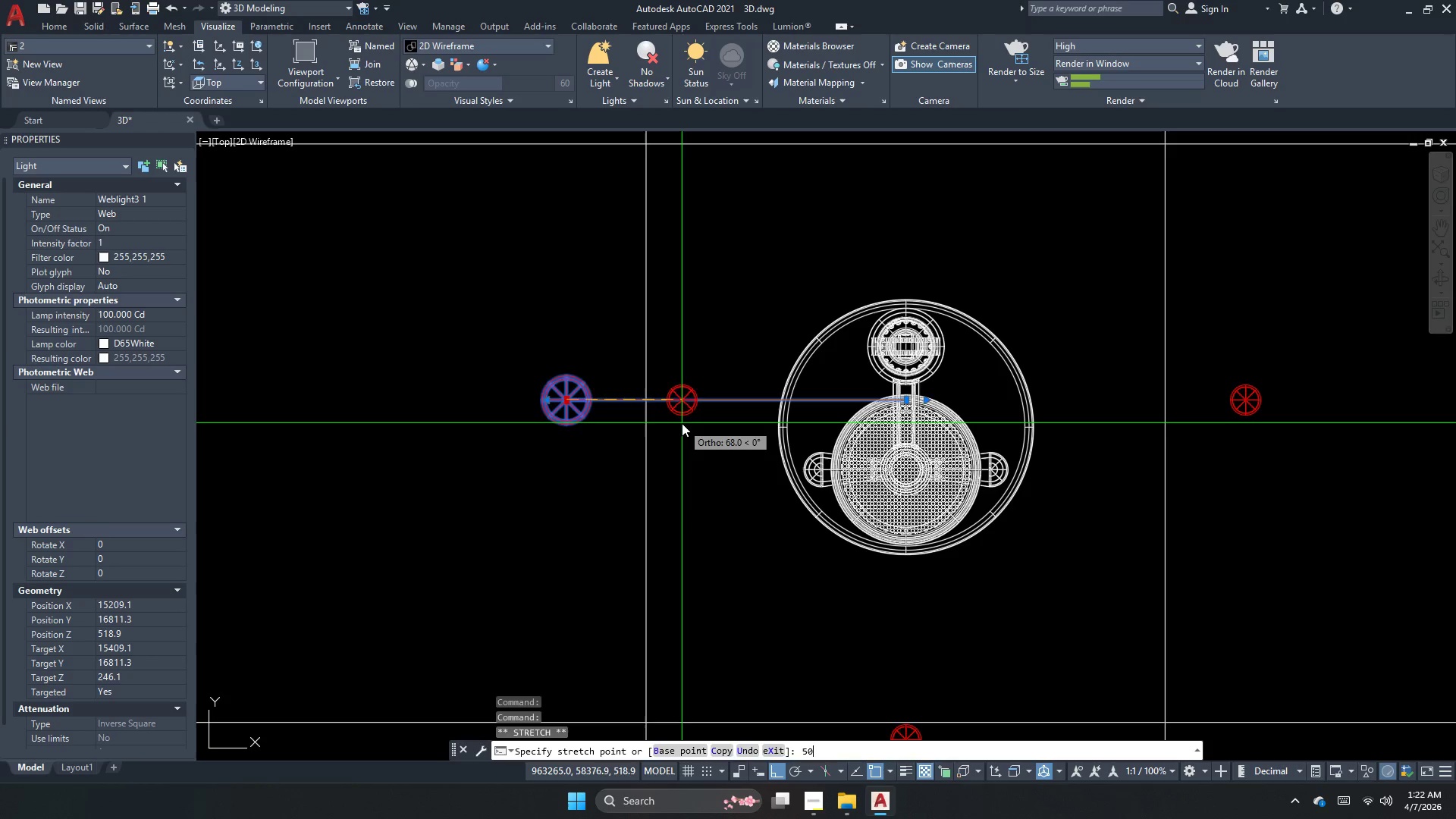 
key(NumpadEnter)
 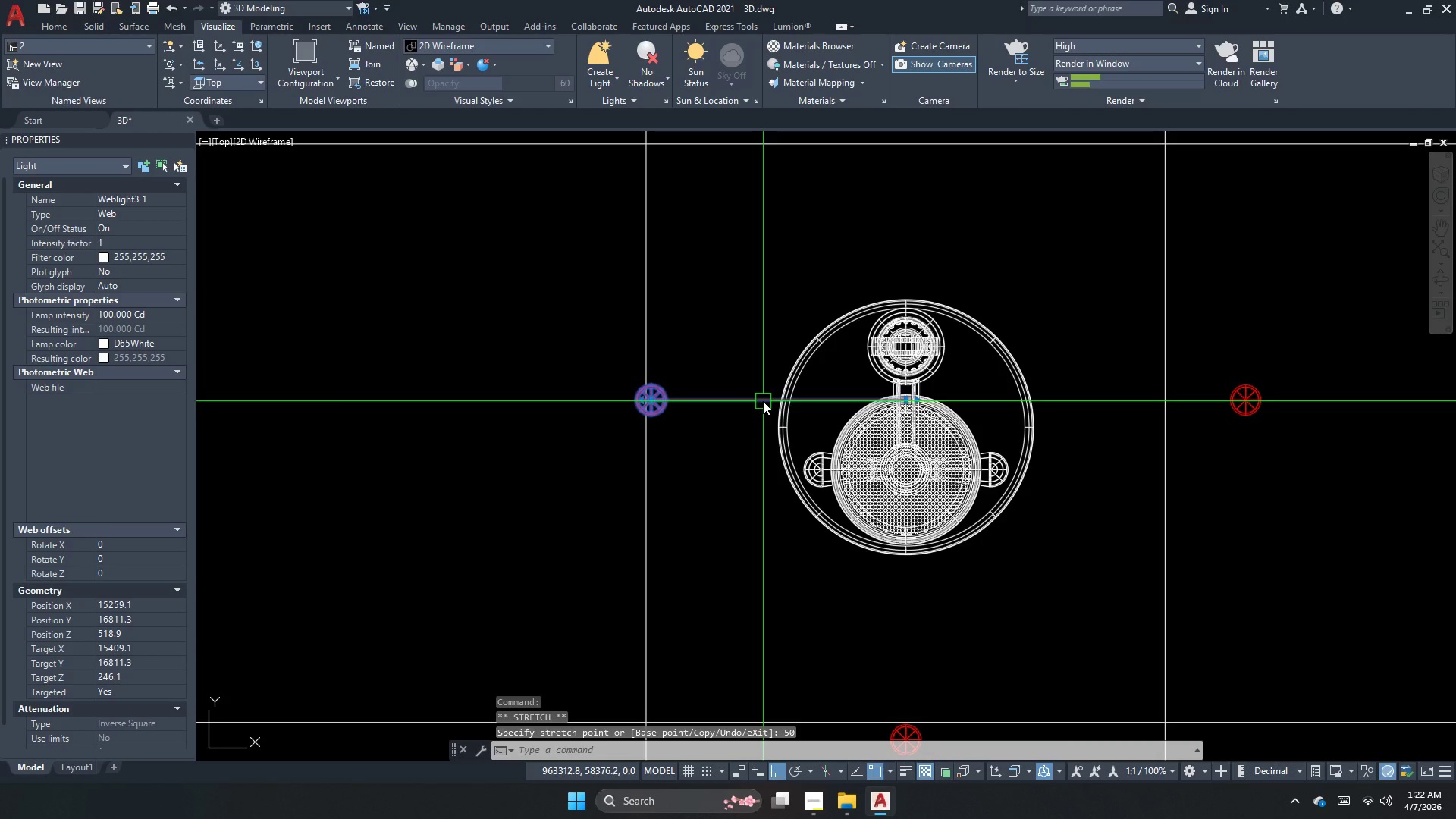 
scroll: coordinate [800, 382], scroll_direction: down, amount: 1.0
 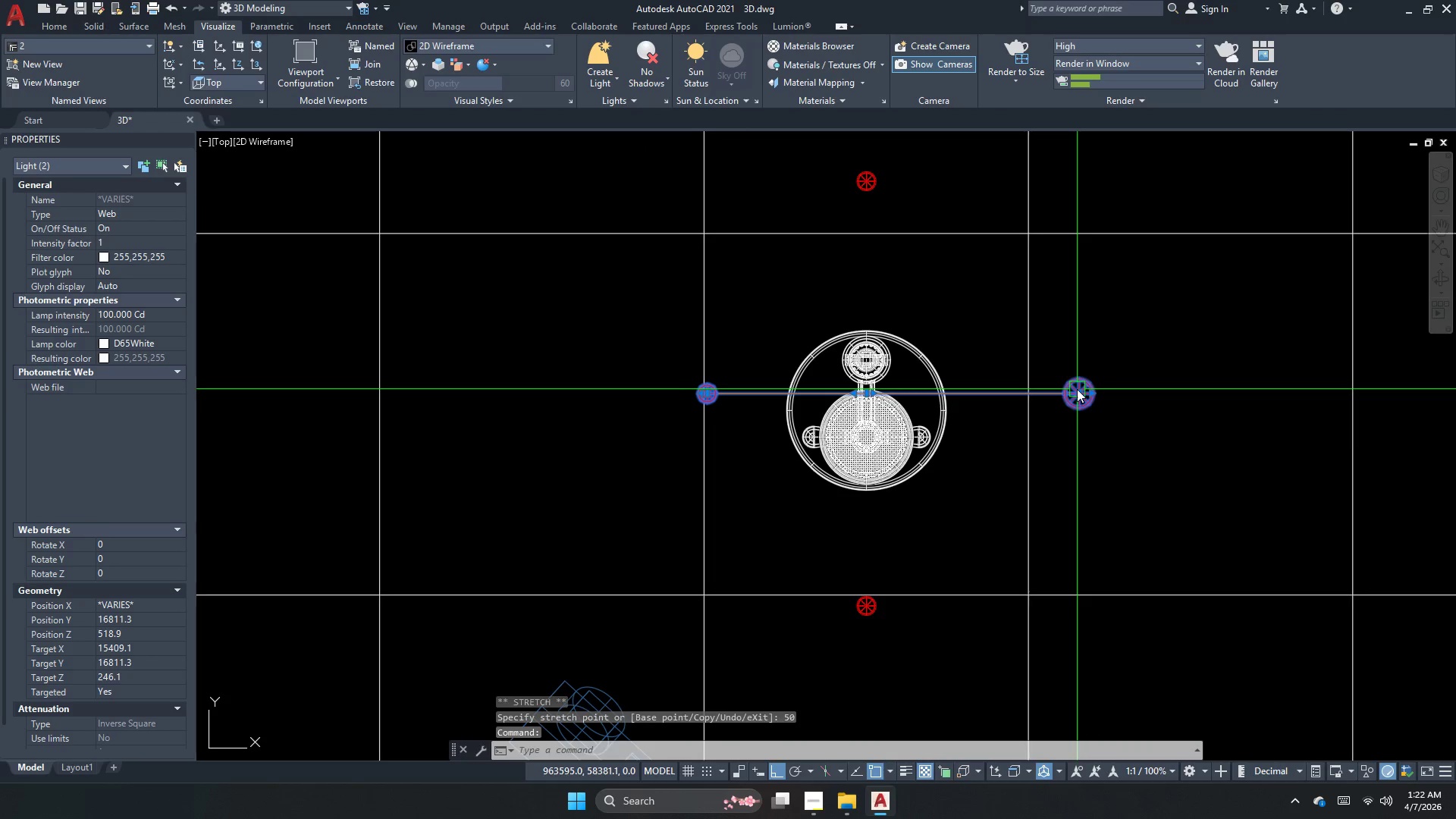 
left_click_drag(start_coordinate=[1077, 396], to_coordinate=[1068, 403])
 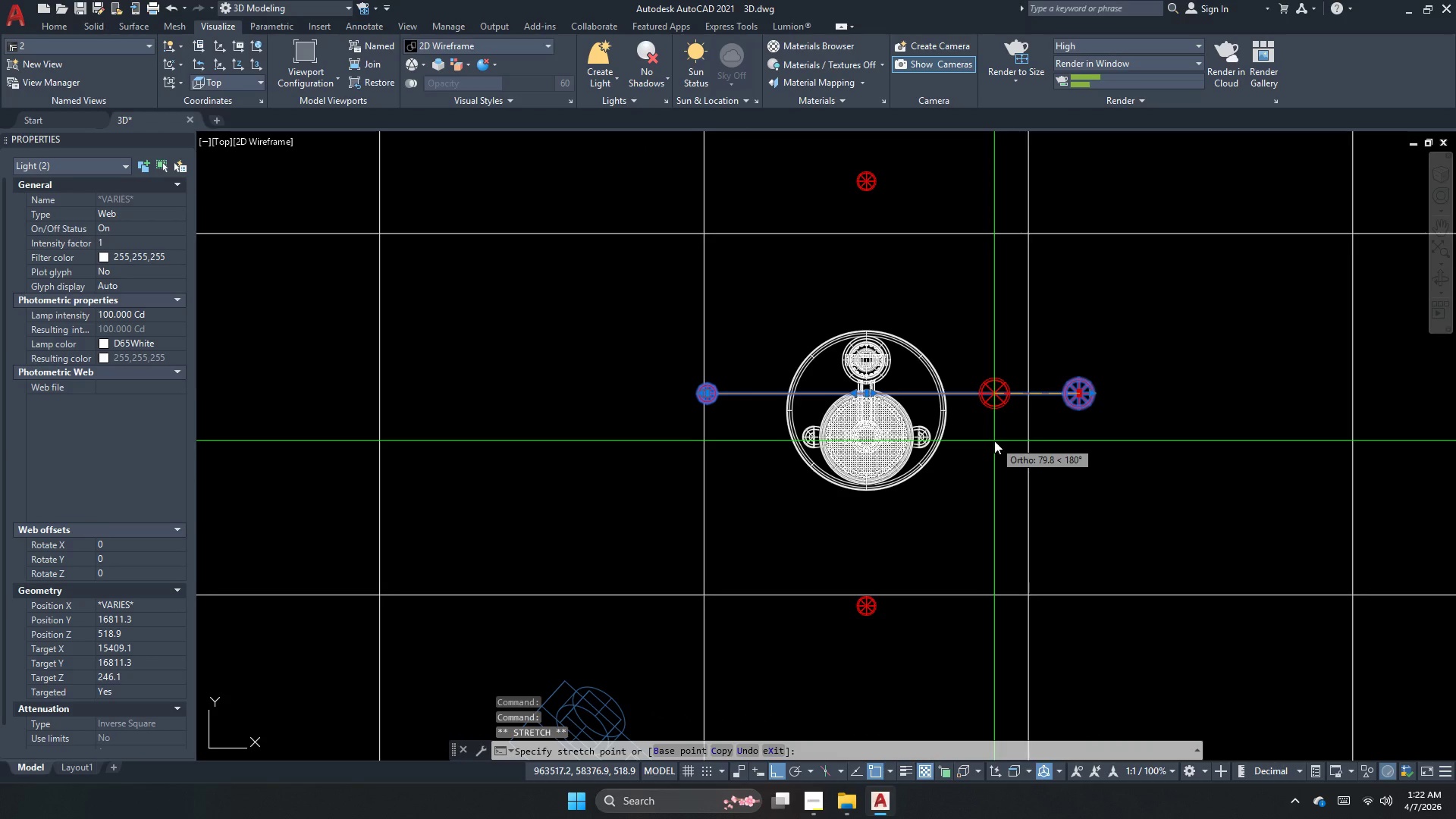 
key(Numpad5)
 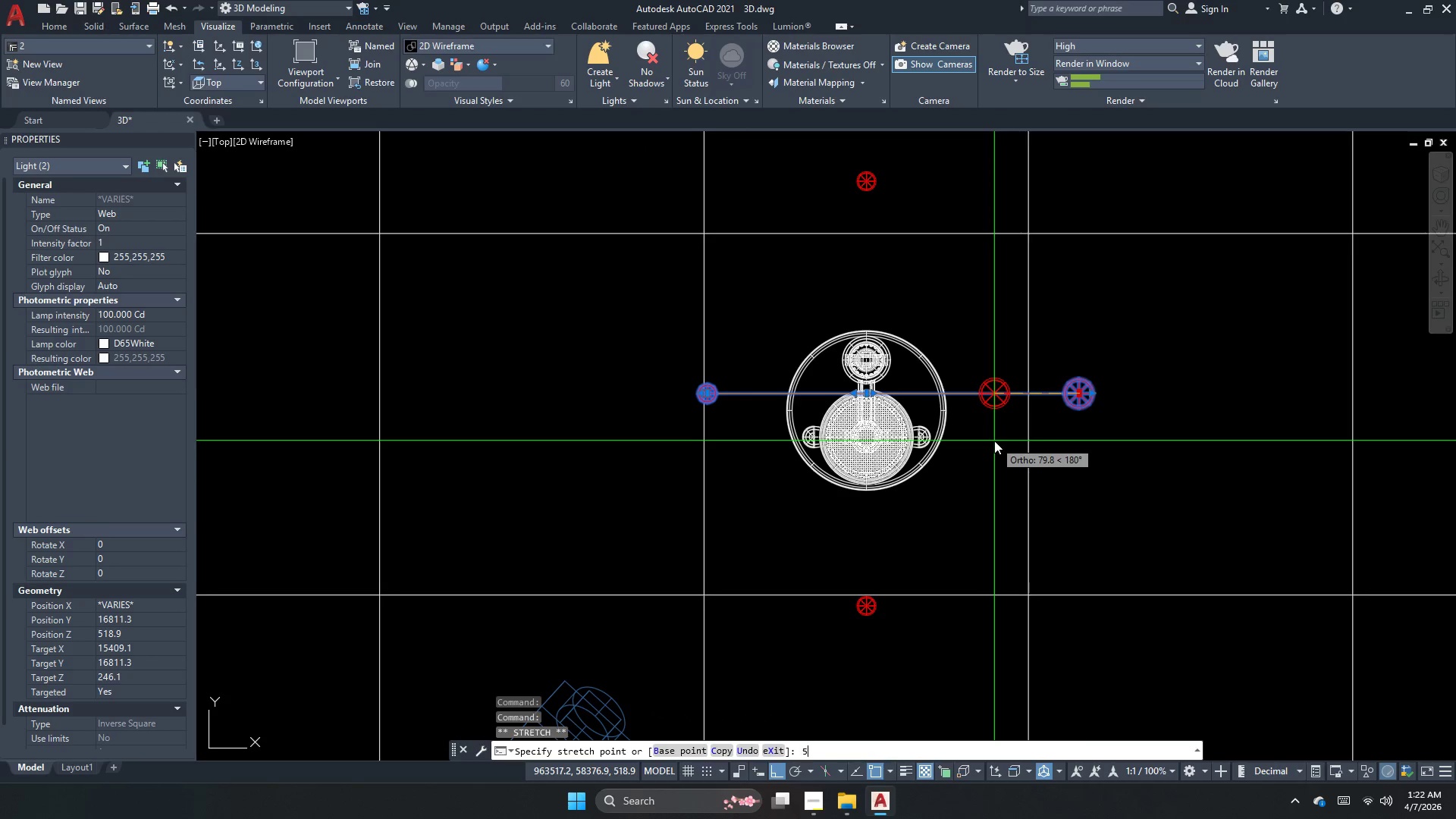 
key(Numpad0)
 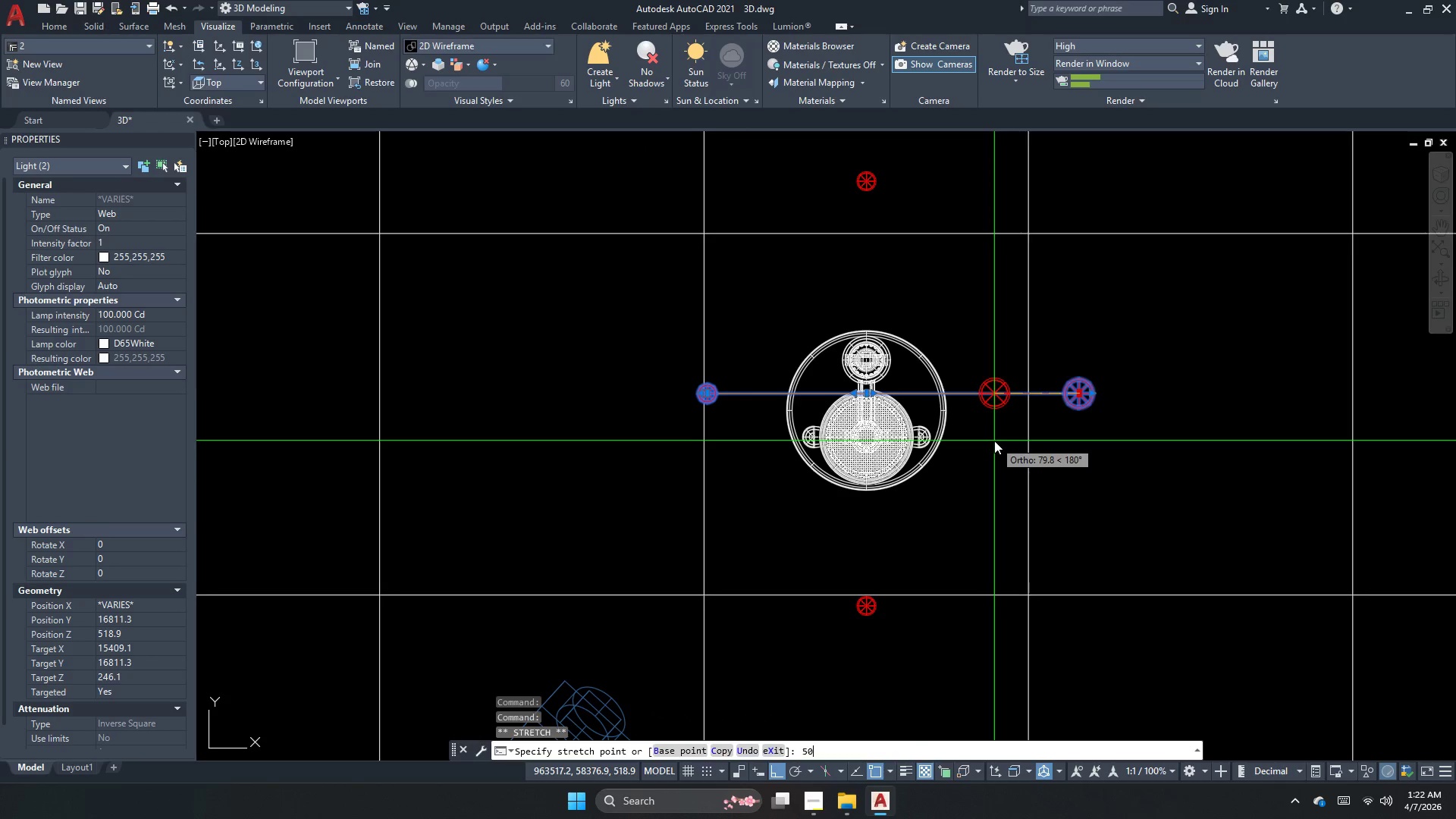 
key(NumpadEnter)
 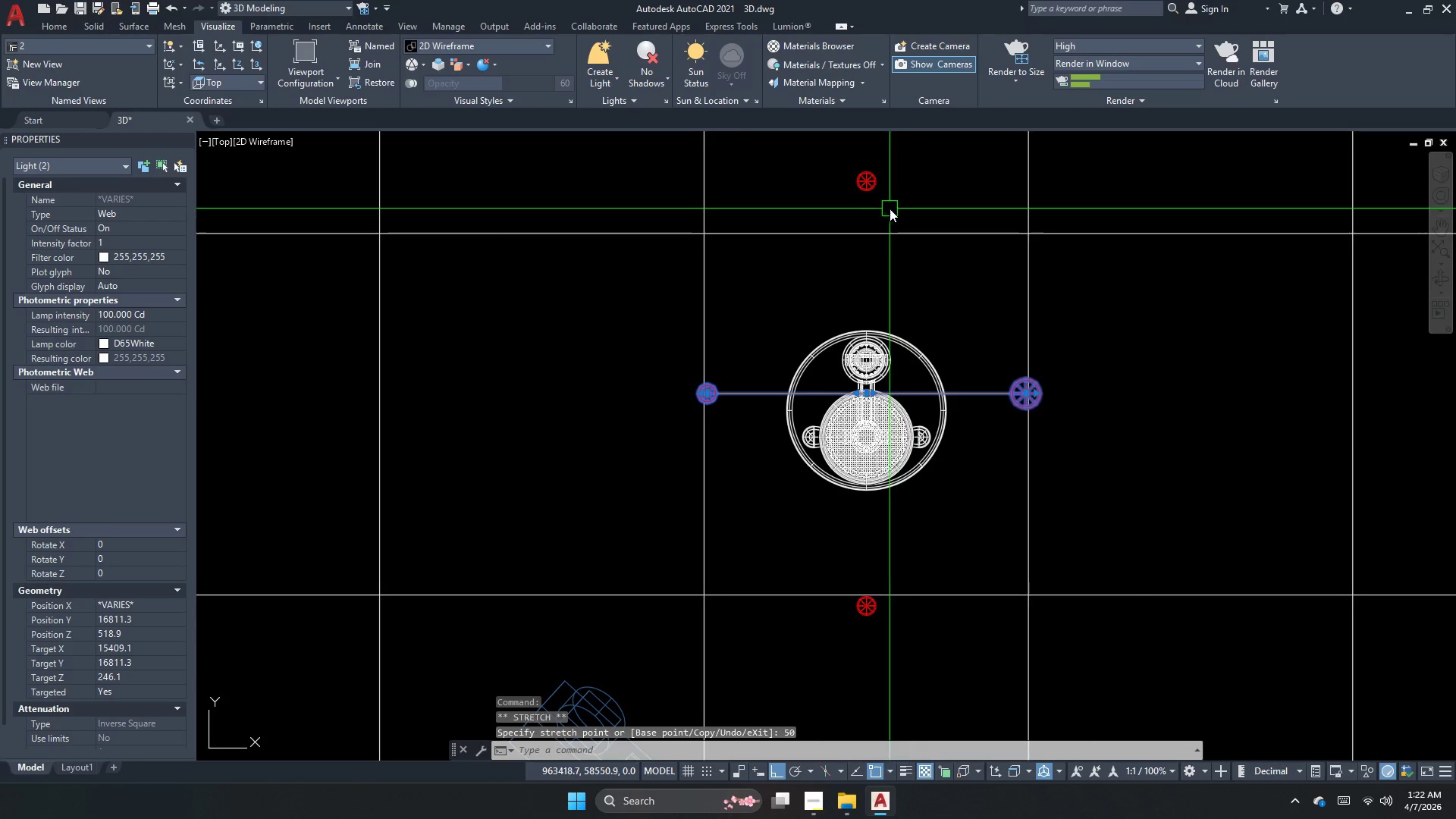 
left_click([871, 185])
 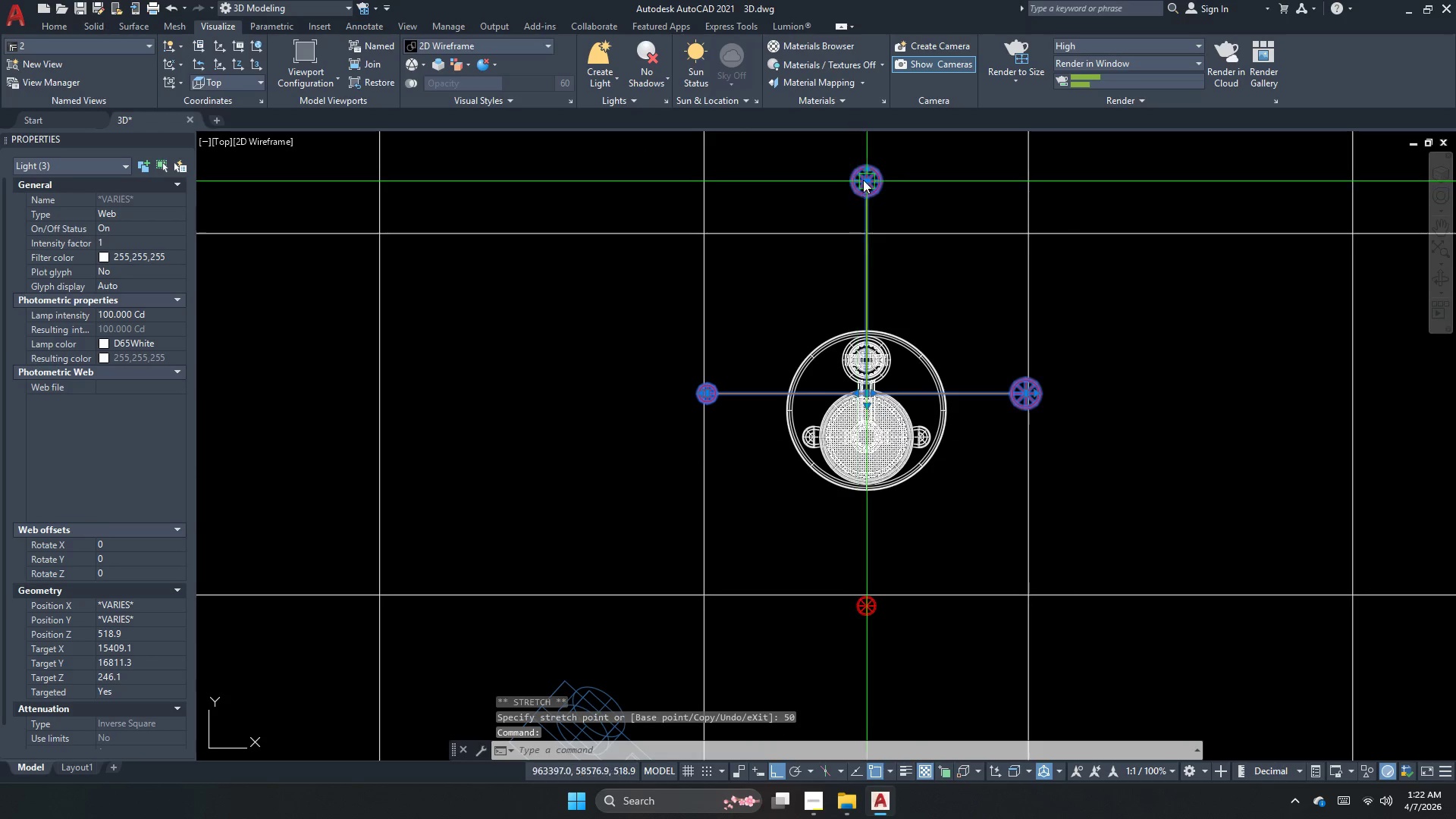 
left_click([863, 180])
 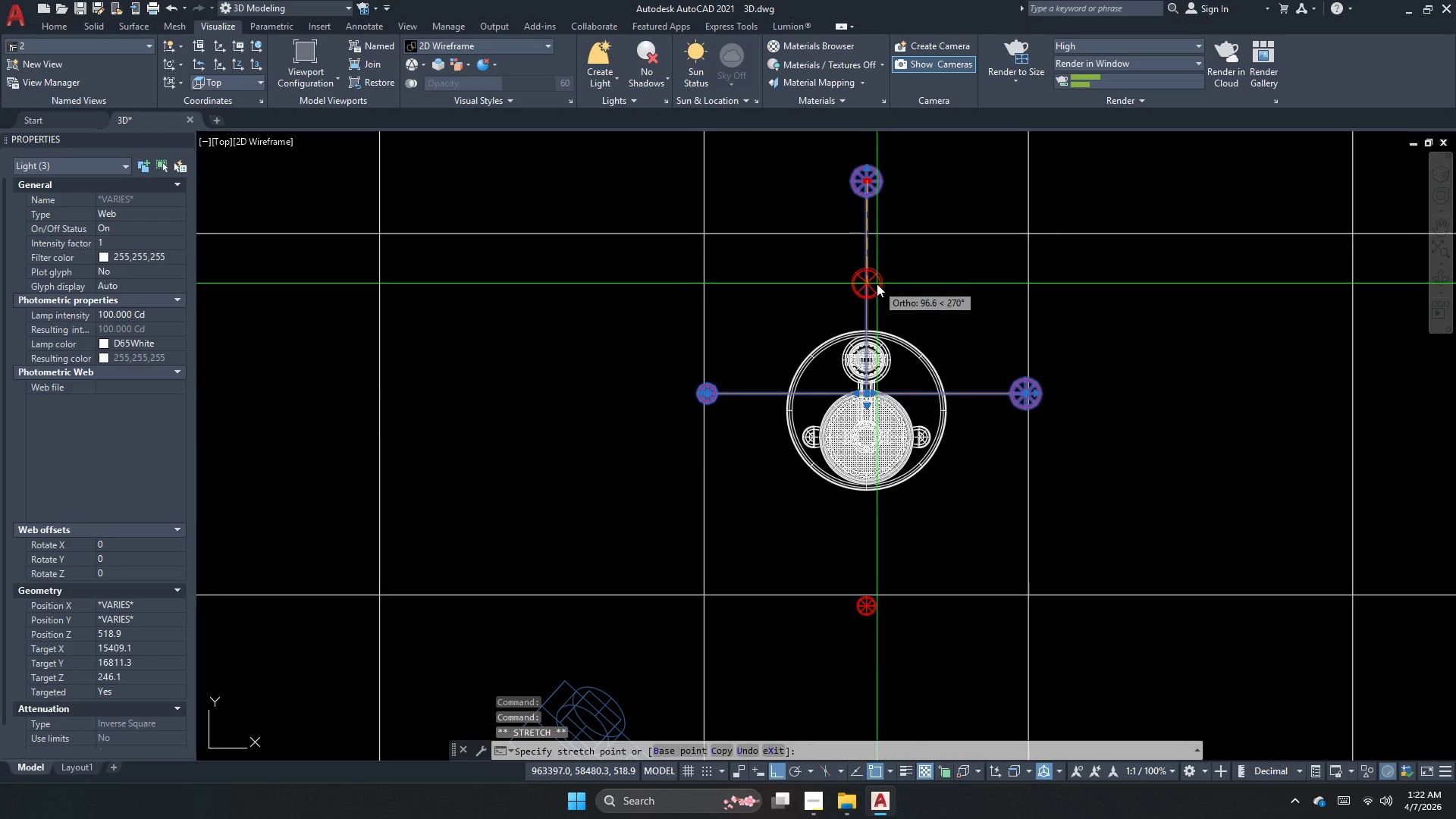 
key(Numpad5)
 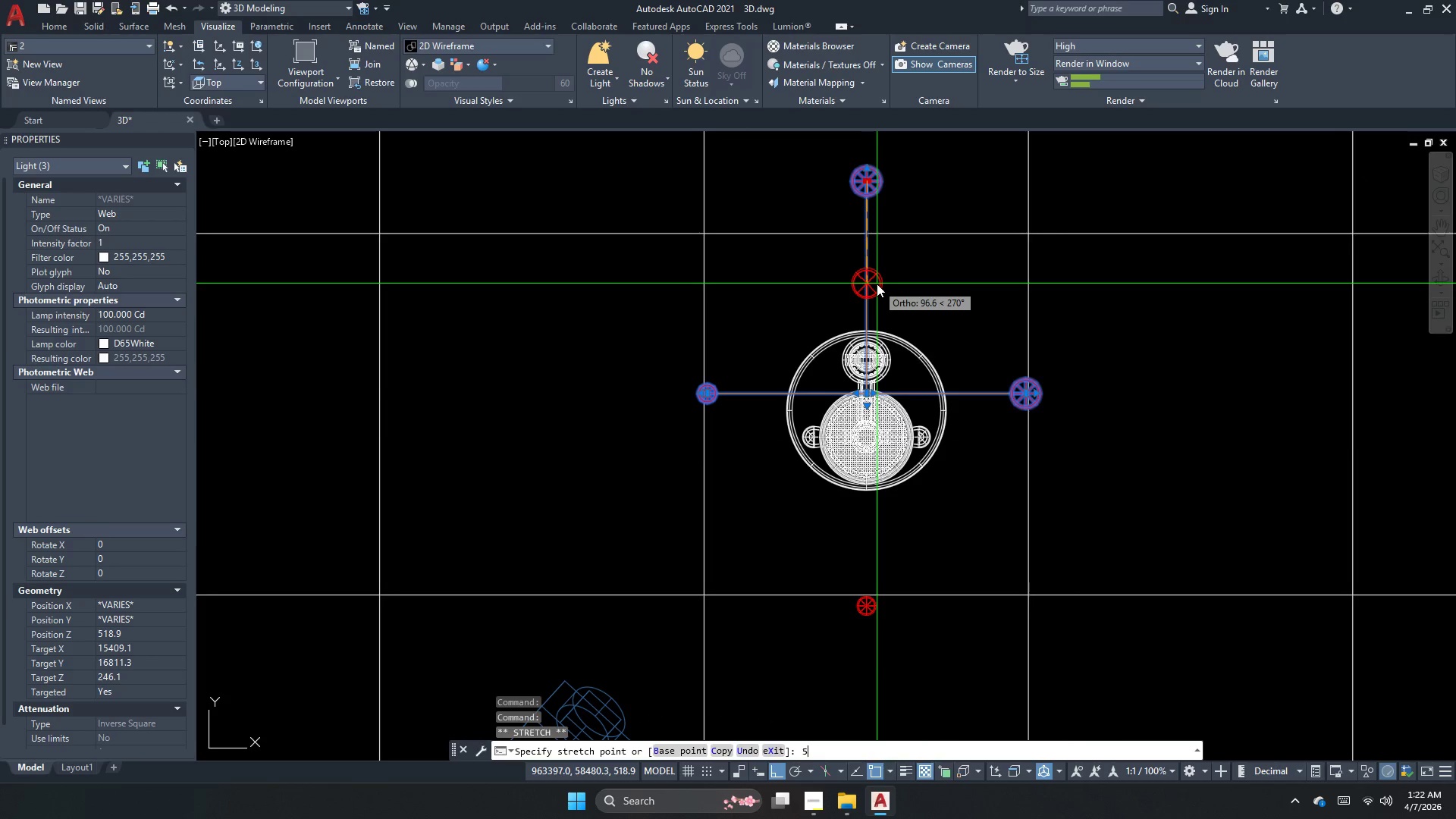 
key(Numpad0)
 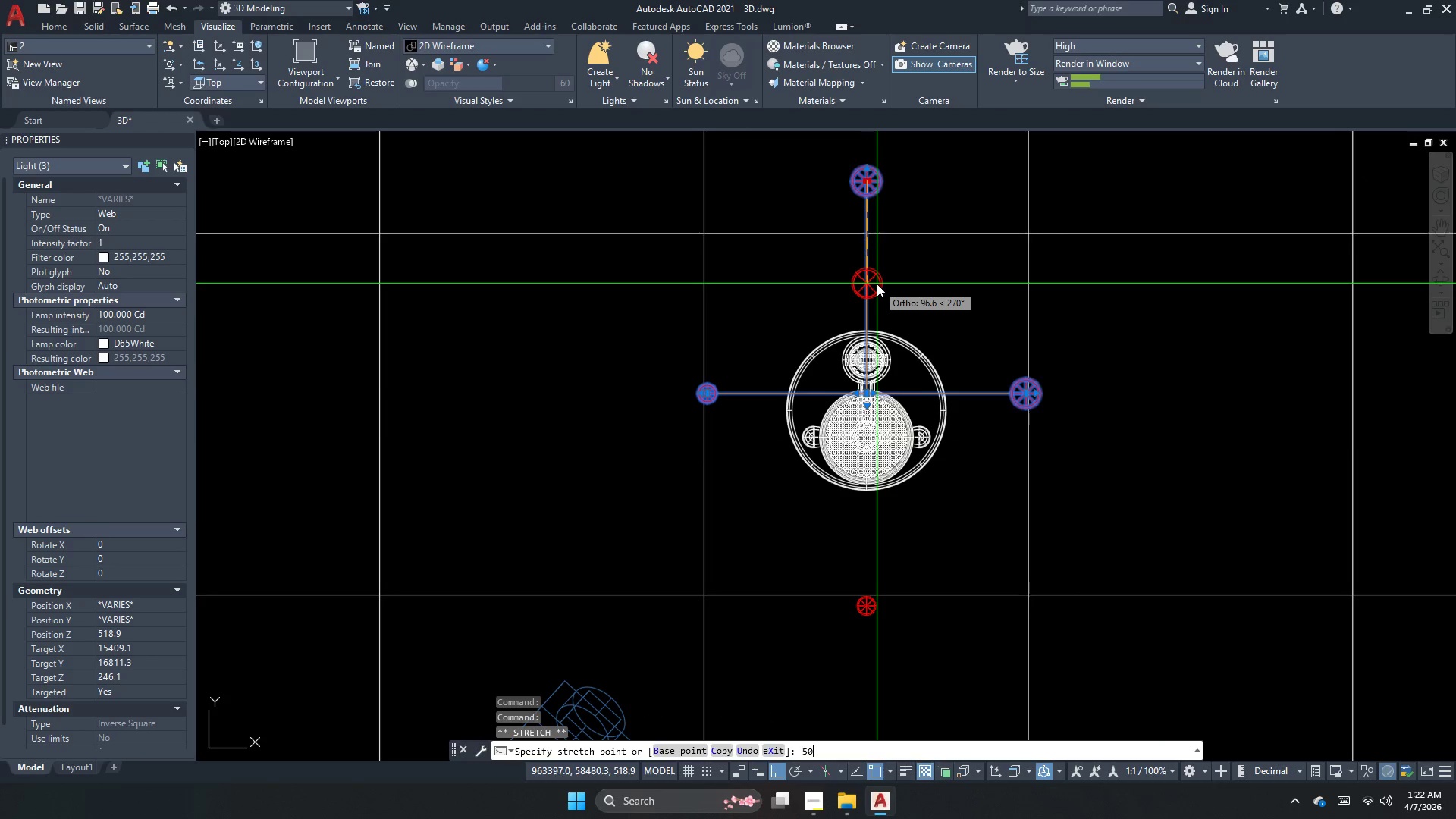 
key(NumpadEnter)
 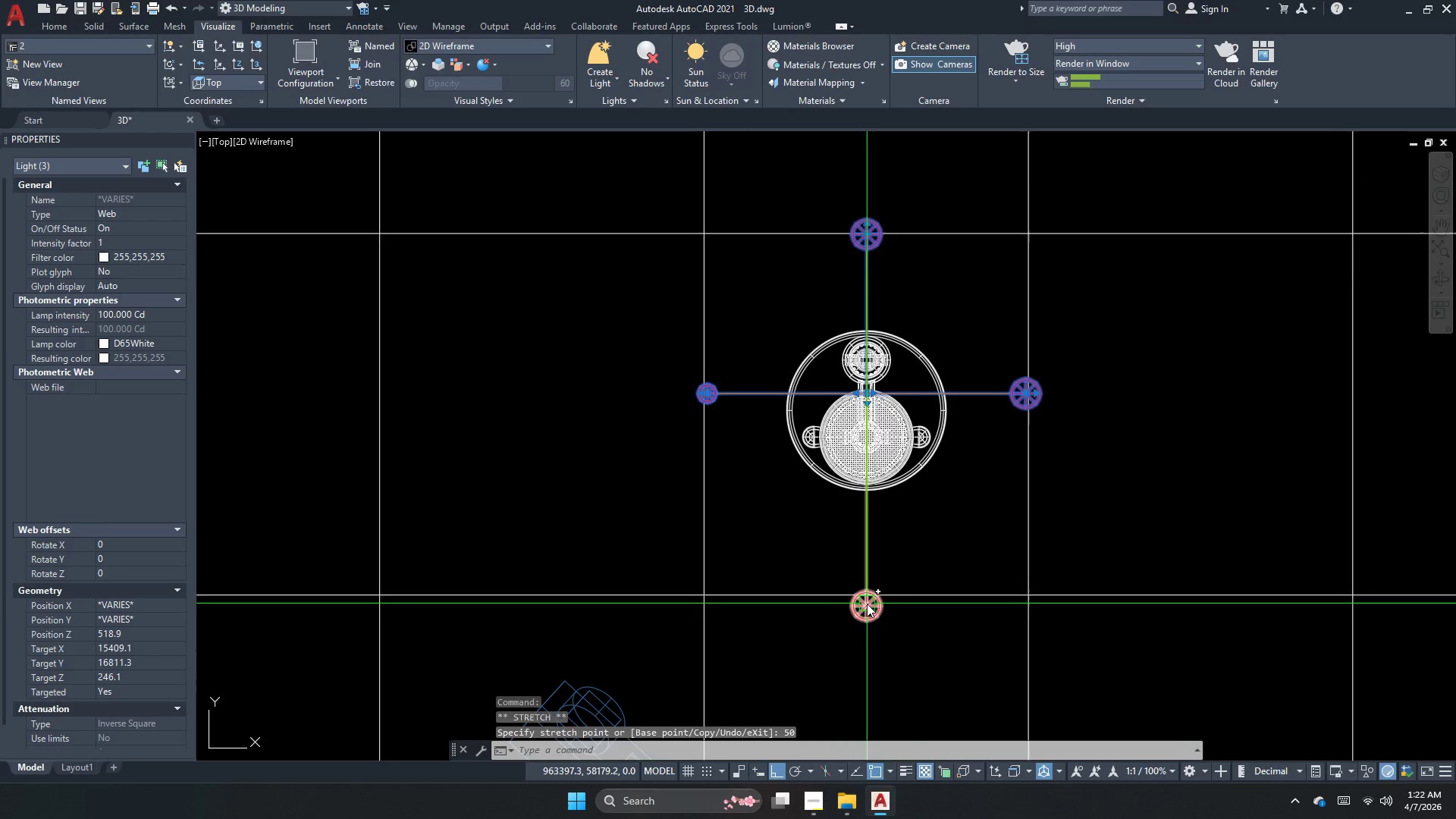 
left_click([867, 612])
 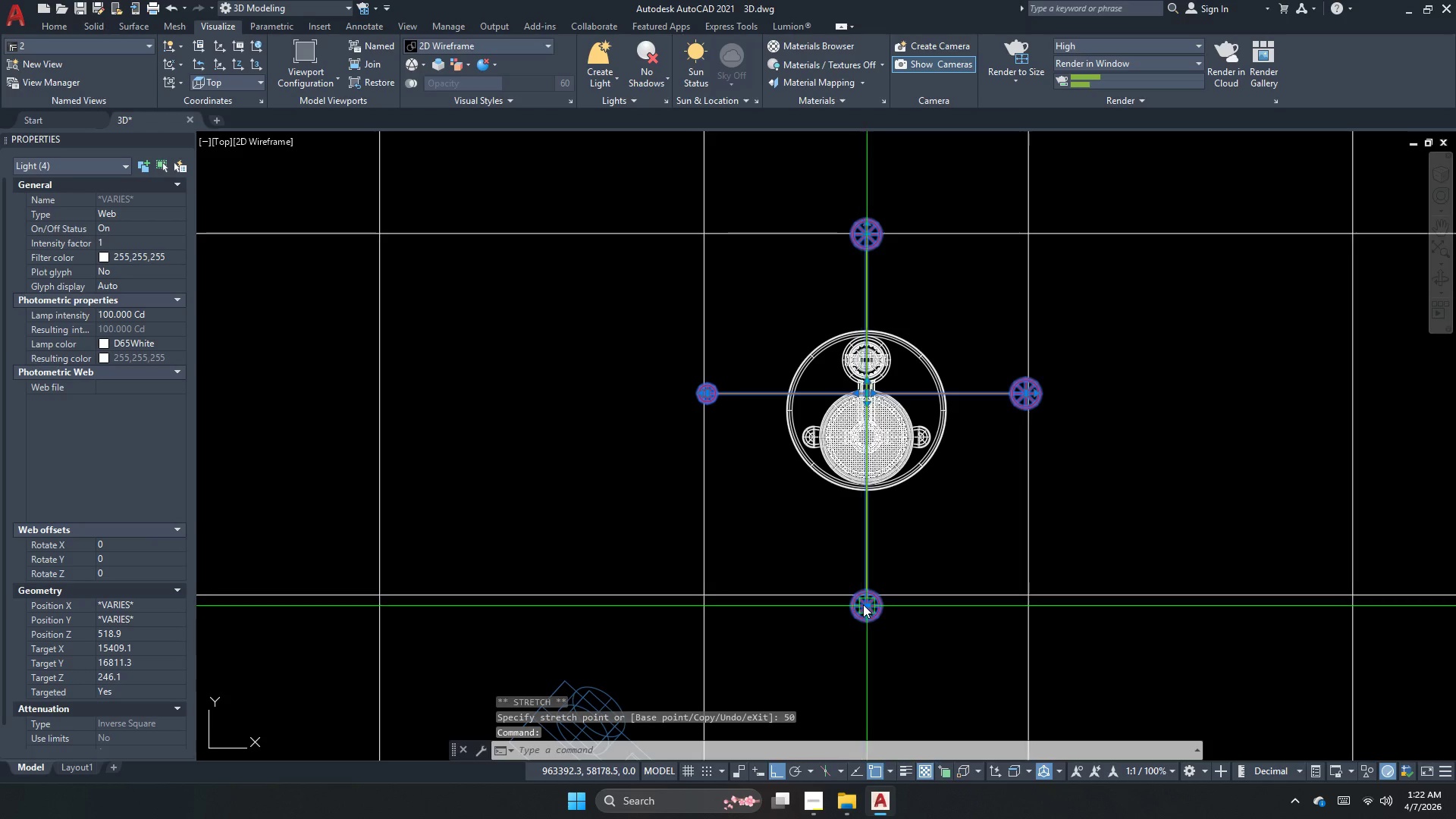 
left_click_drag(start_coordinate=[864, 607], to_coordinate=[864, 598])
 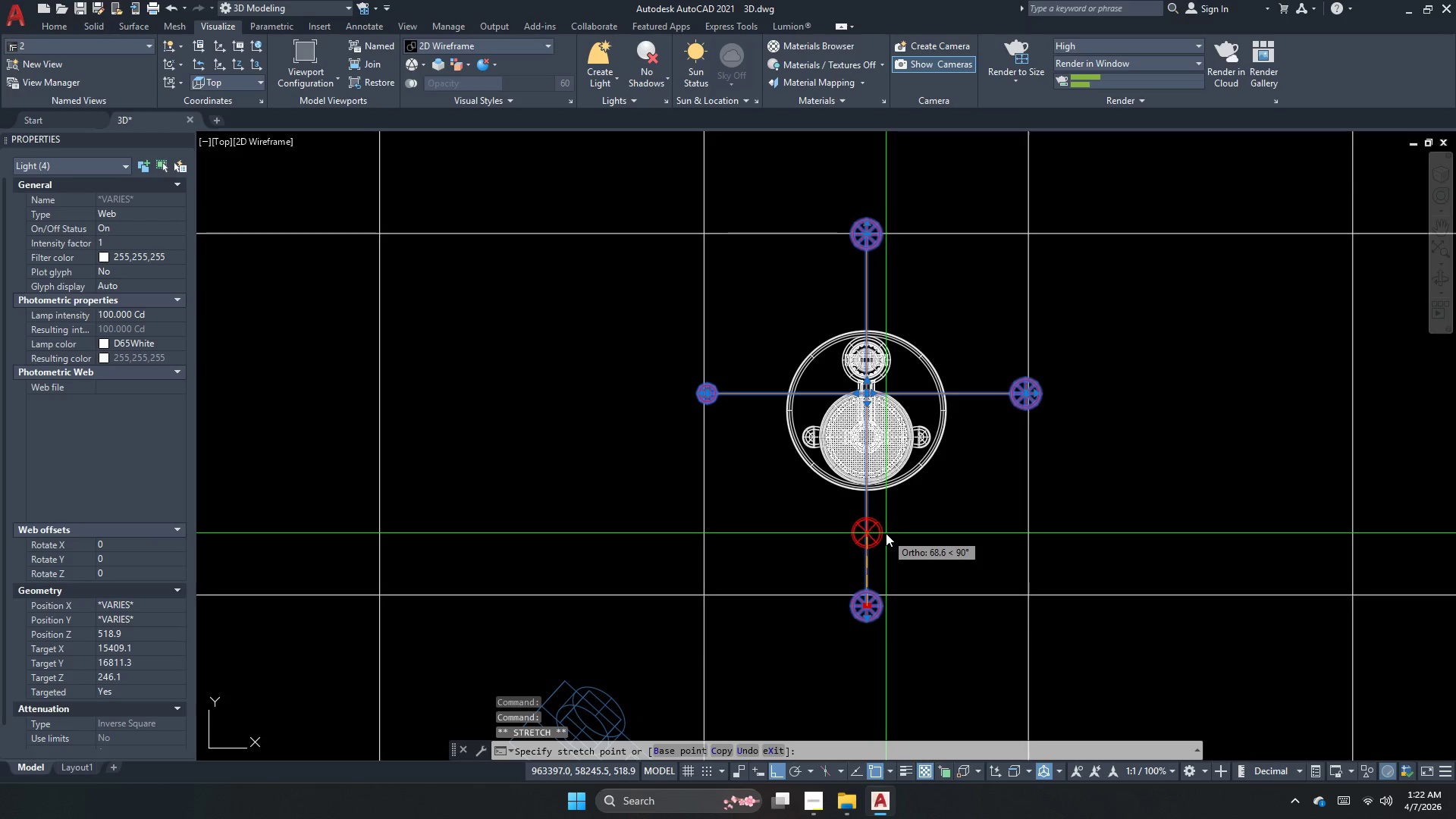 
key(Numpad5)
 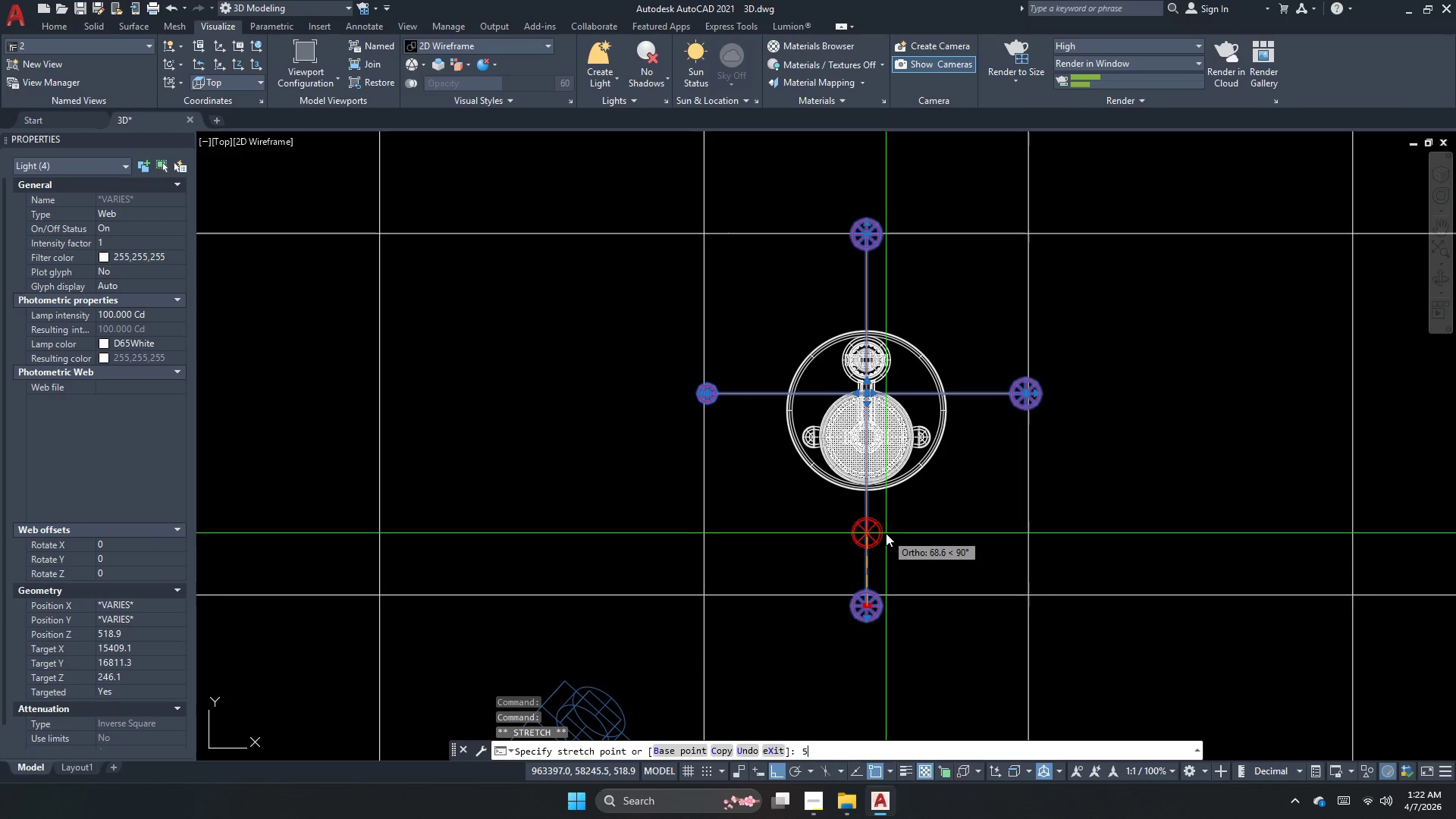 
key(Numpad0)
 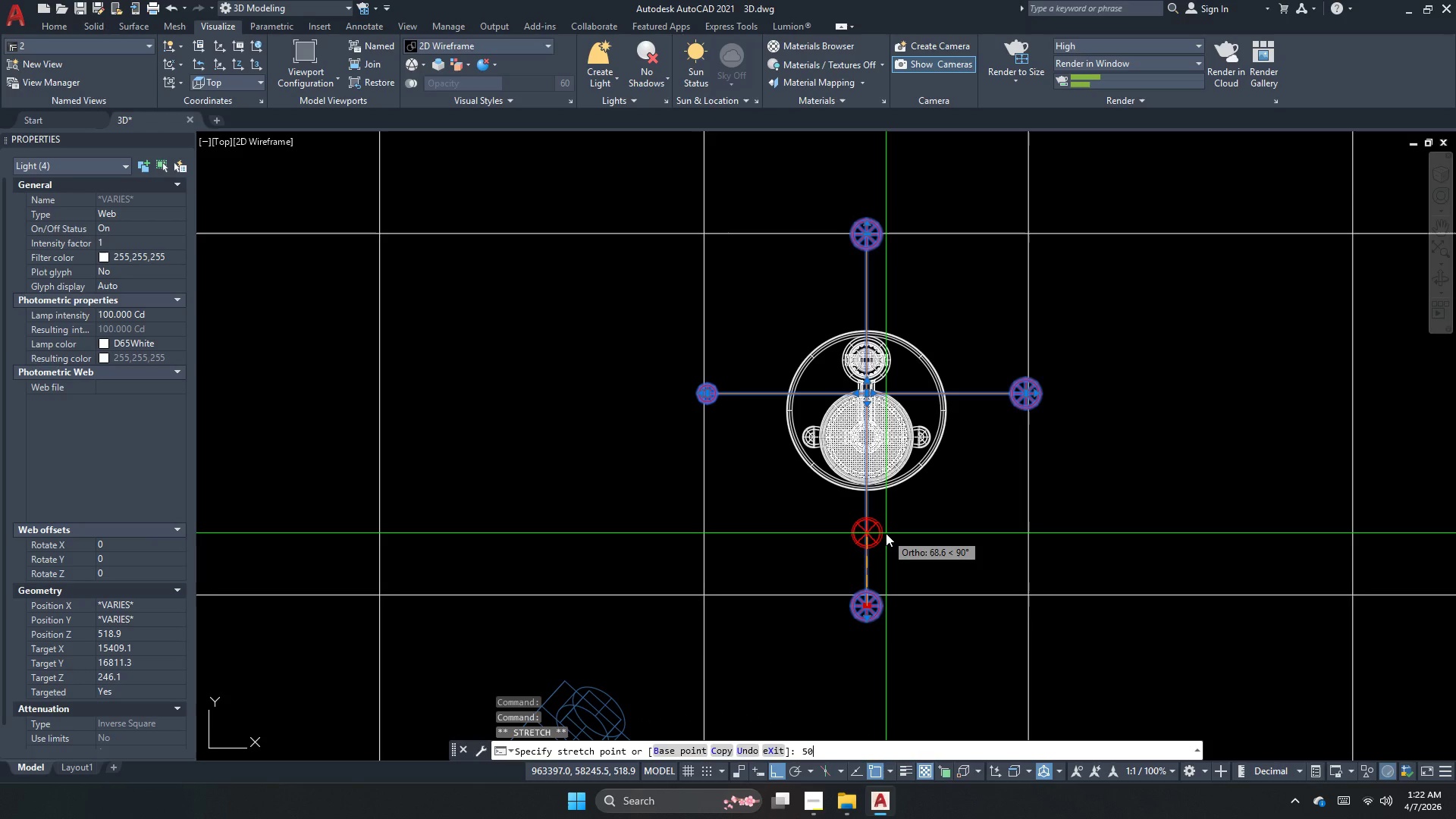 
key(NumpadEnter)
 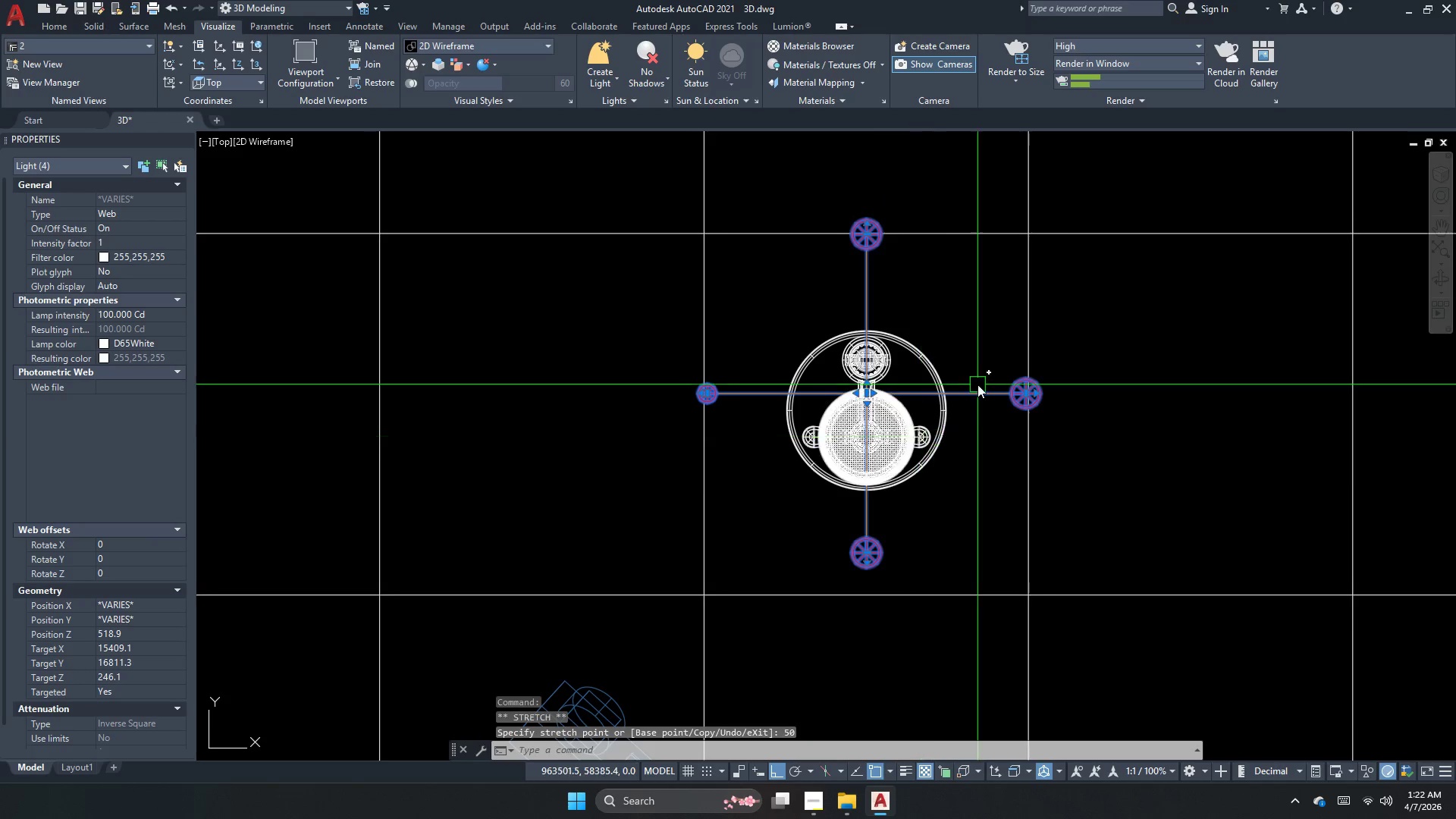 
key(Escape)
 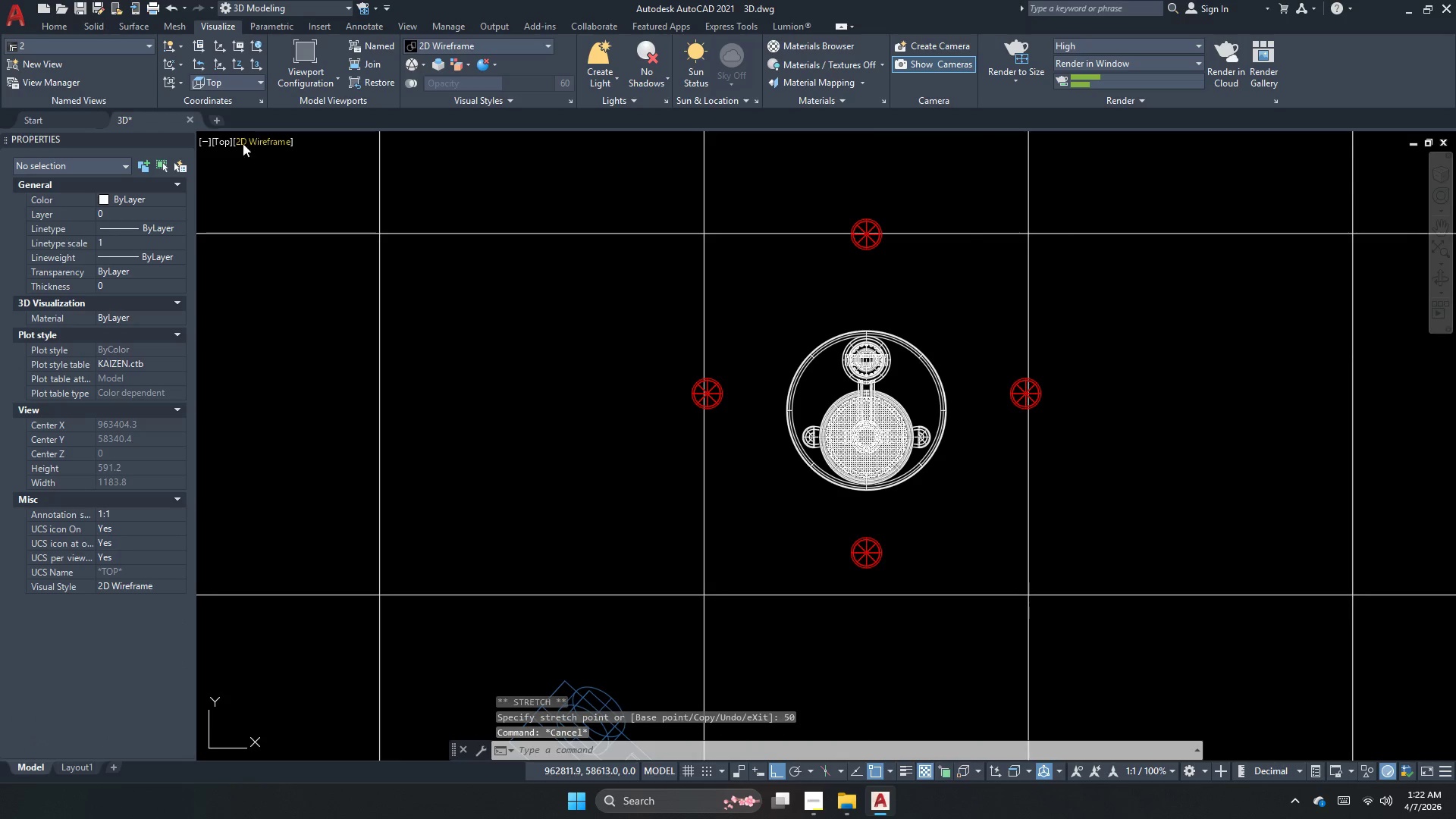 
mouse_move([222, 174])
 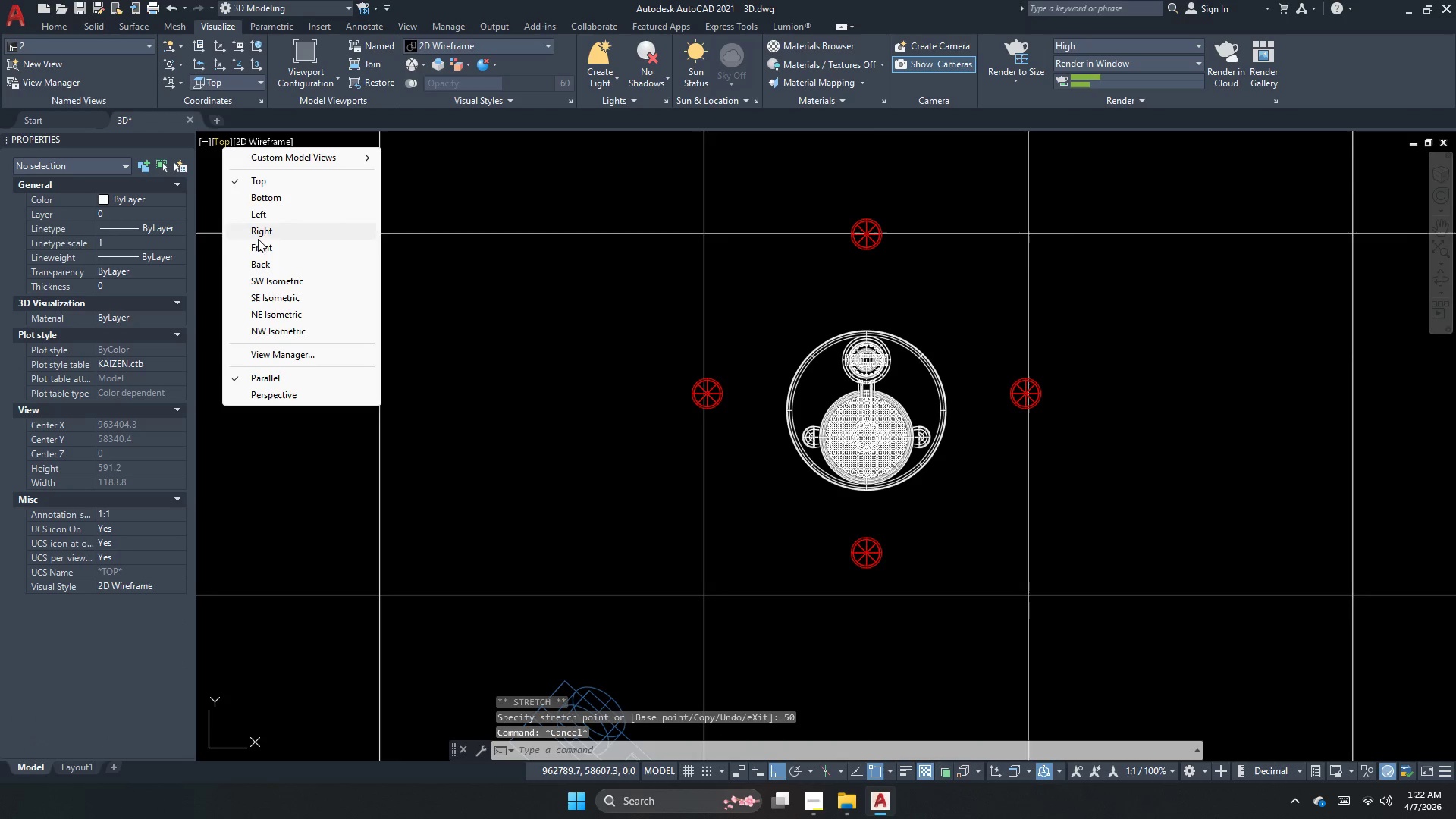 
left_click_drag(start_coordinate=[258, 243], to_coordinate=[258, 251])
 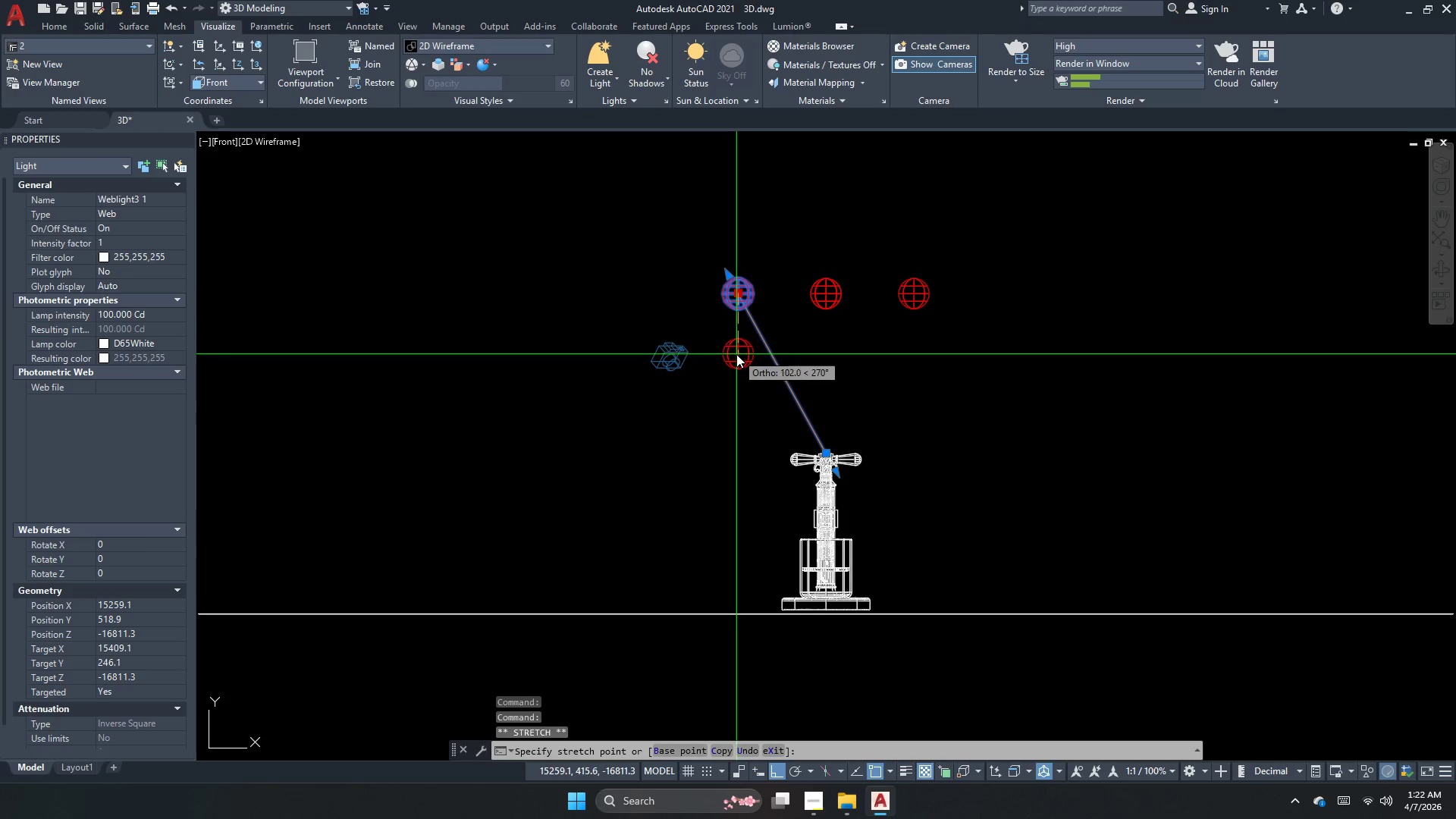 
key(Numpad5)
 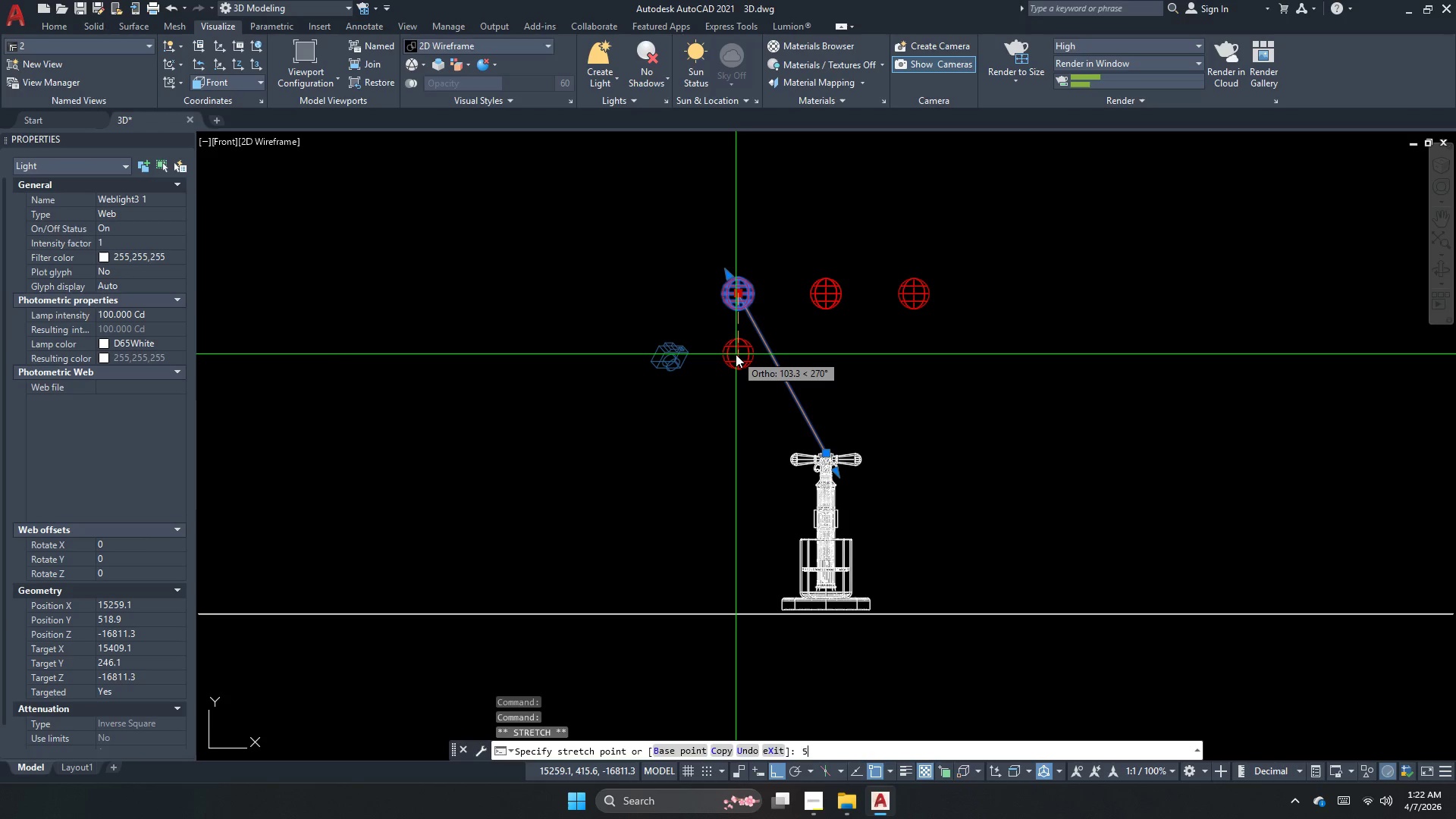 
key(Numpad0)
 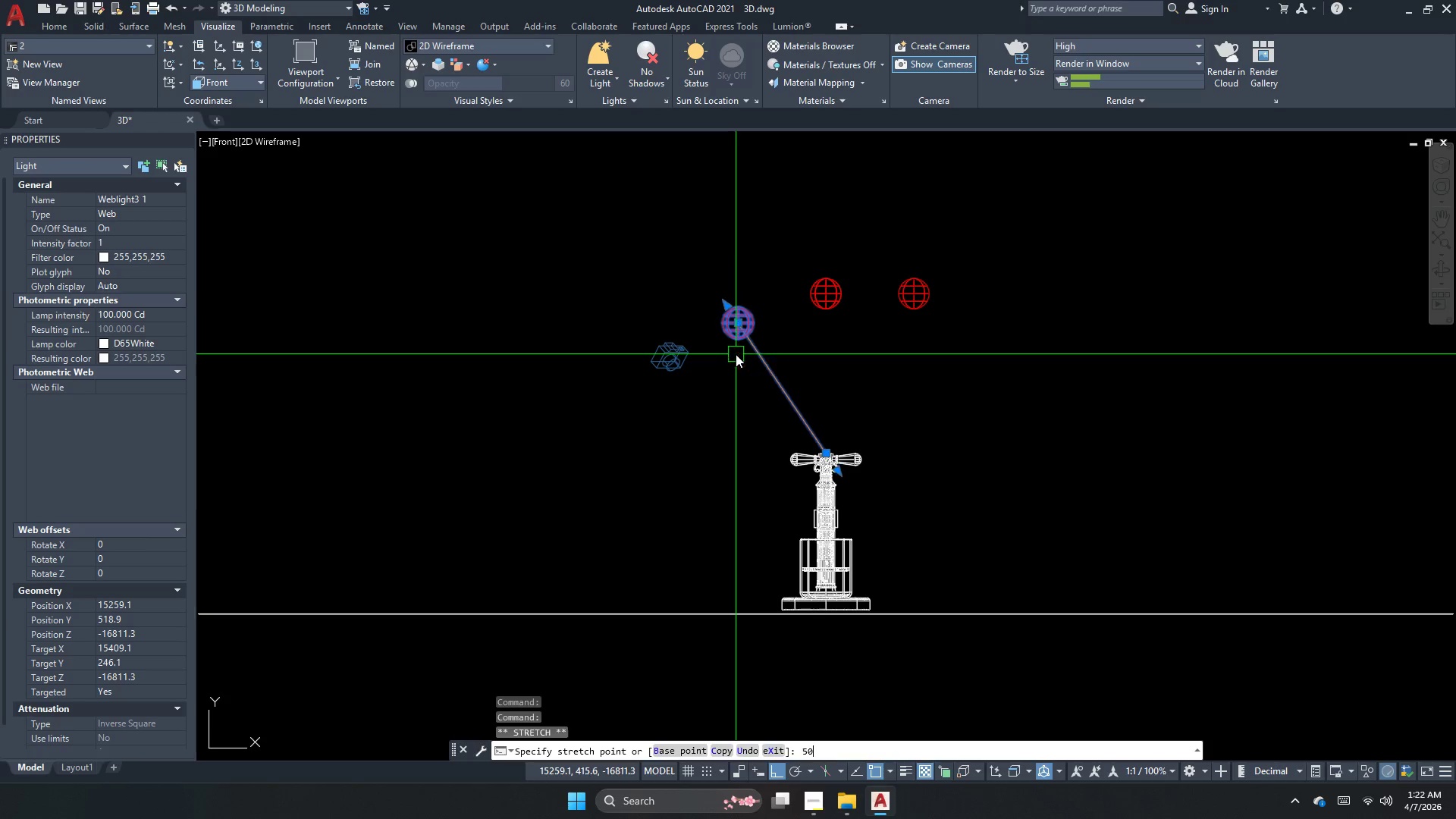 
key(NumpadEnter)
 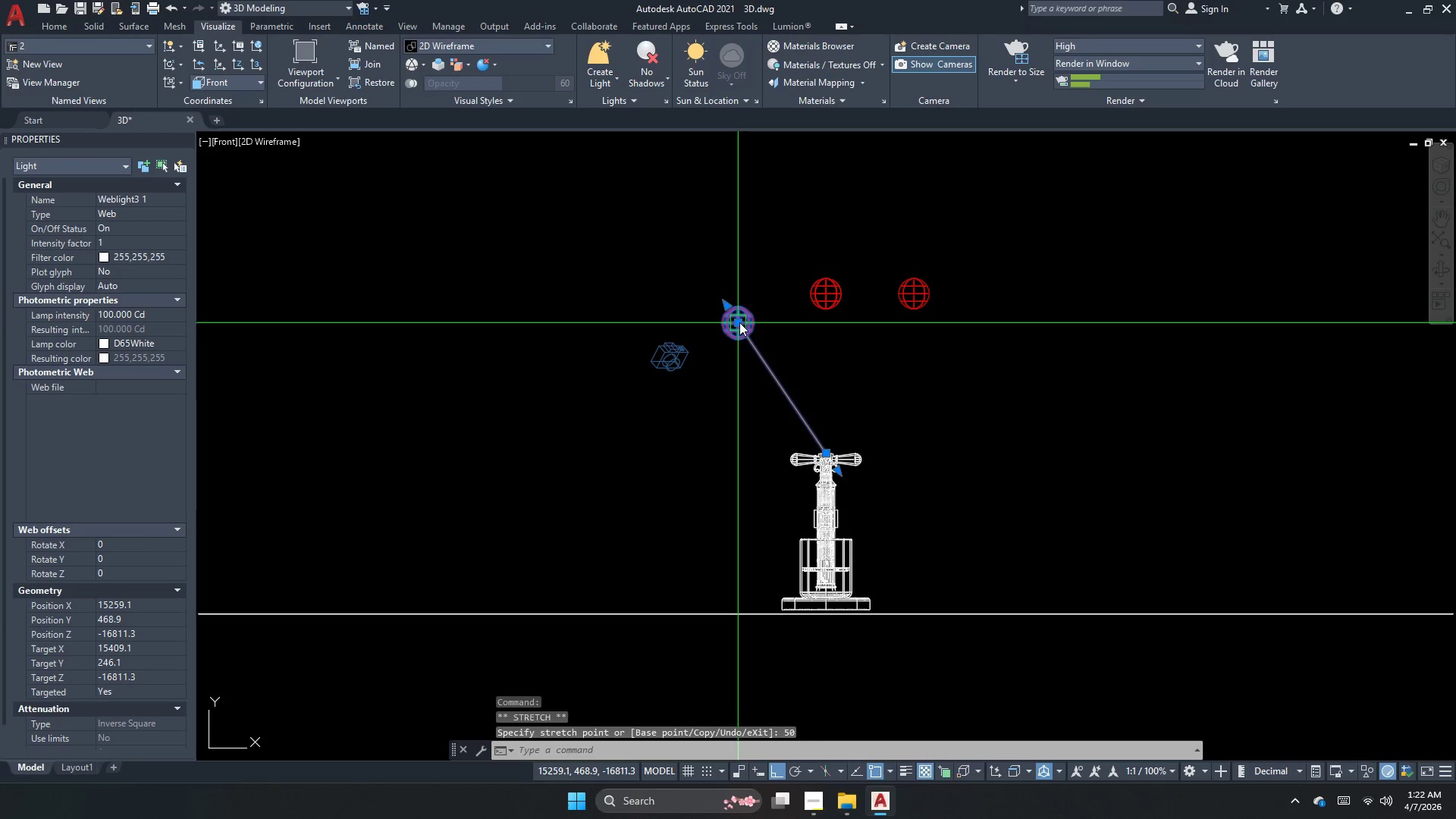 
left_click_drag(start_coordinate=[741, 324], to_coordinate=[741, 330])
 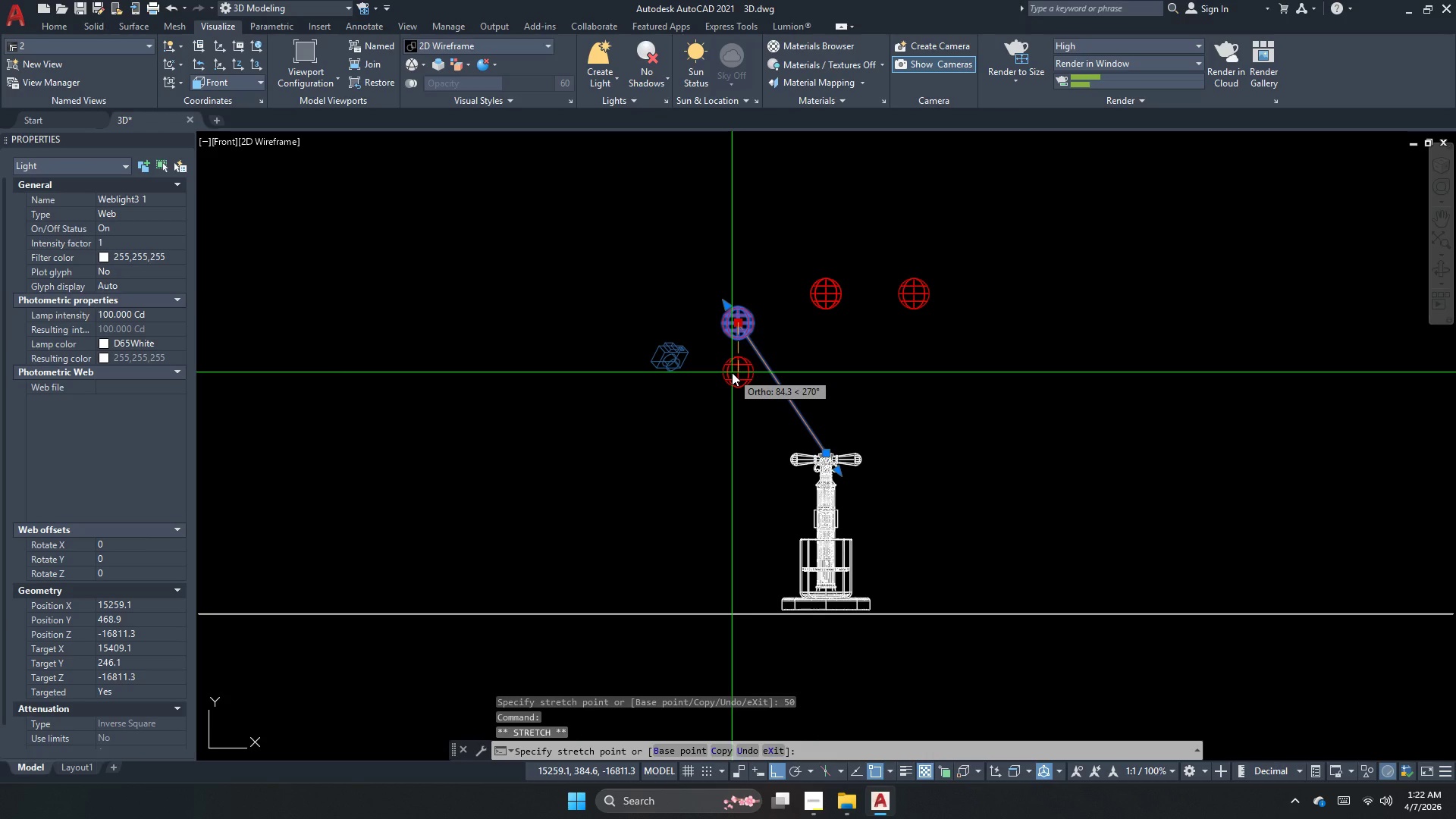 
key(Numpad5)
 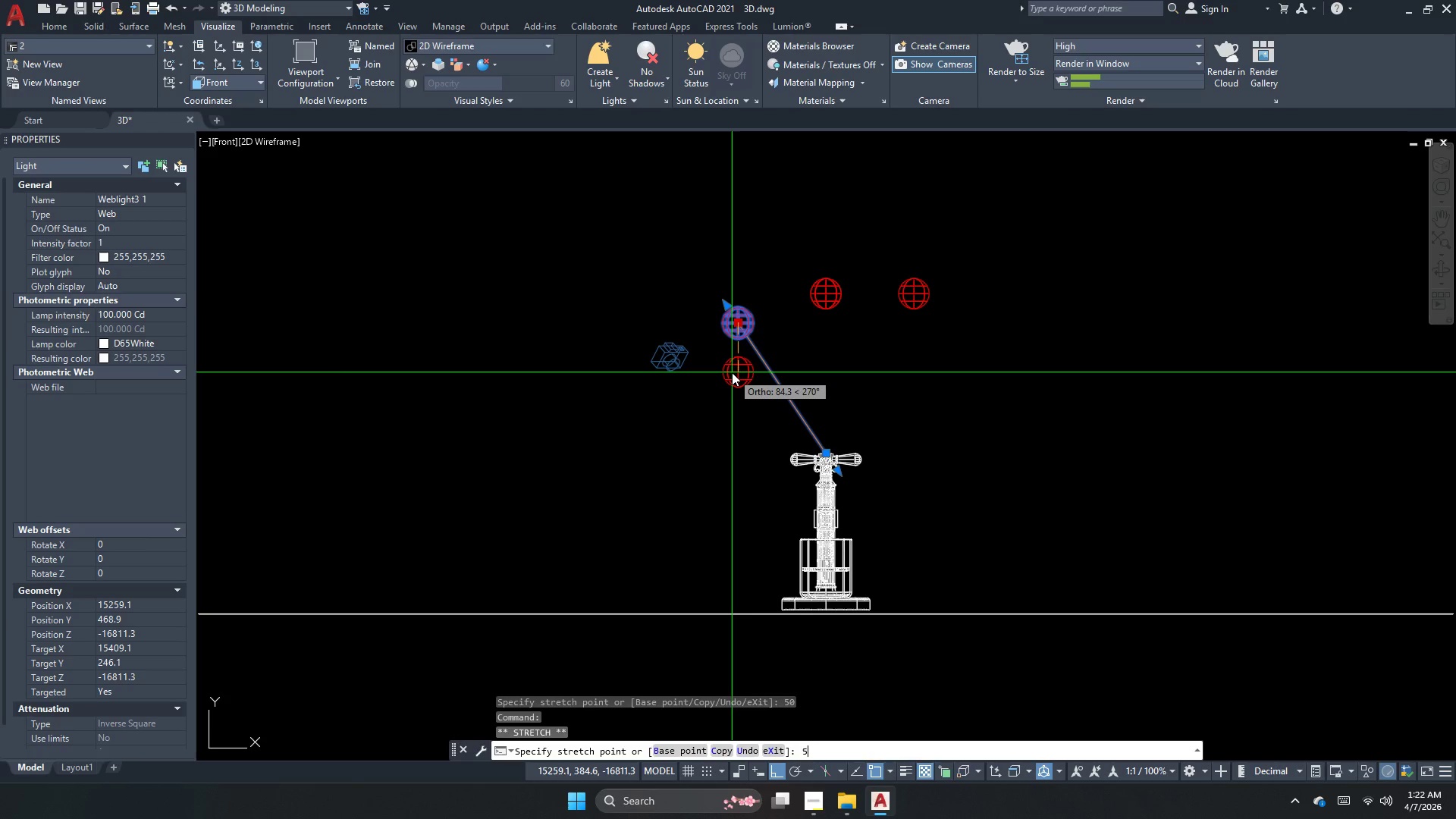 
key(Numpad0)
 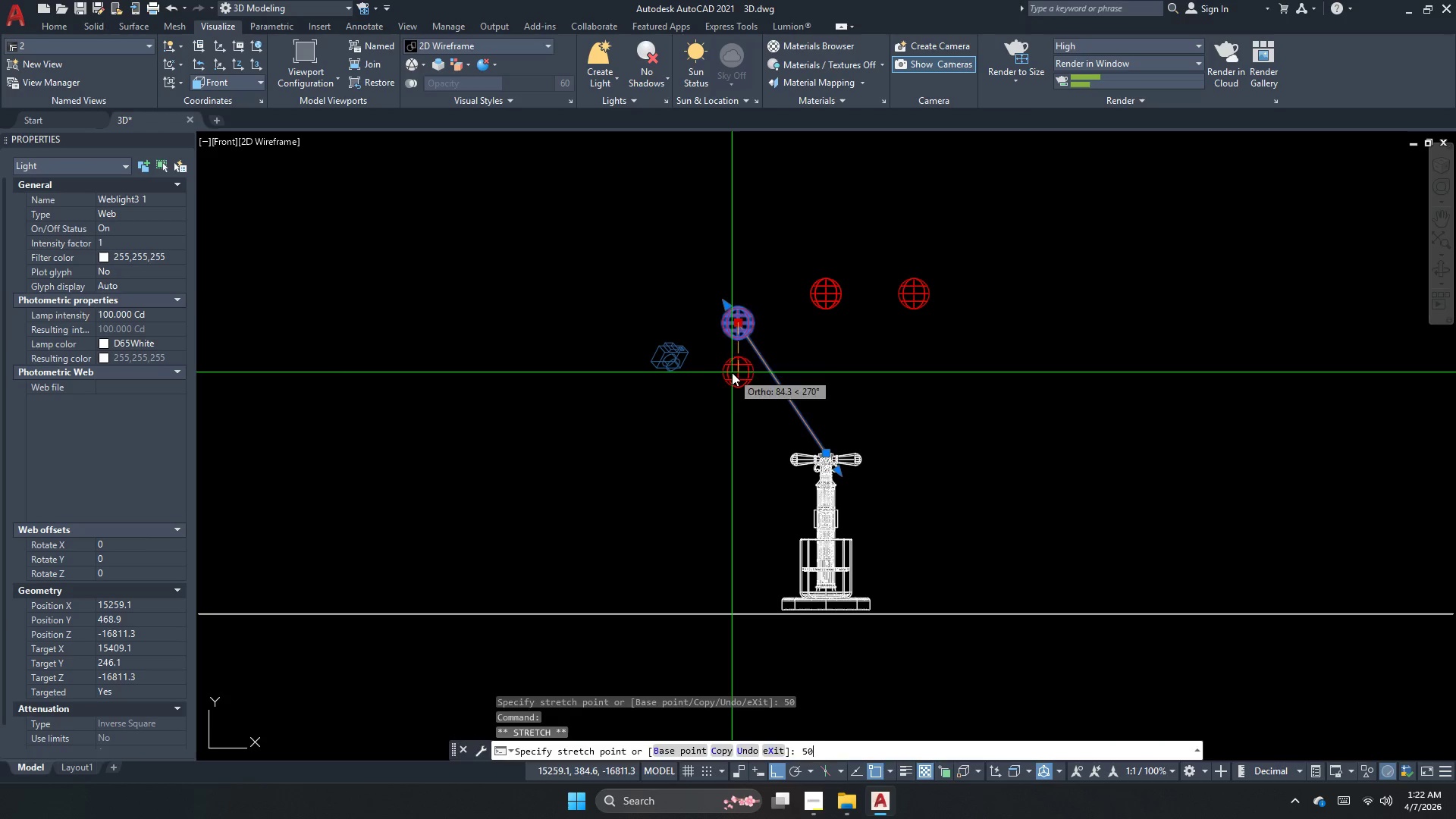 
key(NumpadEnter)
 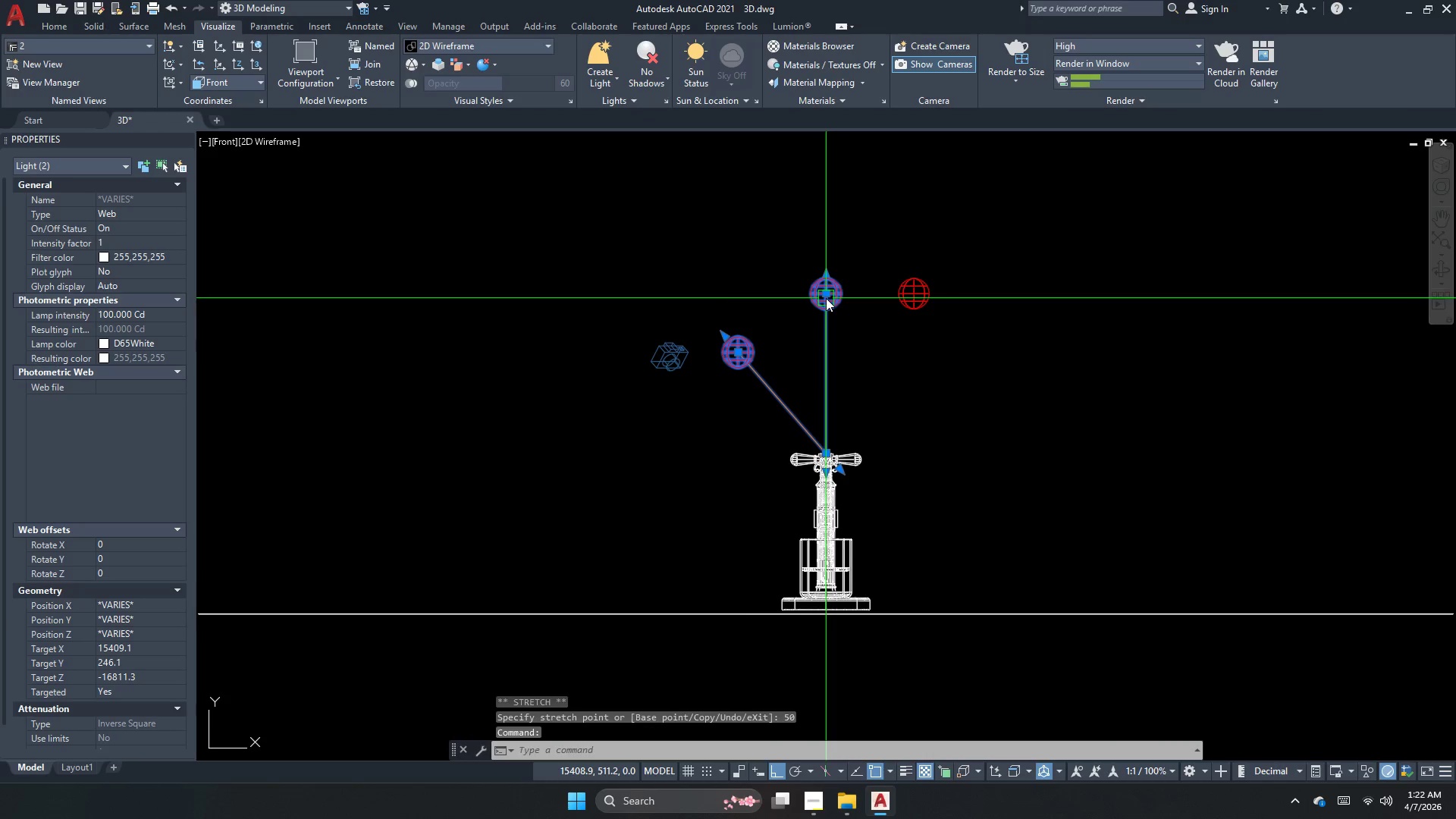 
left_click([826, 297])
 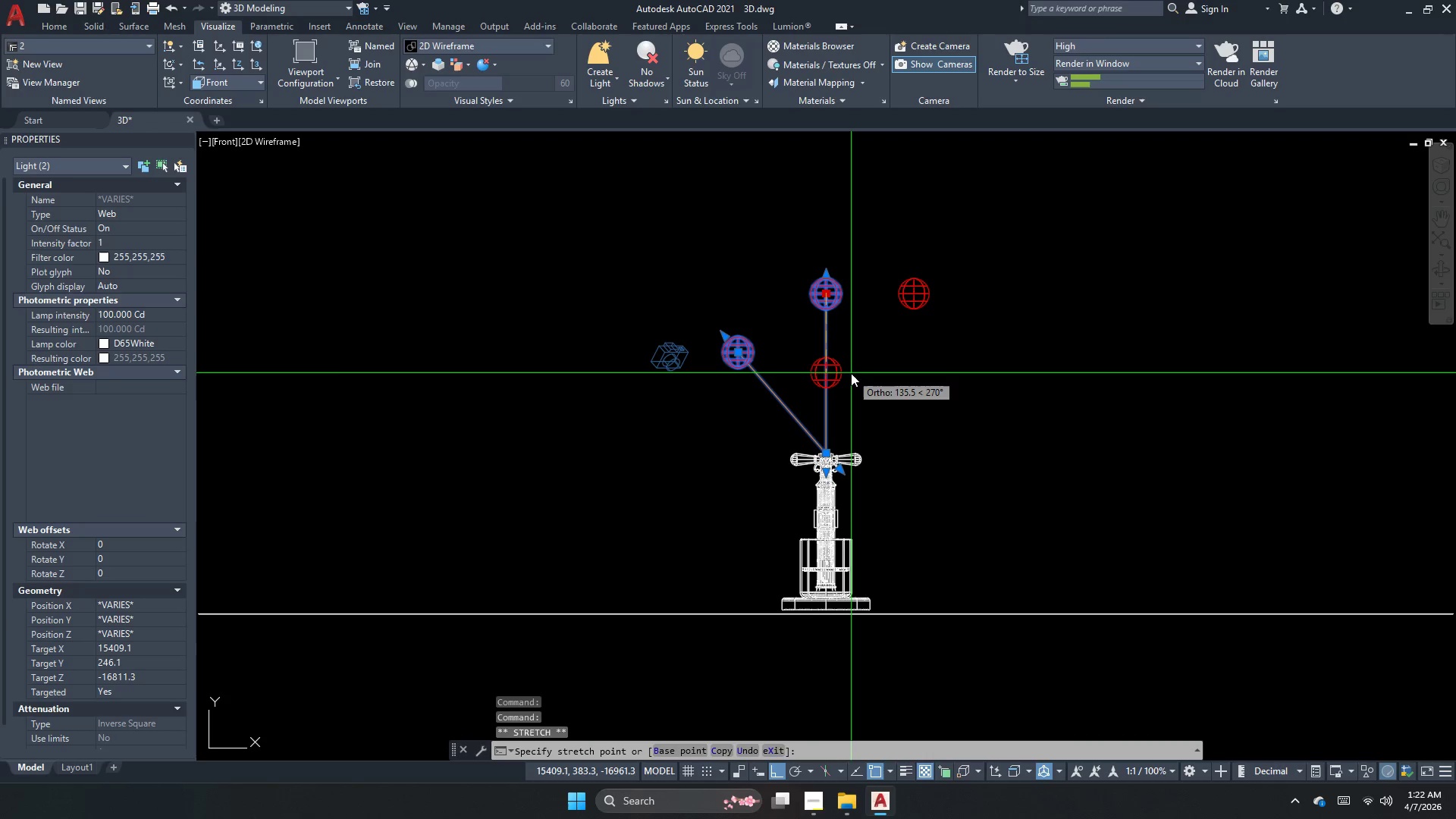 
key(Numpad1)
 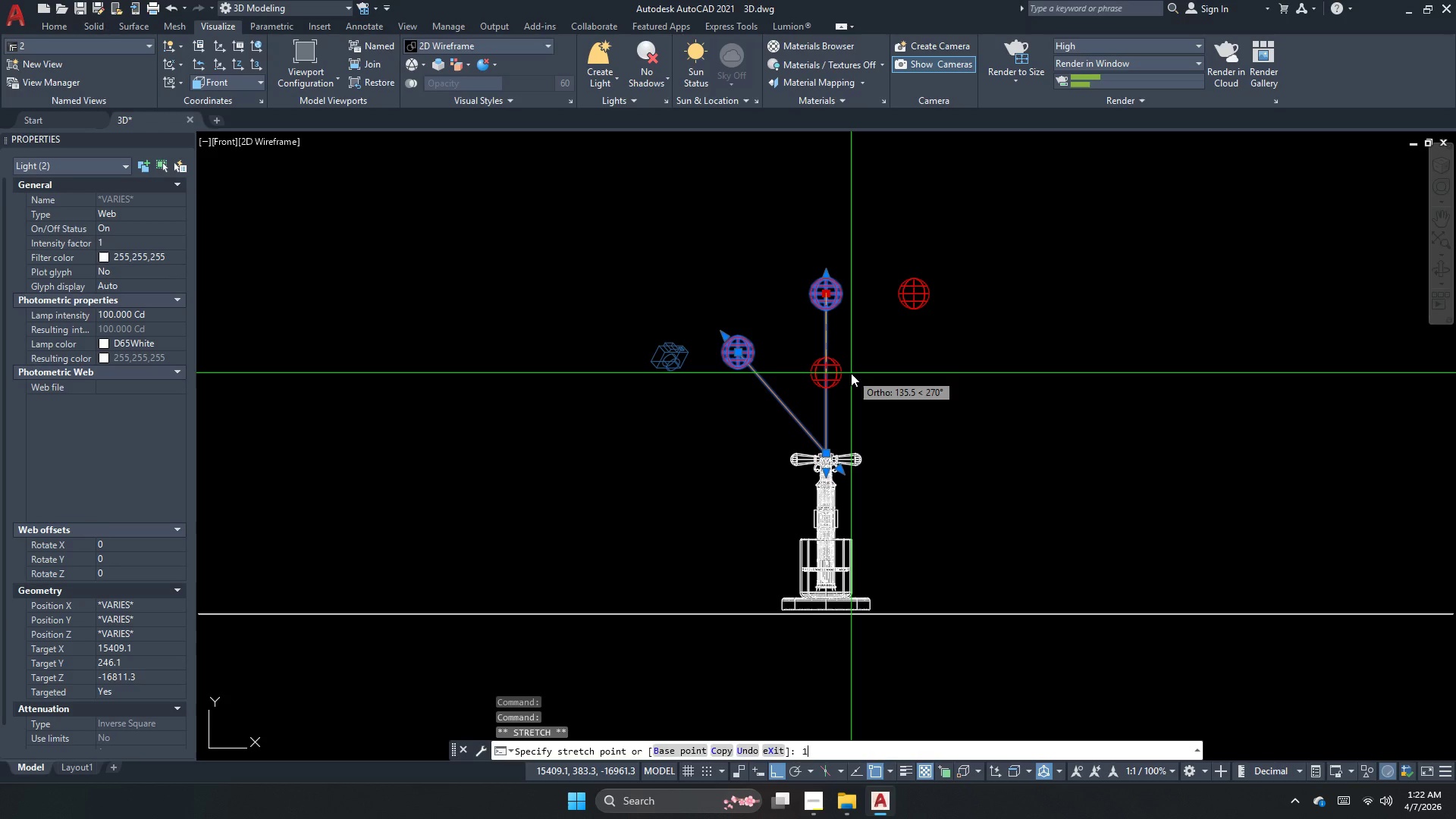 
key(Numpad0)
 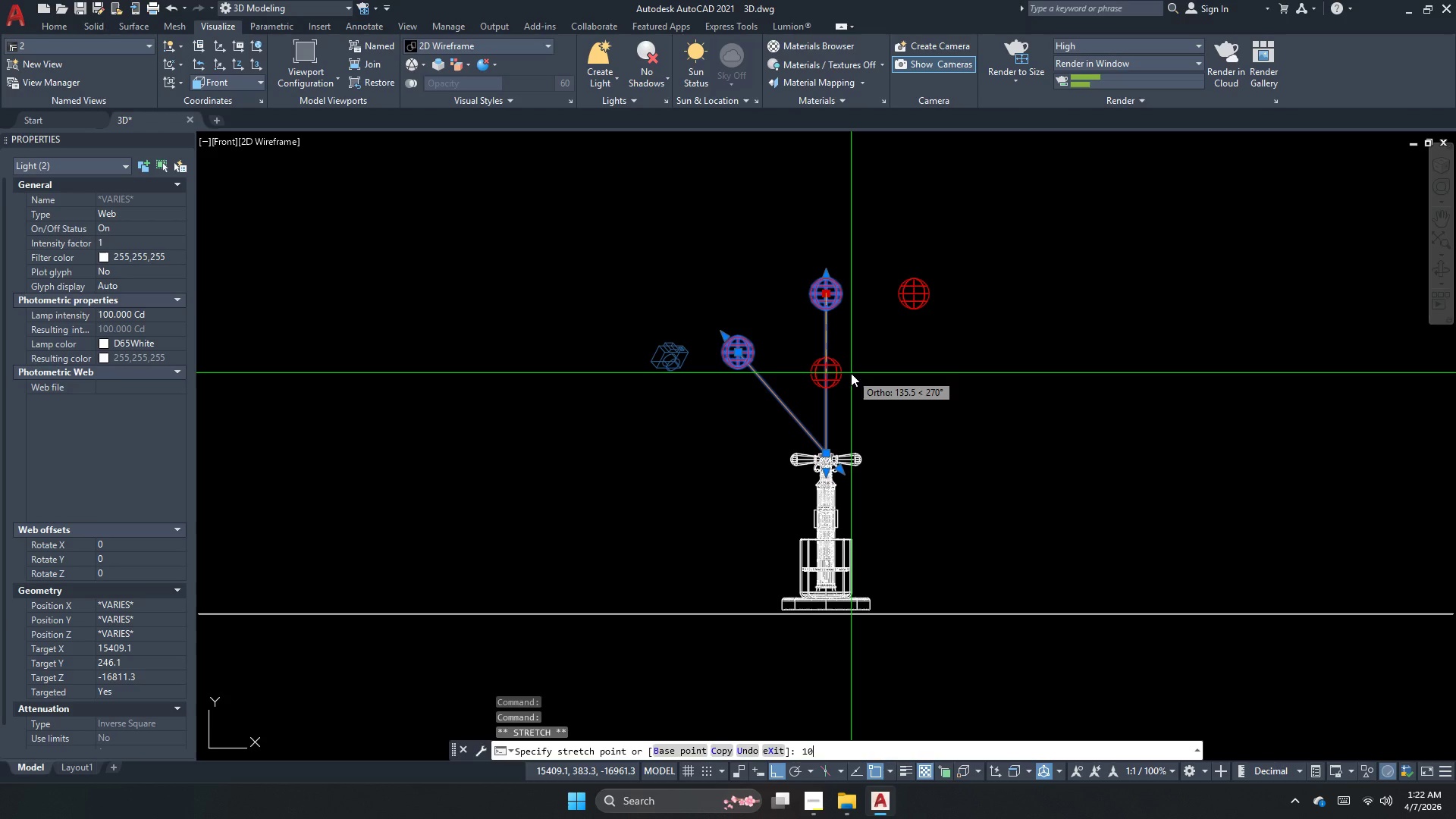 
key(Numpad0)
 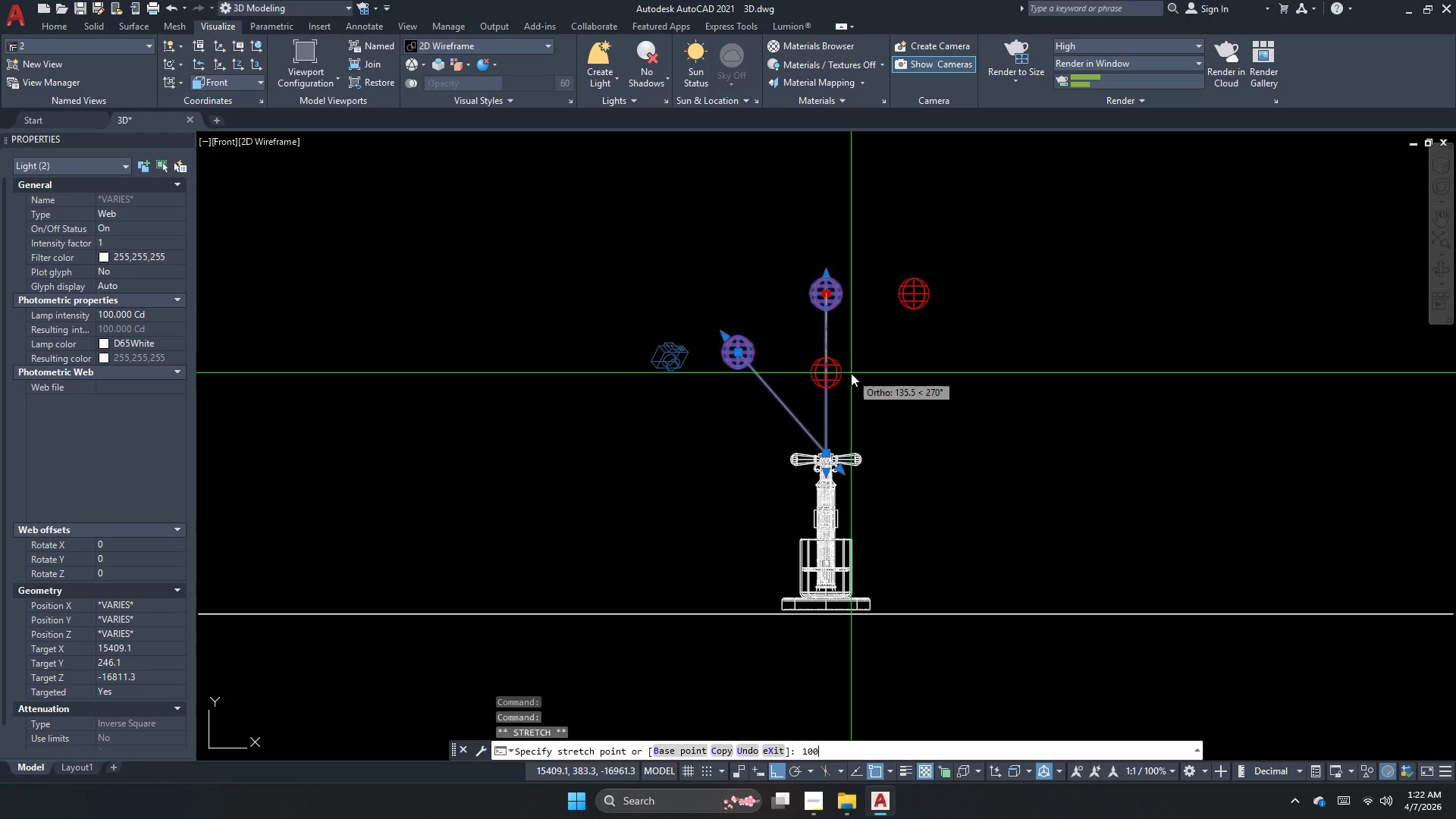 
key(NumpadEnter)
 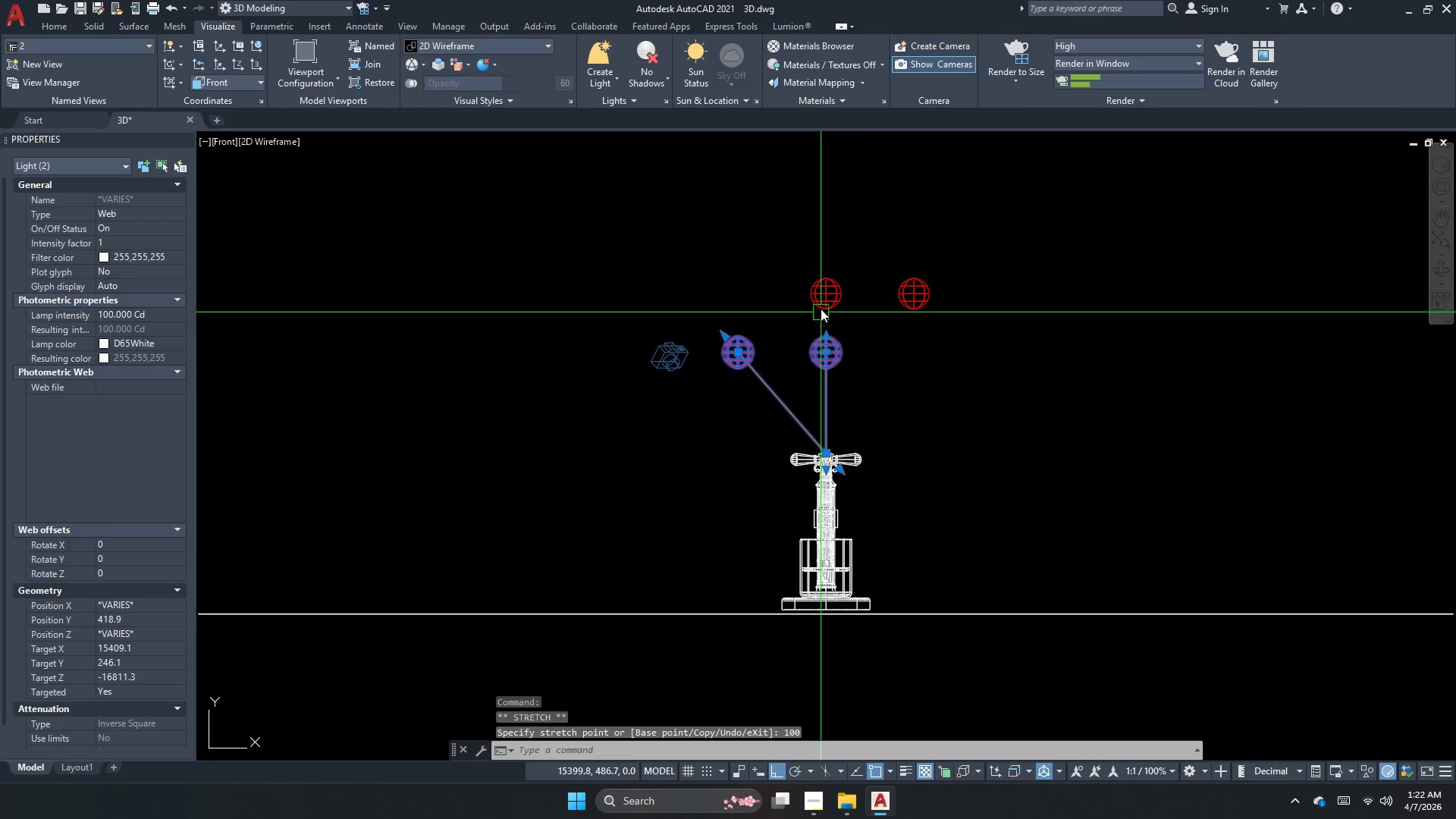 
left_click([821, 297])
 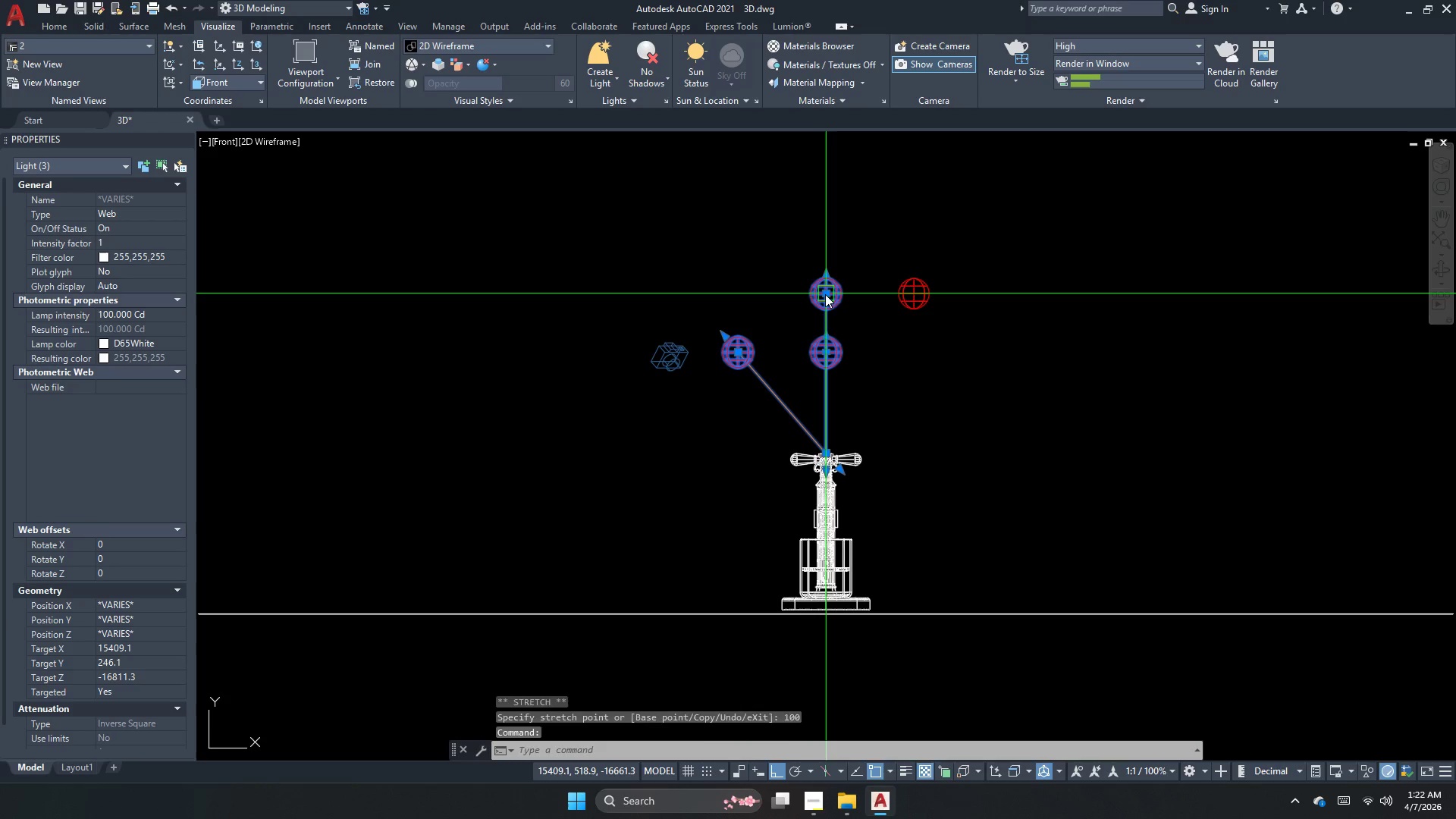 
left_click_drag(start_coordinate=[825, 294], to_coordinate=[833, 318])
 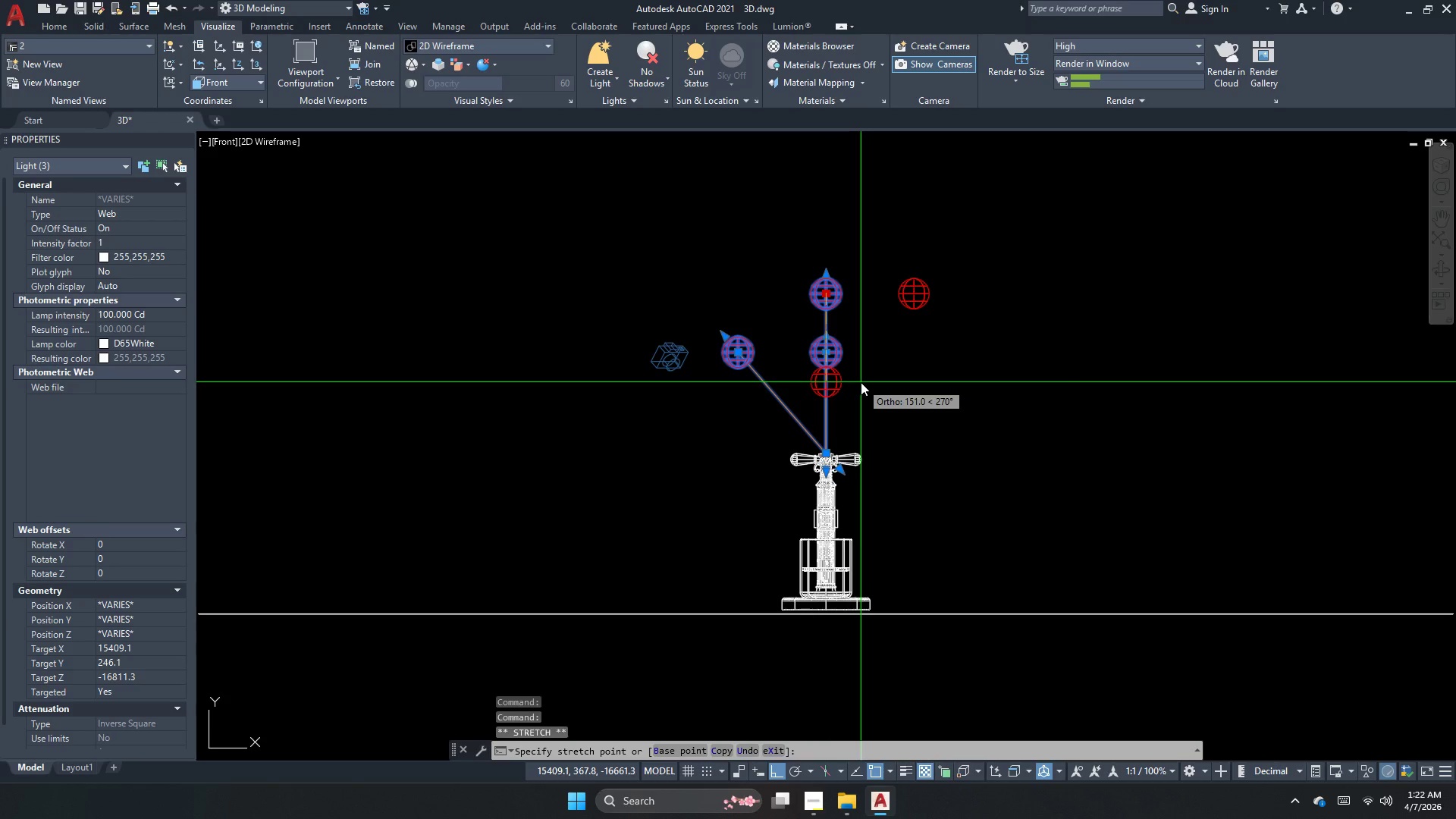 
key(Numpad1)
 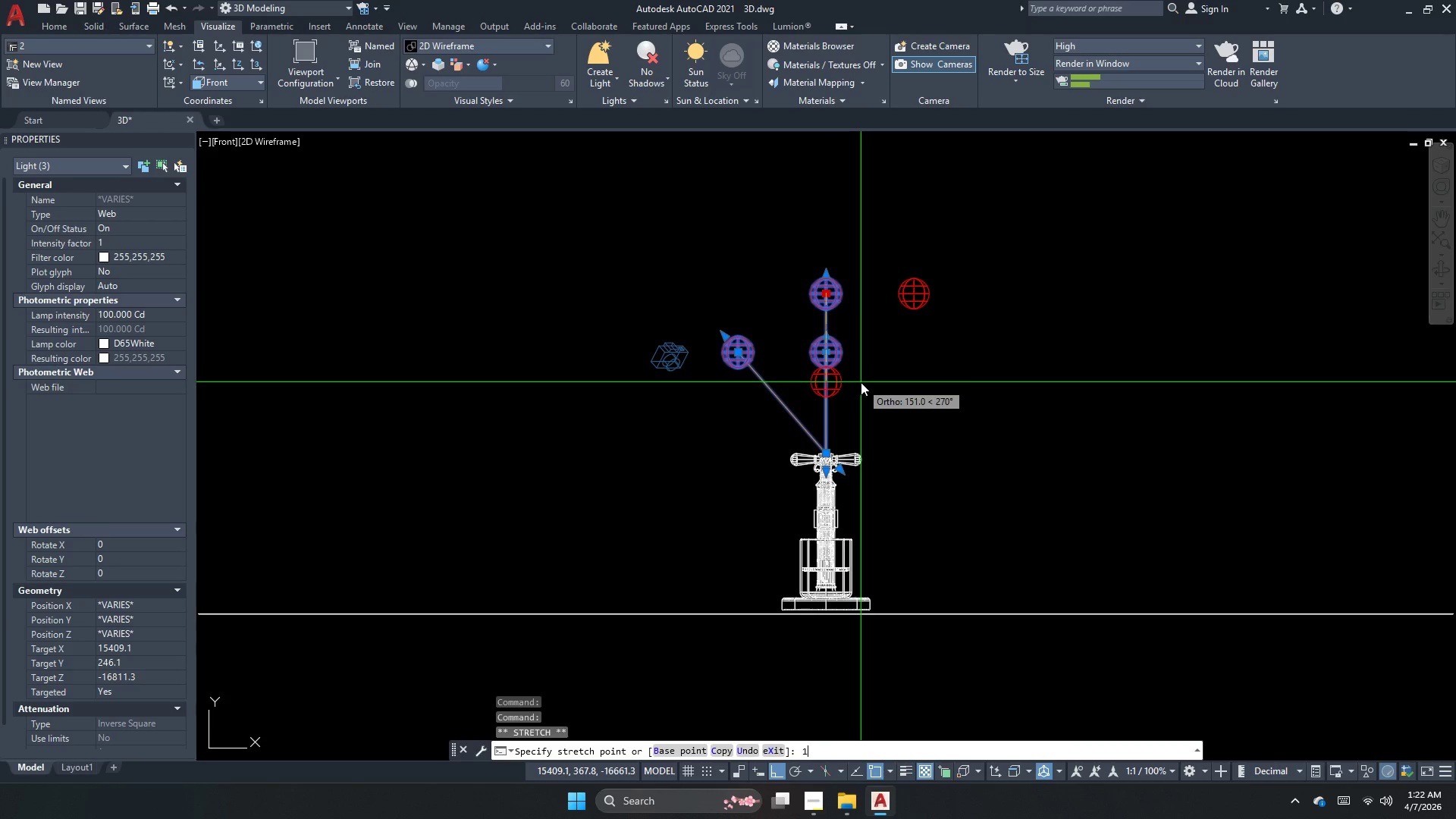 
key(Numpad0)
 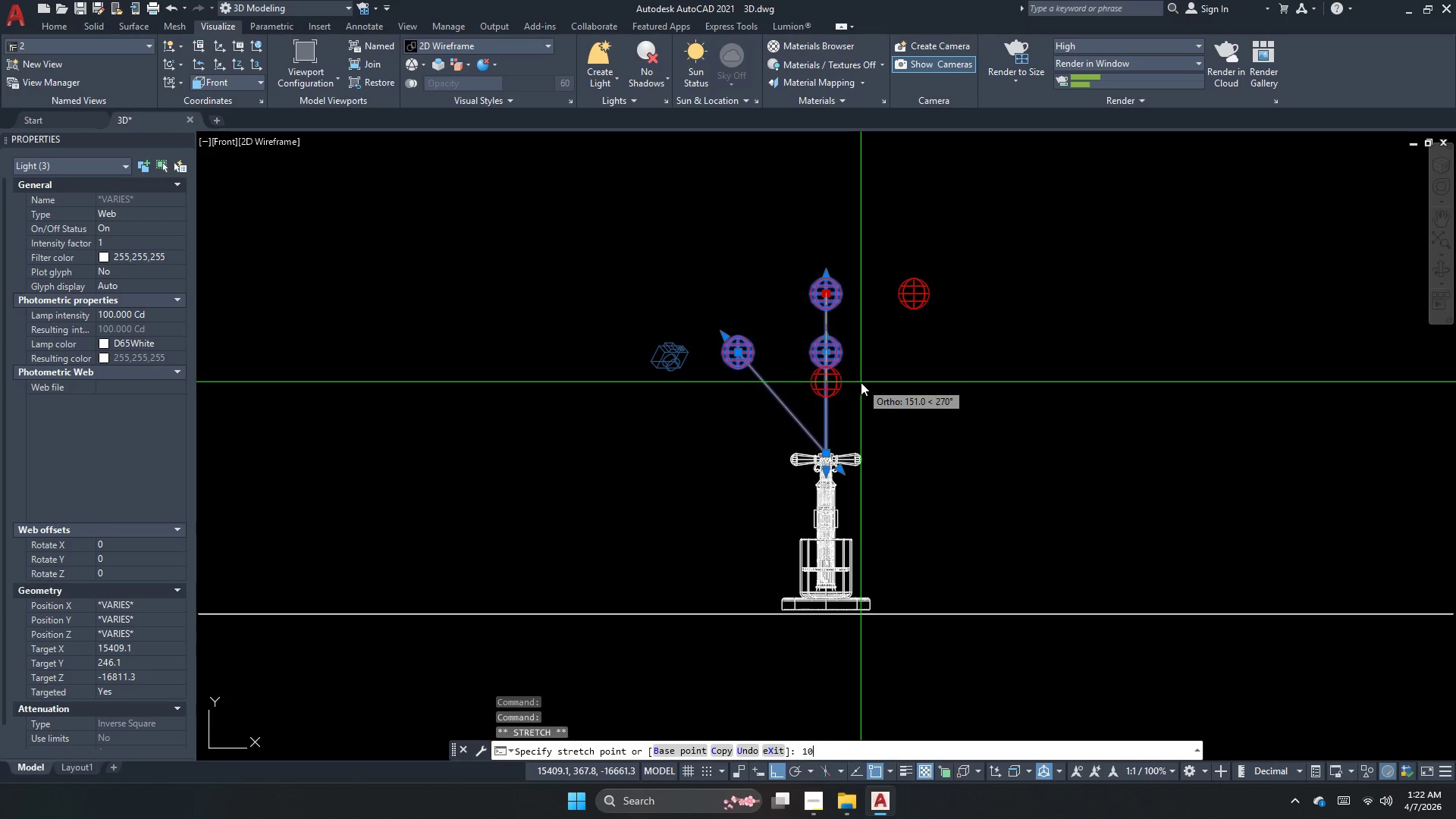 
key(Numpad0)
 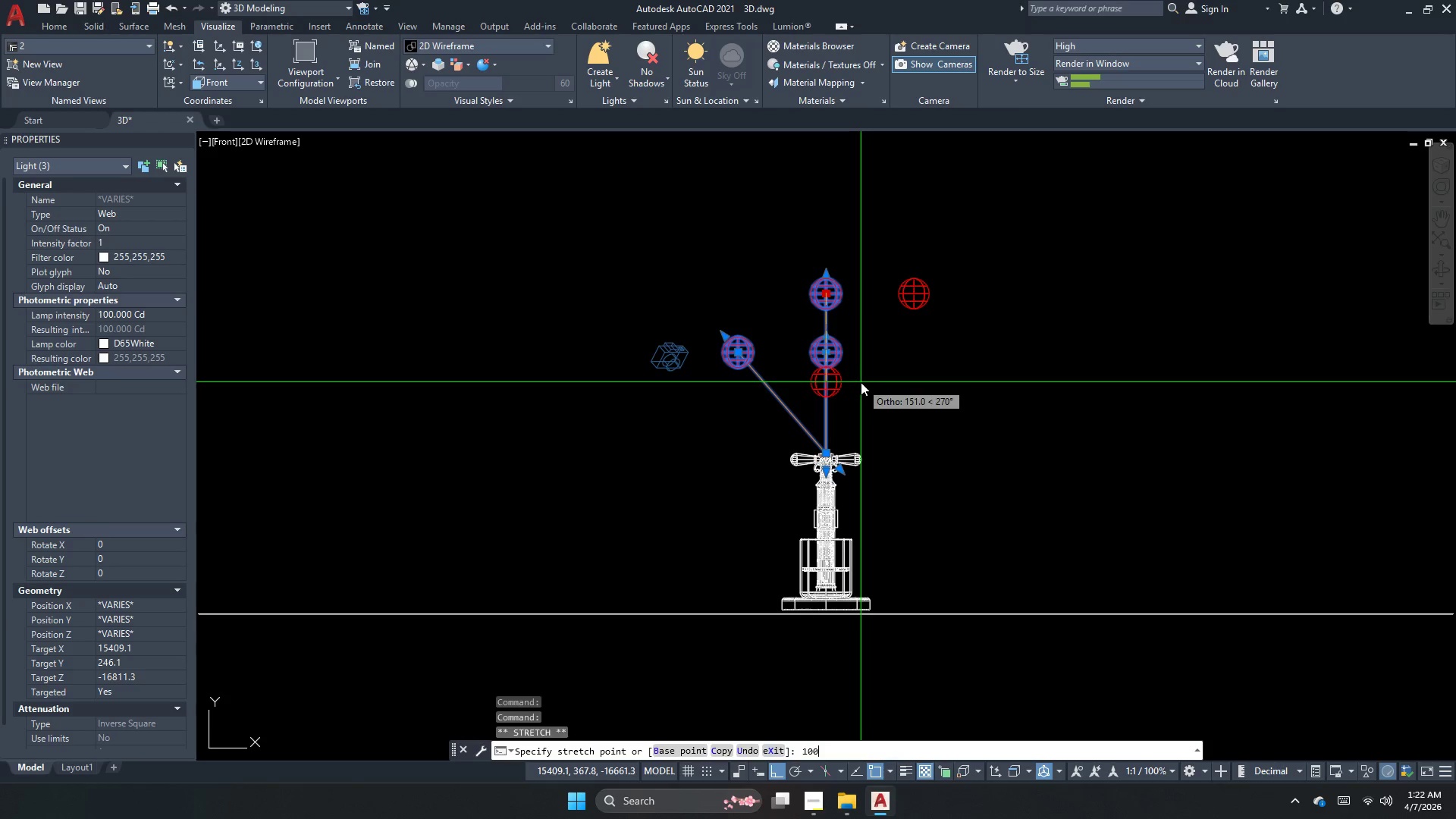 
key(NumpadEnter)
 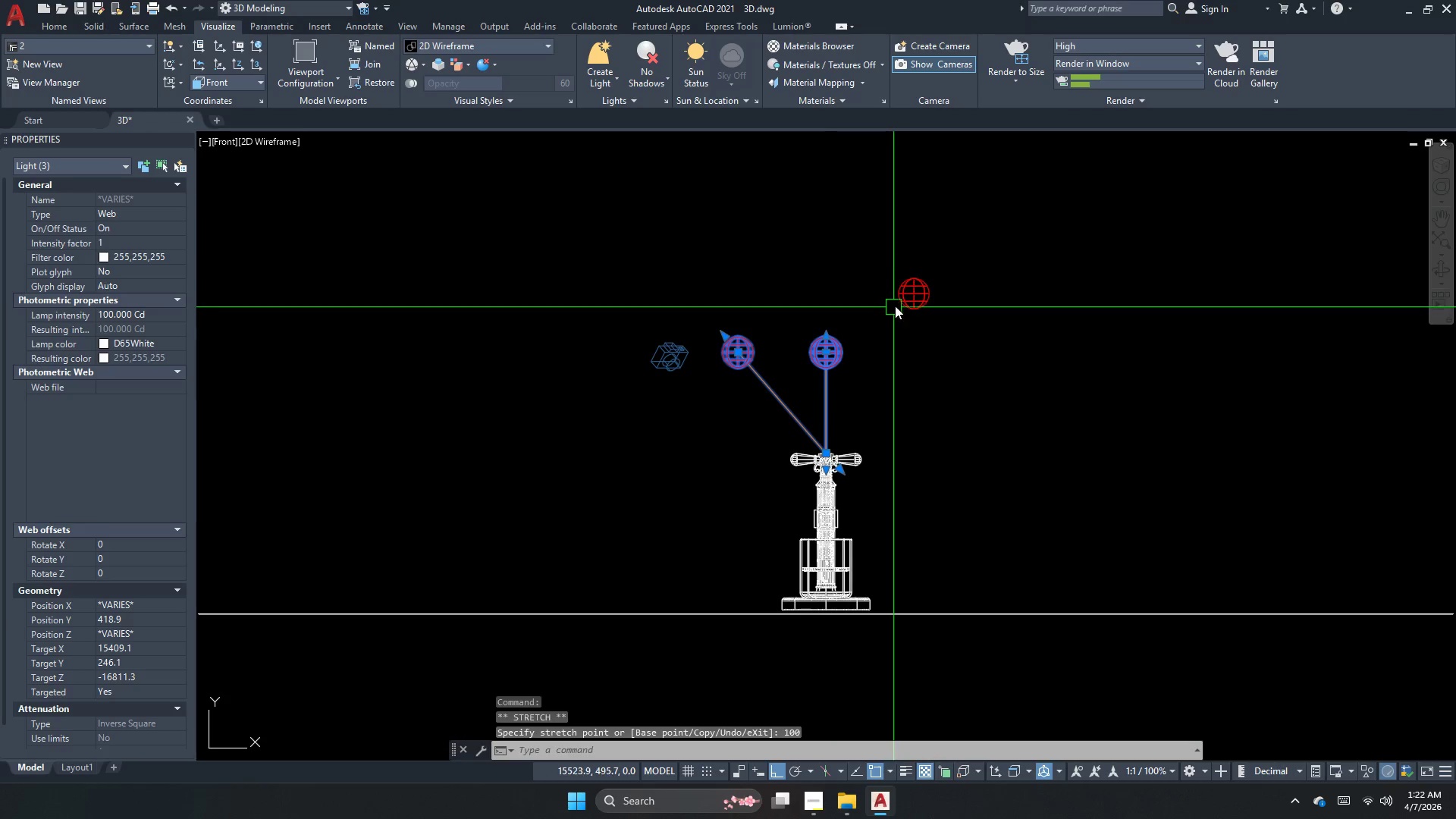 
left_click([898, 299])
 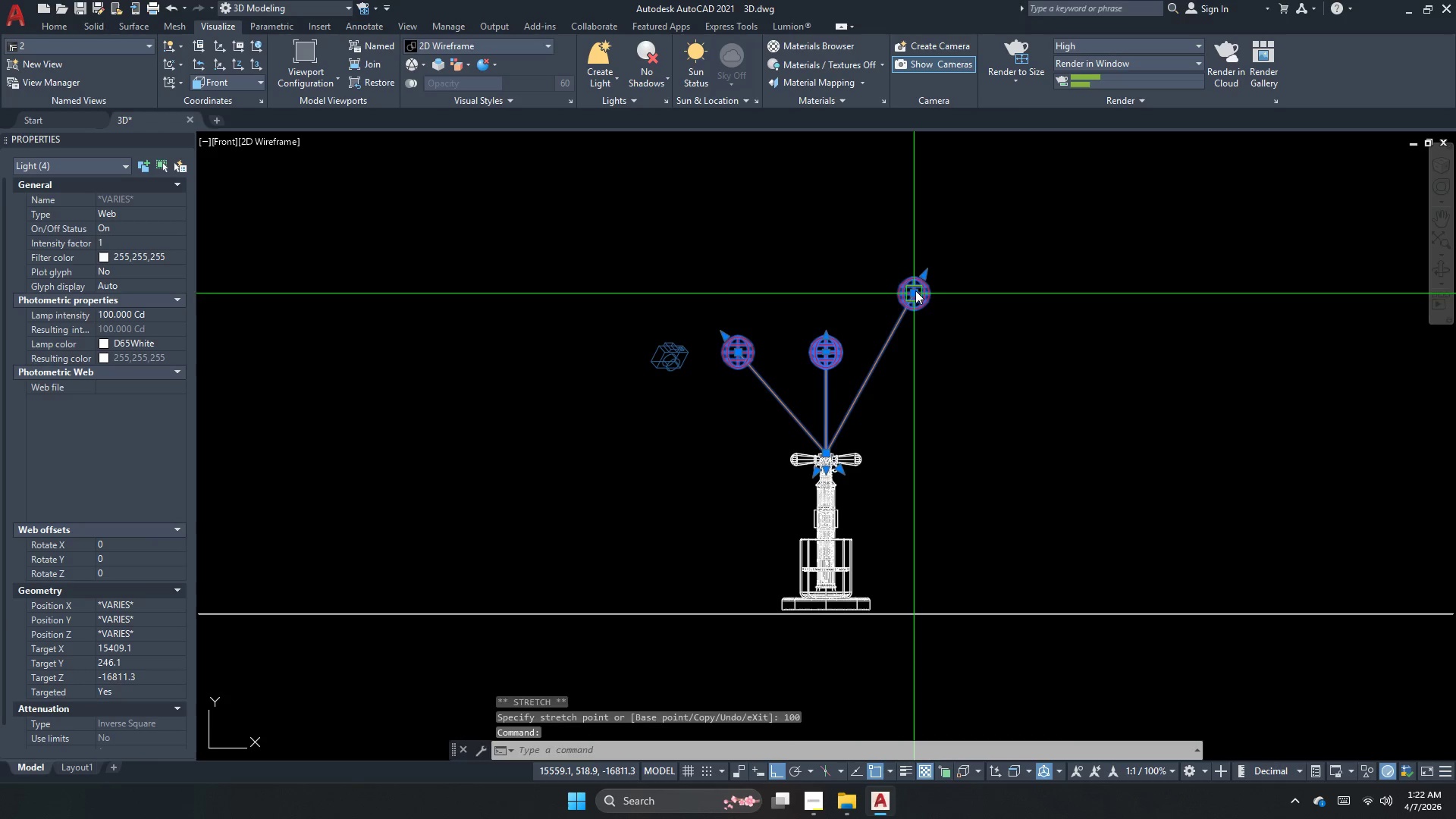 
left_click_drag(start_coordinate=[915, 290], to_coordinate=[915, 300])
 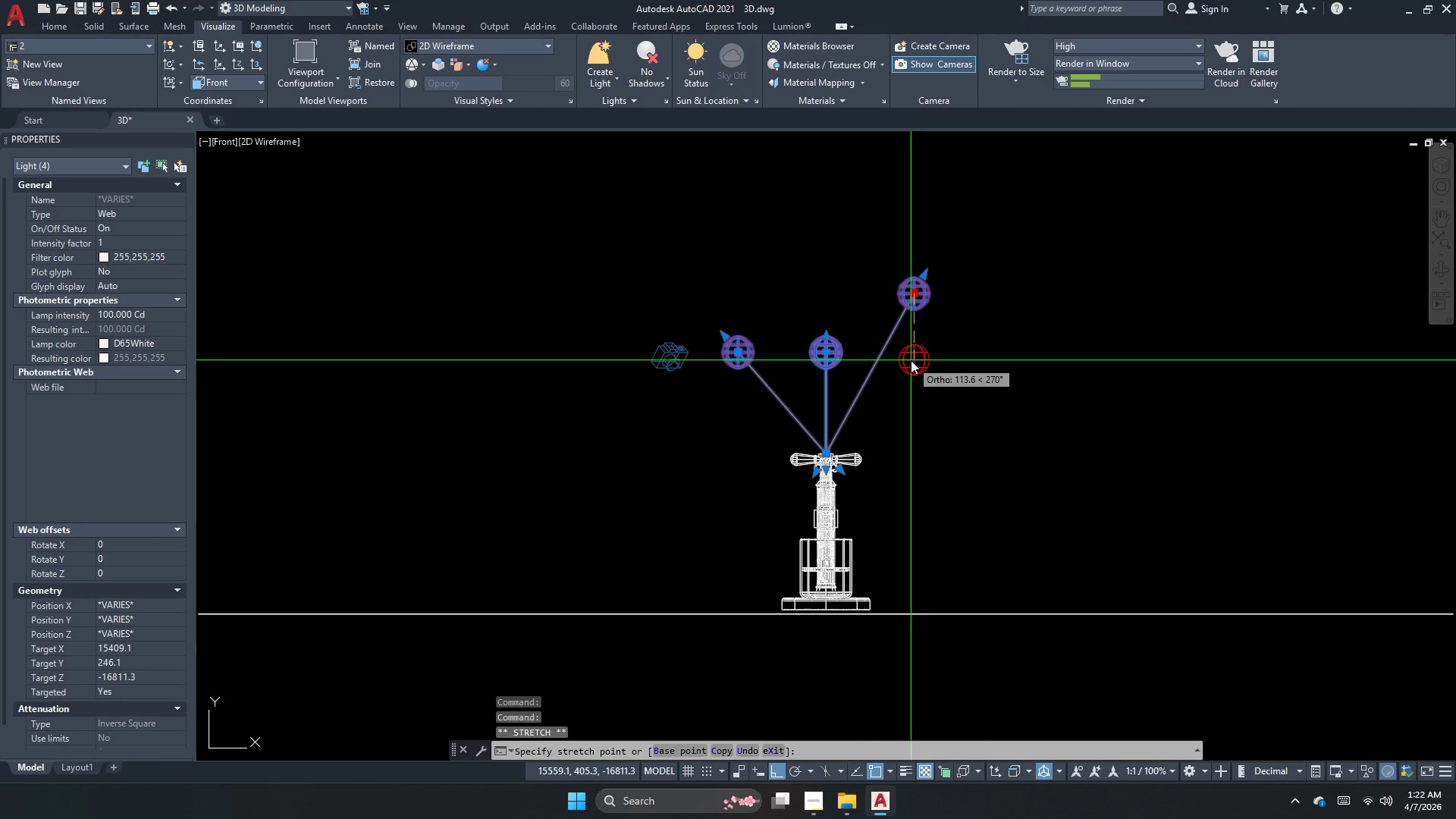 
key(Numpad1)
 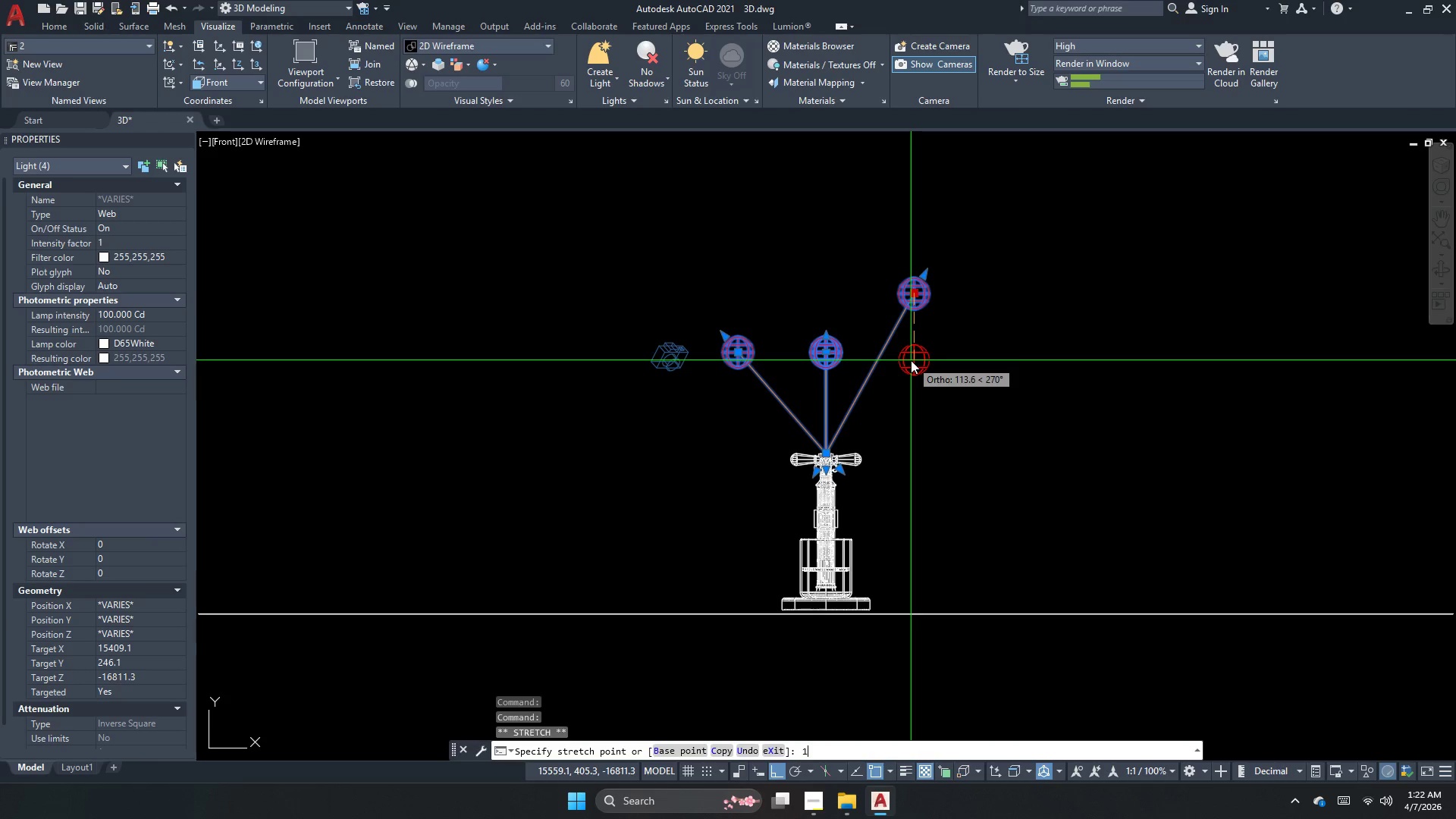 
key(Numpad0)
 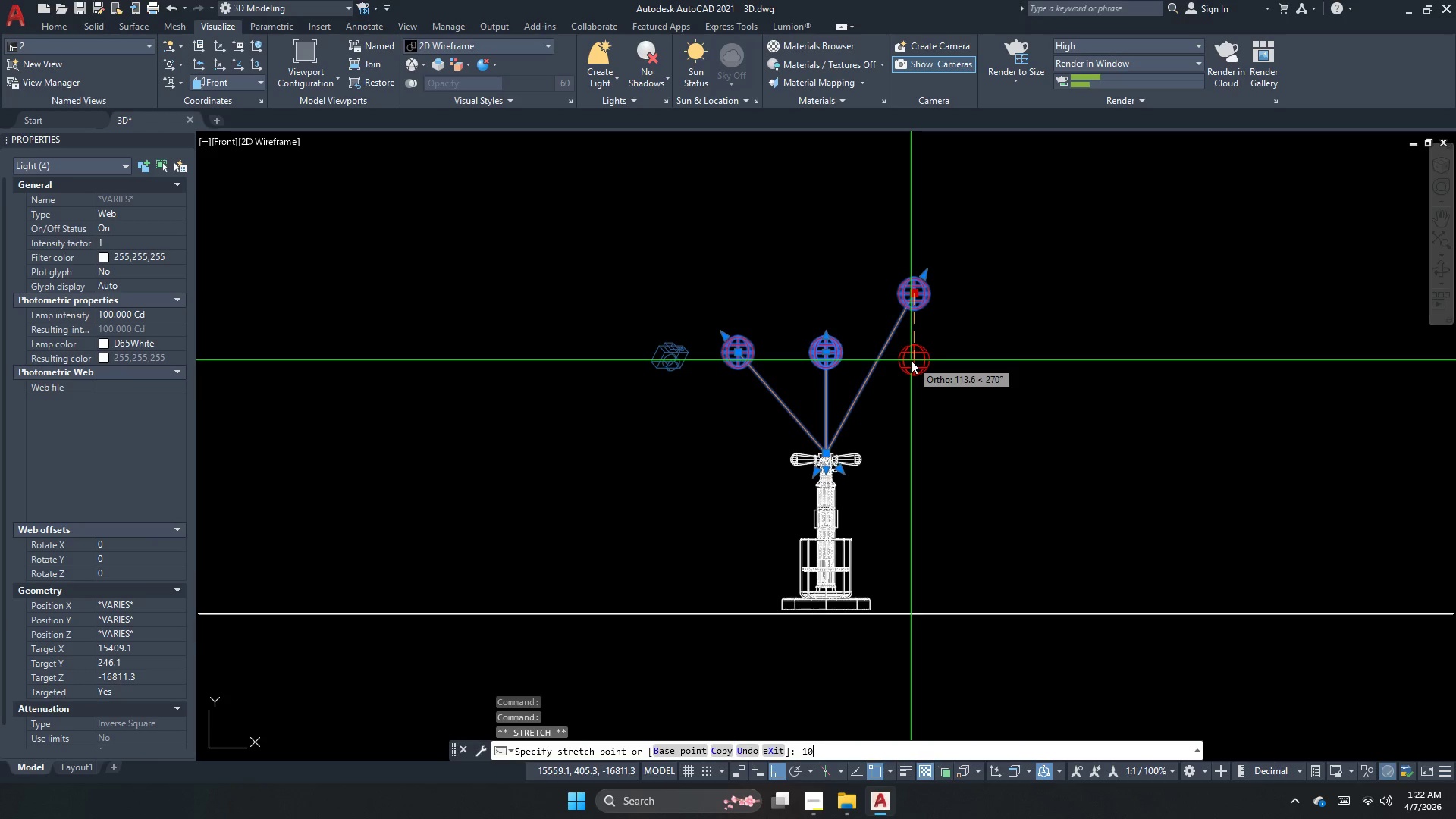 
key(Numpad0)
 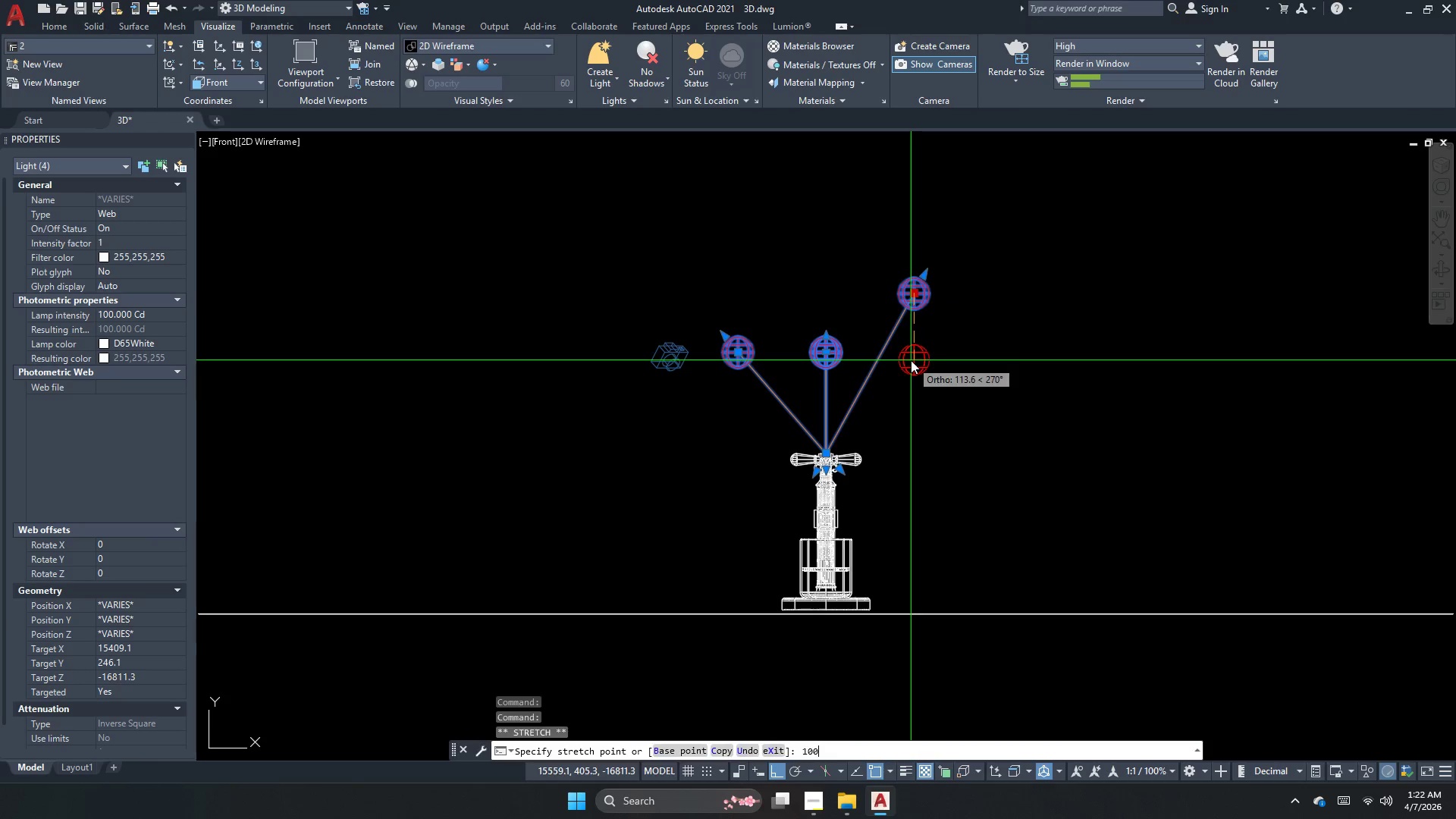 
key(NumpadEnter)
 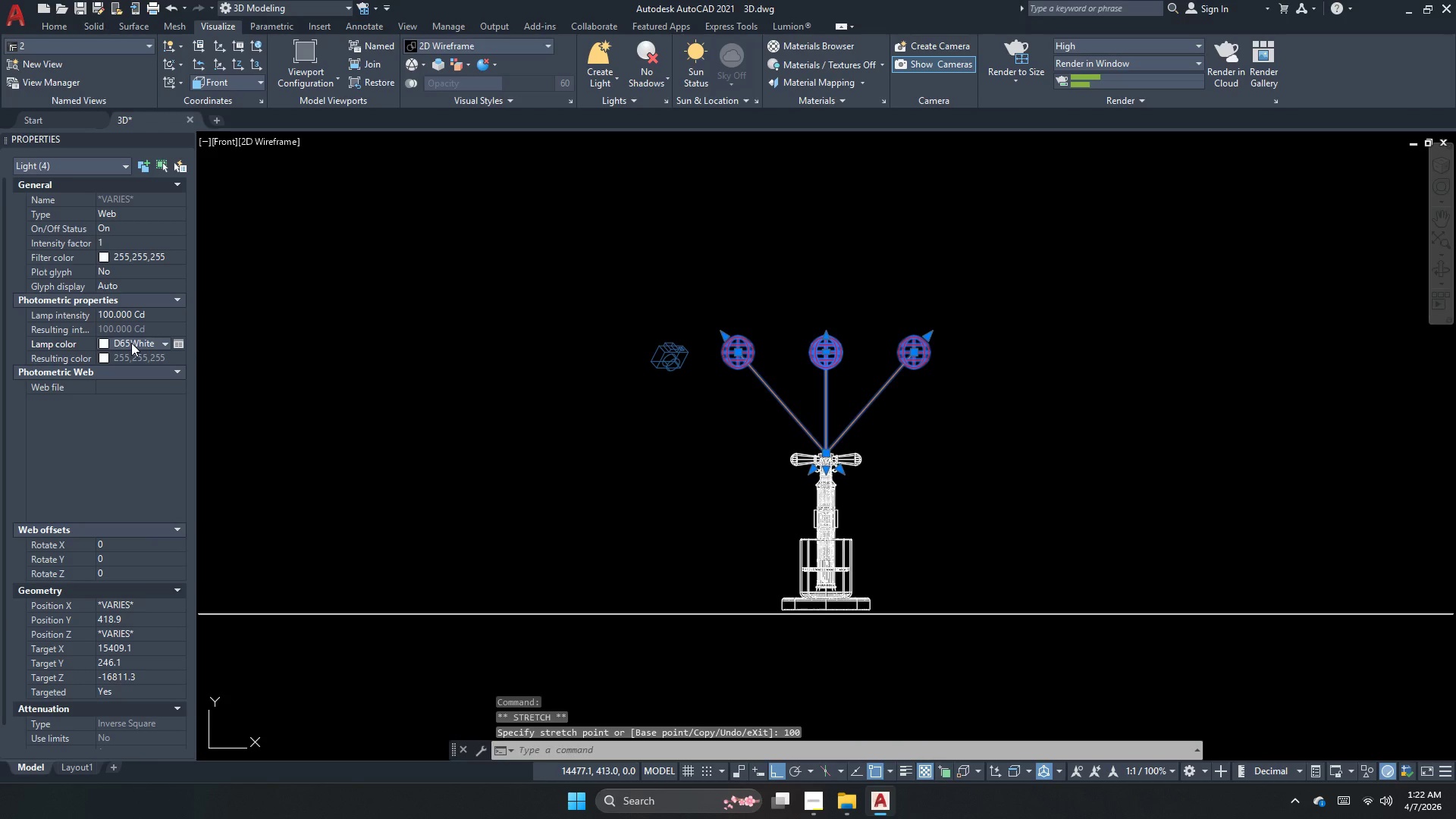 
key(Escape)
 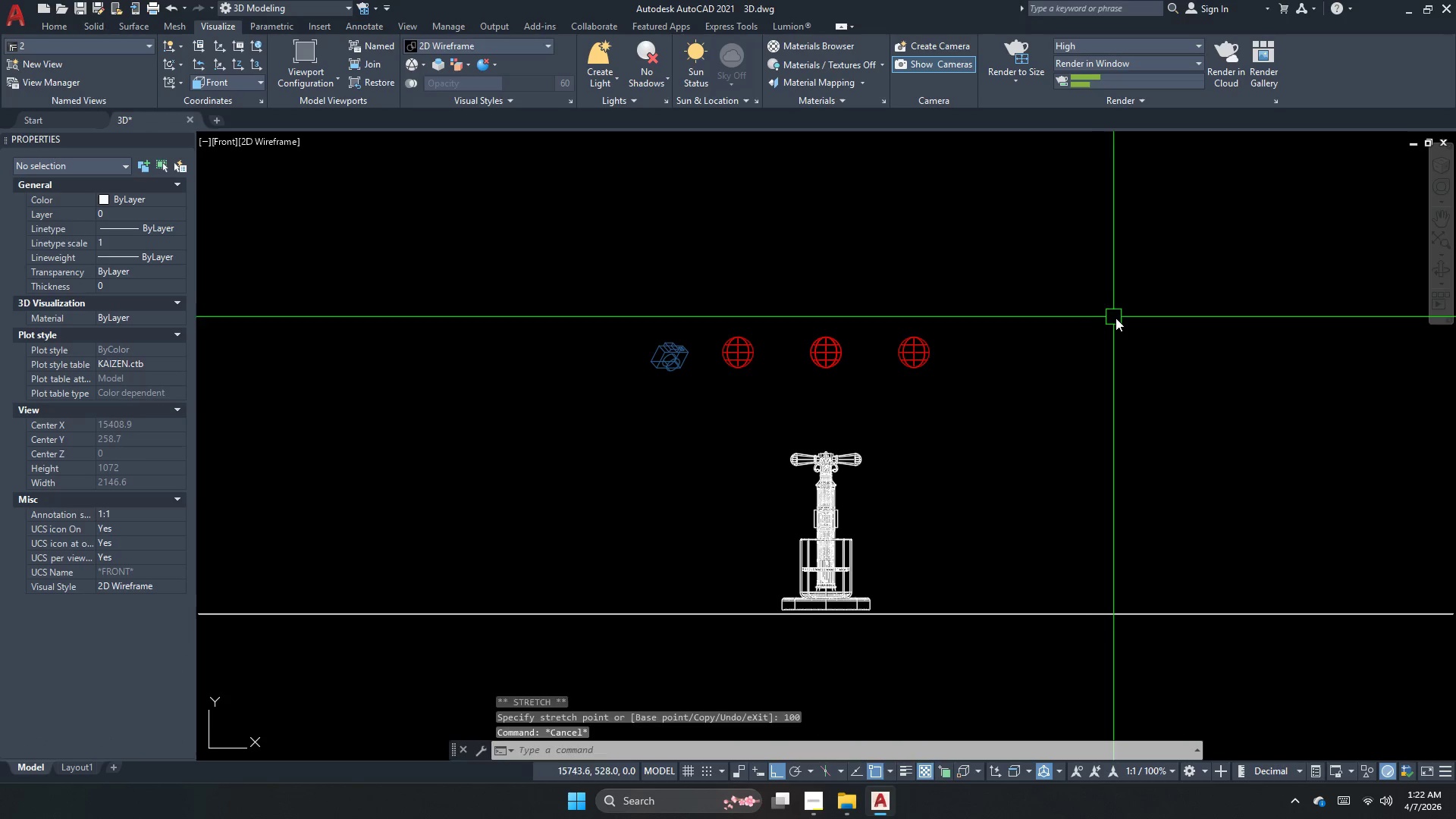 
key(Escape)
 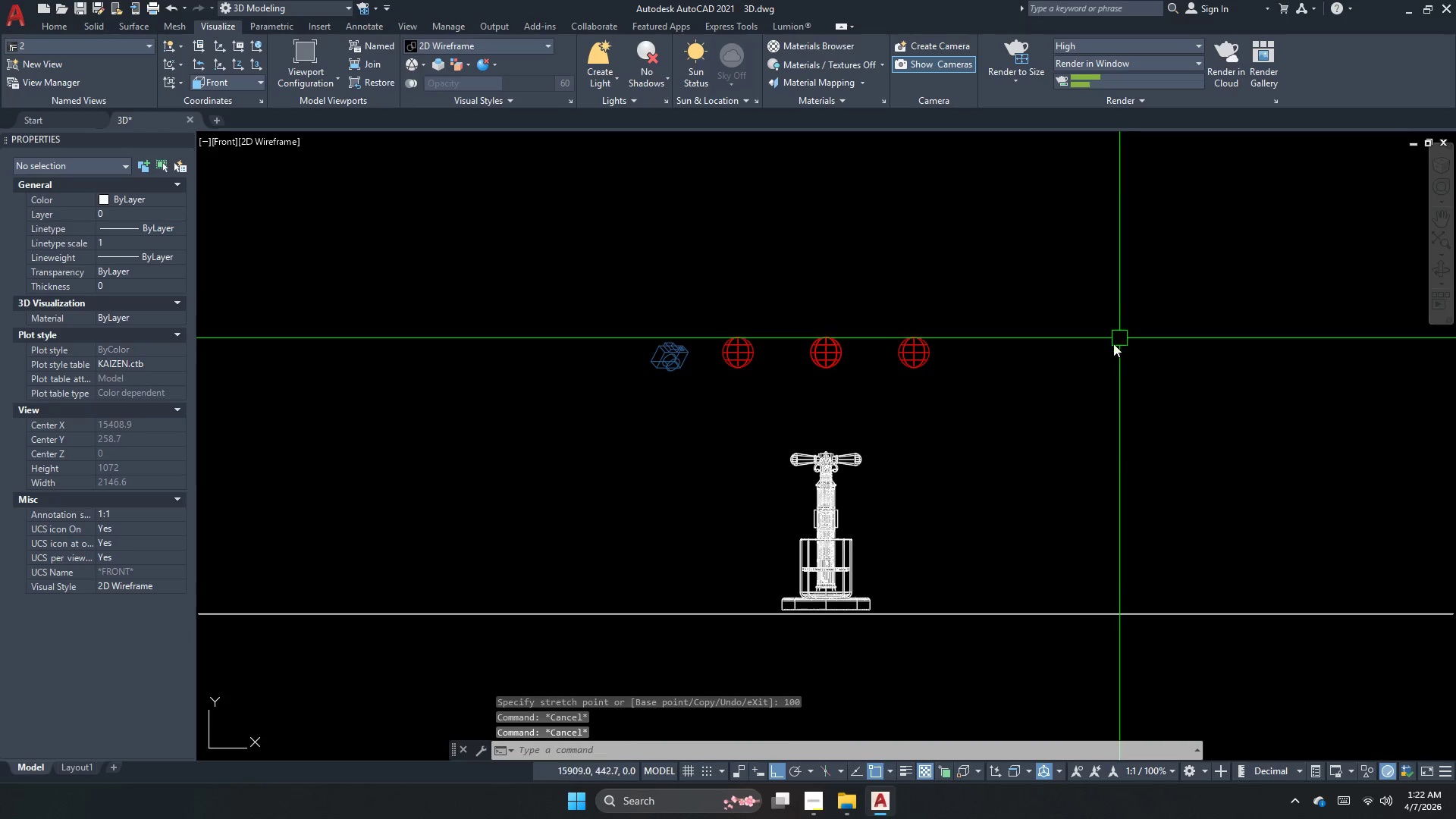 
left_click_drag(start_coordinate=[1107, 353], to_coordinate=[1029, 356])
 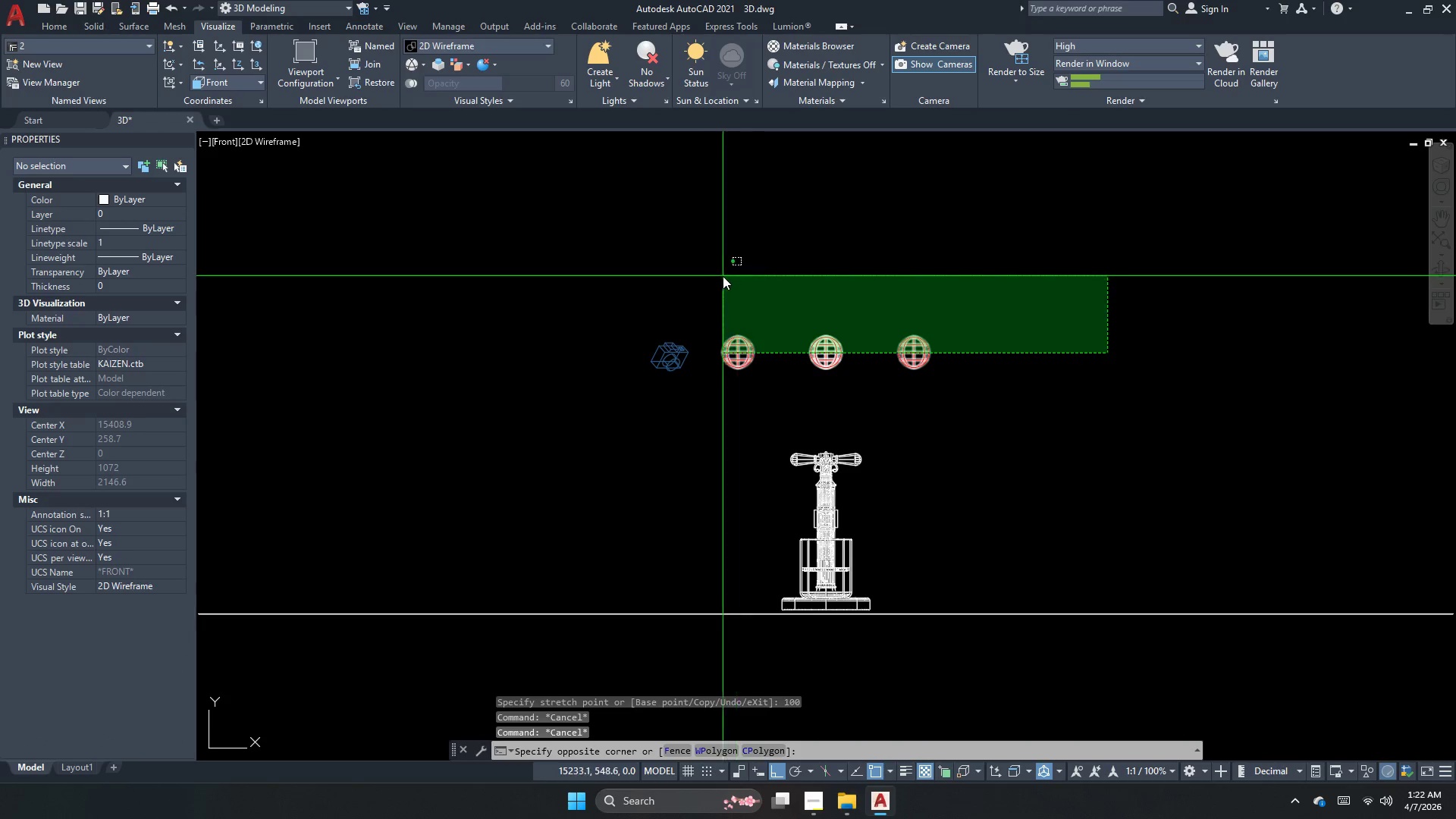 
left_click([708, 275])
 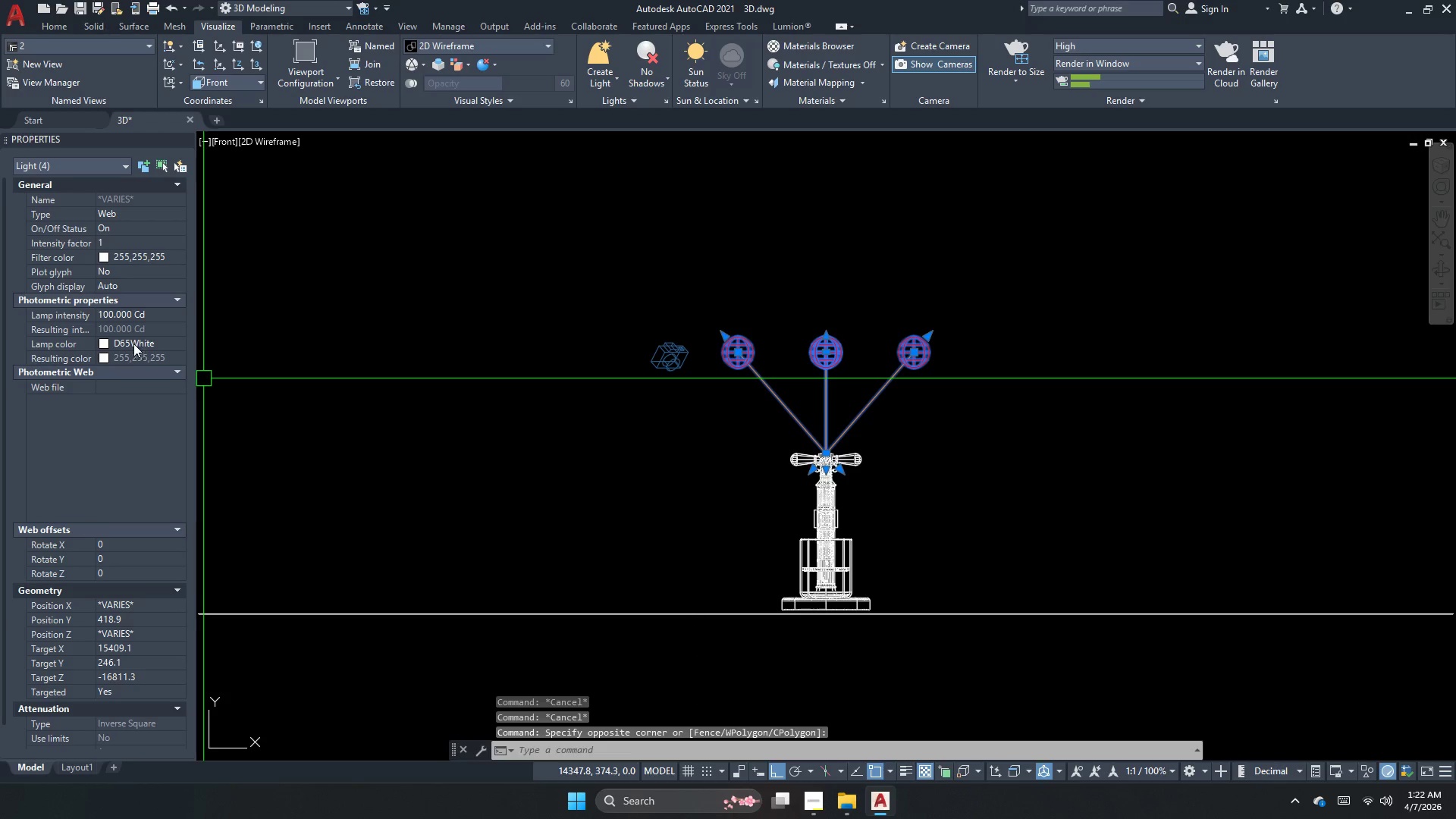 
double_click([133, 340])
 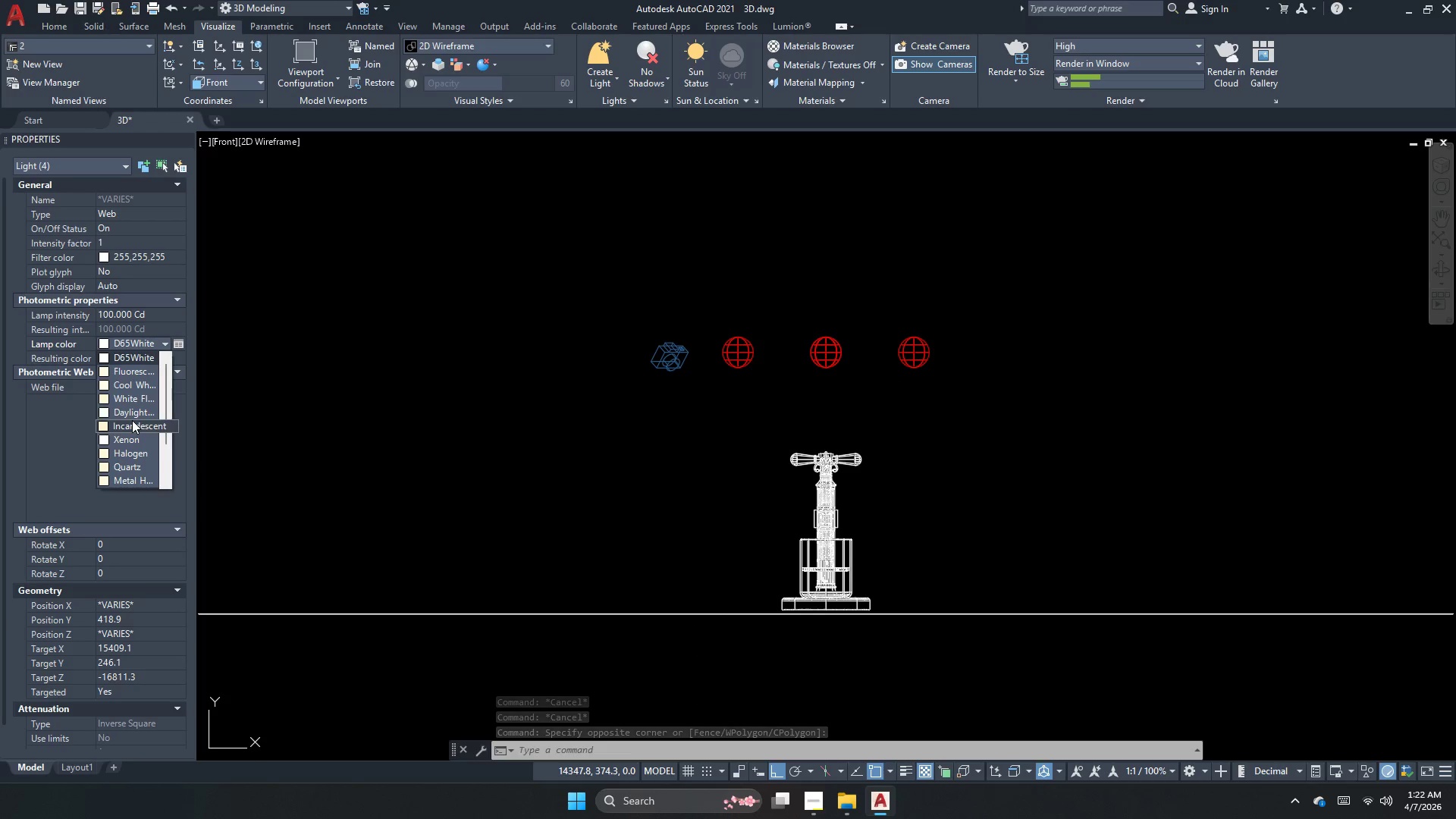 
key(Escape)
 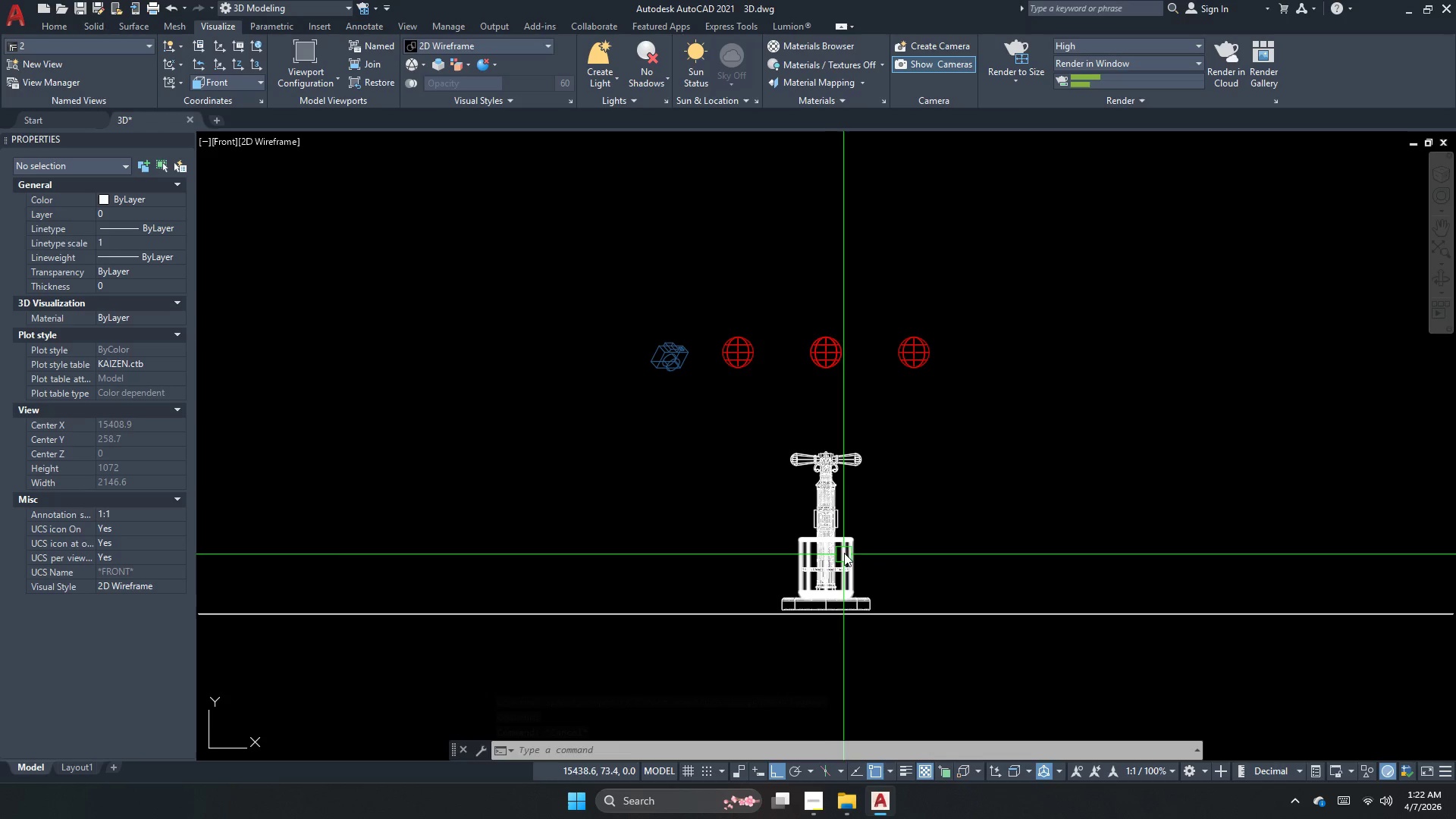 
wait(7.88)
 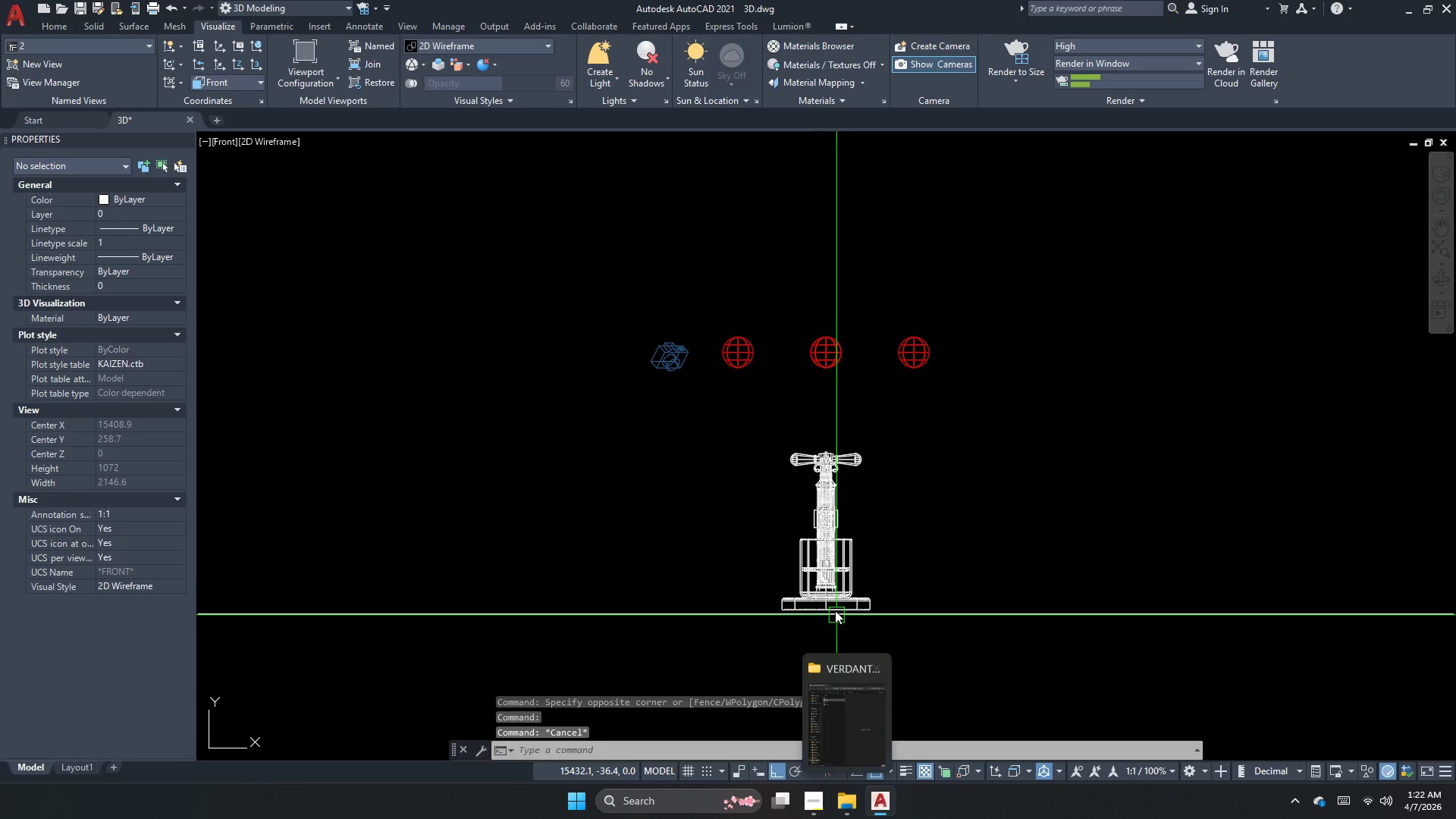 
key(Escape)
key(Escape)
type(rmat)
 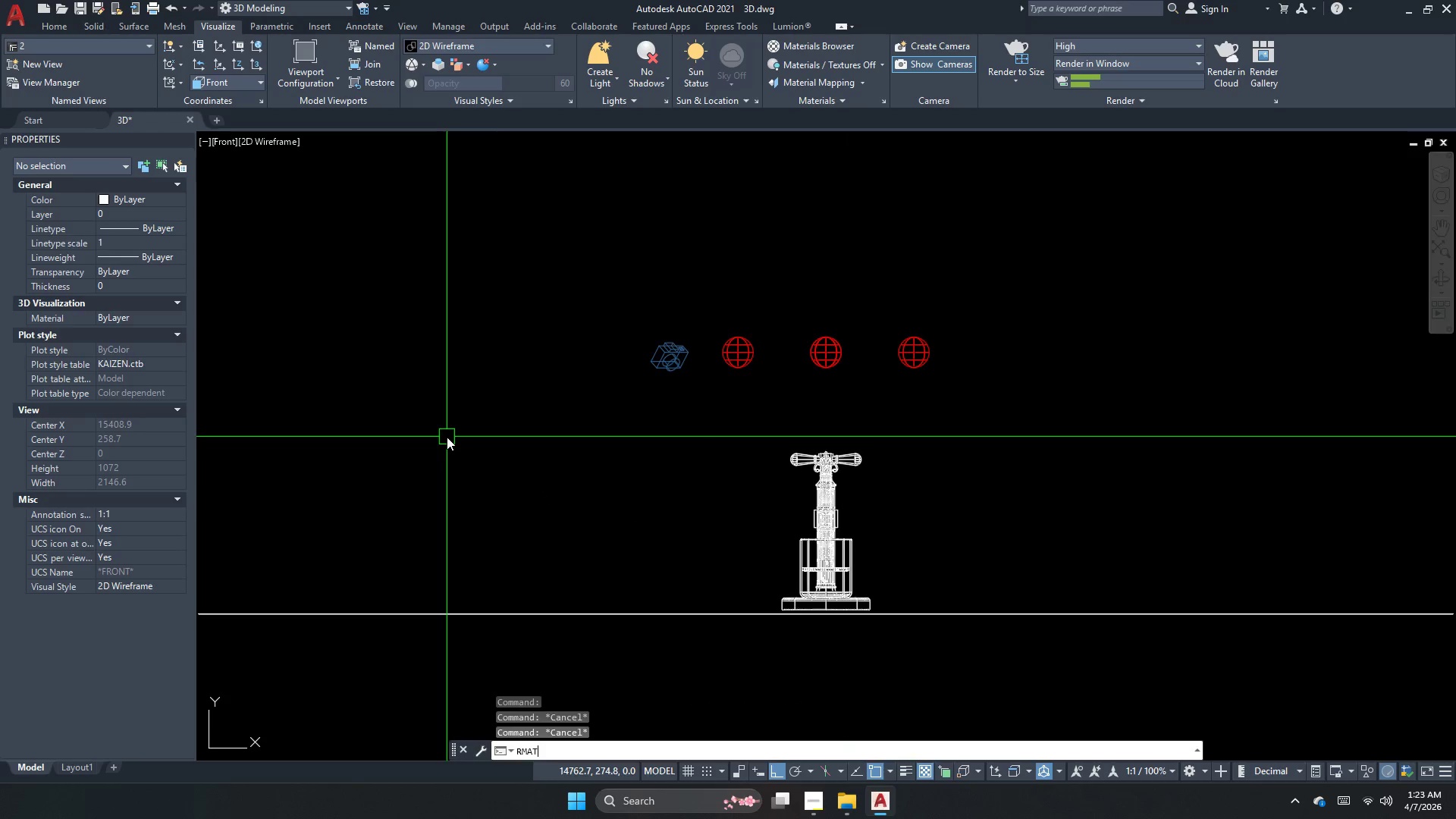 
key(Enter)
 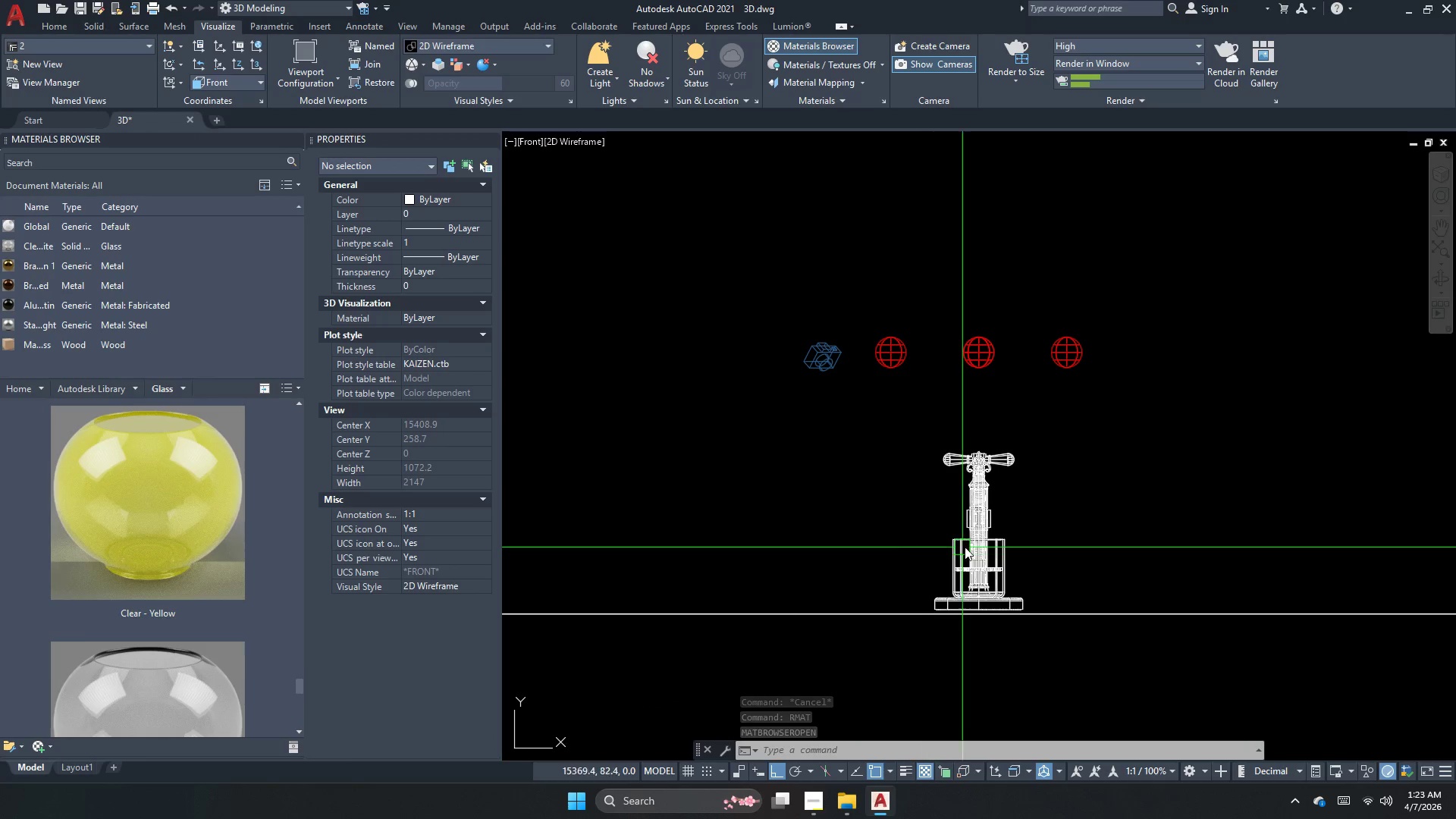 
wait(5.94)
 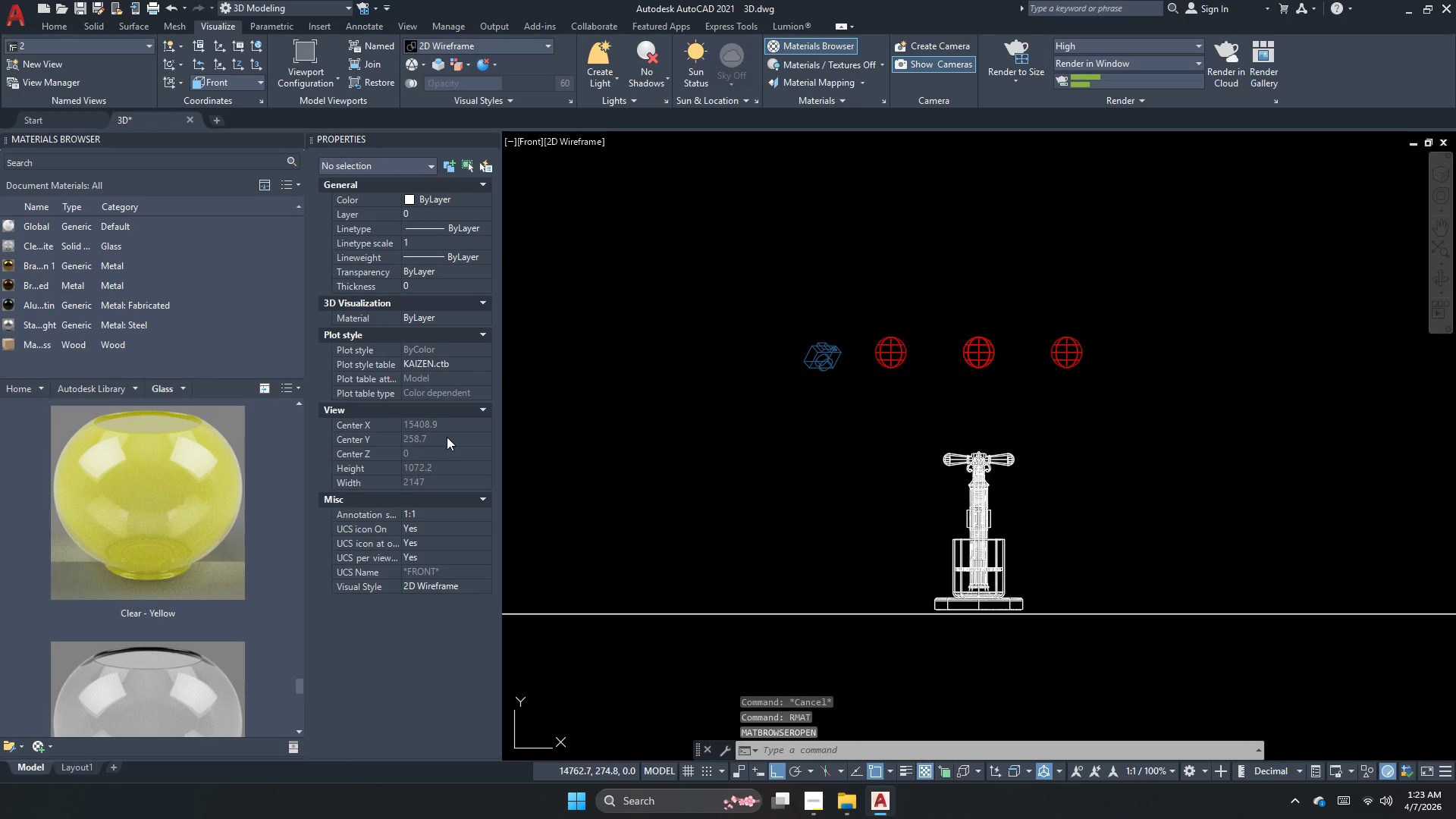 
scroll: coordinate [286, 623], scroll_direction: down, amount: 4.0
 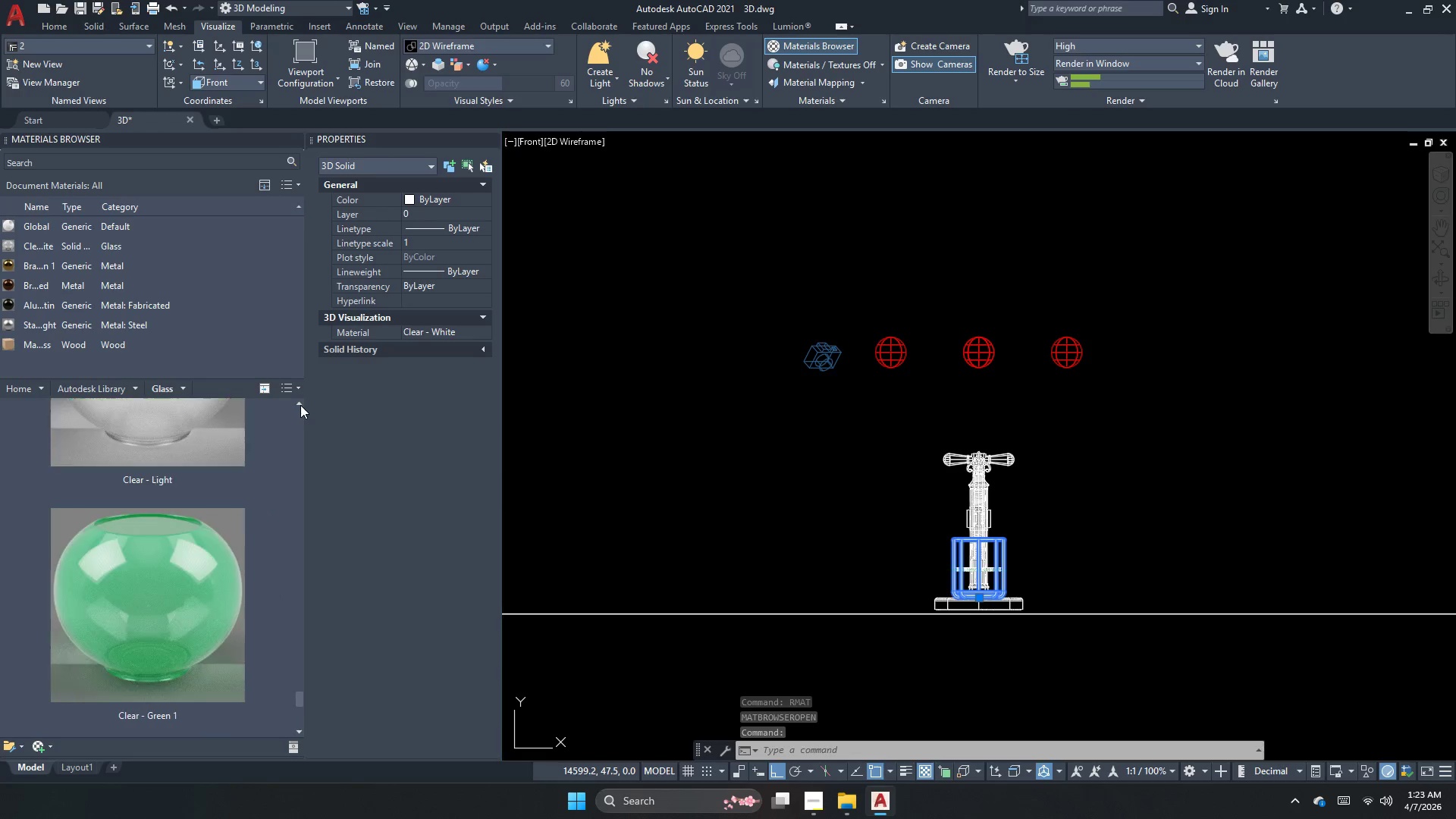 
double_click([300, 405])
 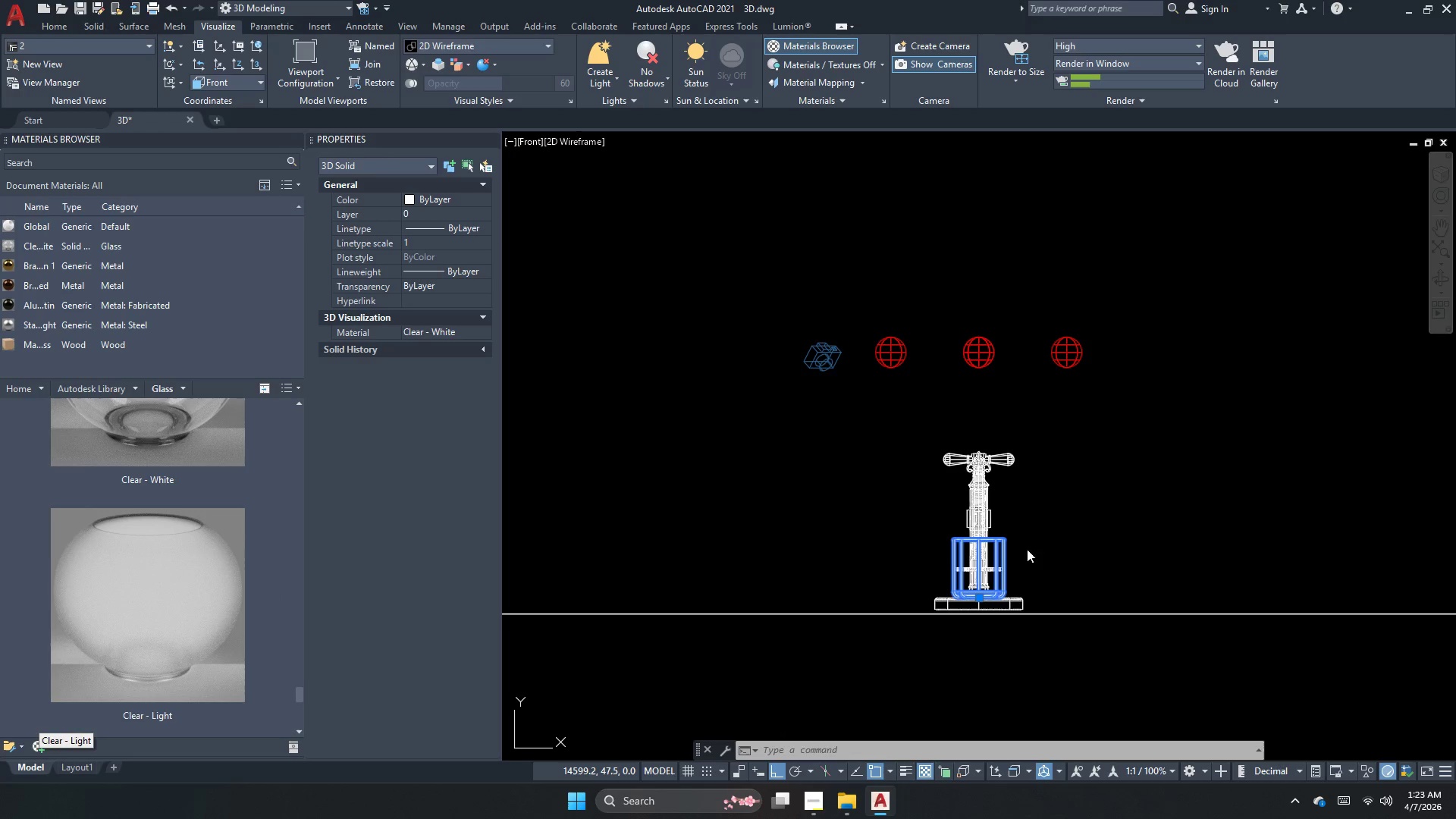 
right_click([155, 586])
 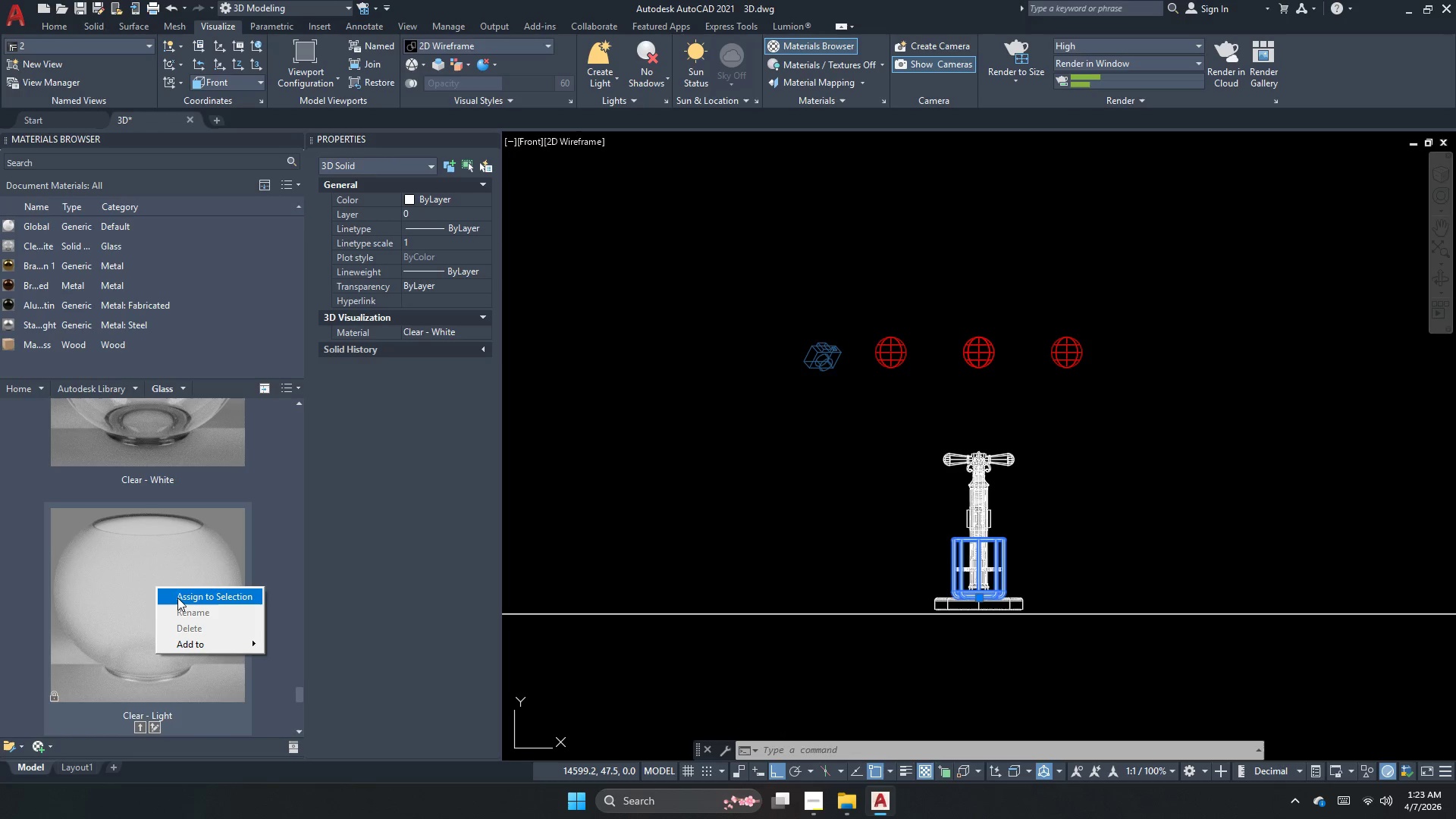 
left_click([177, 598])
 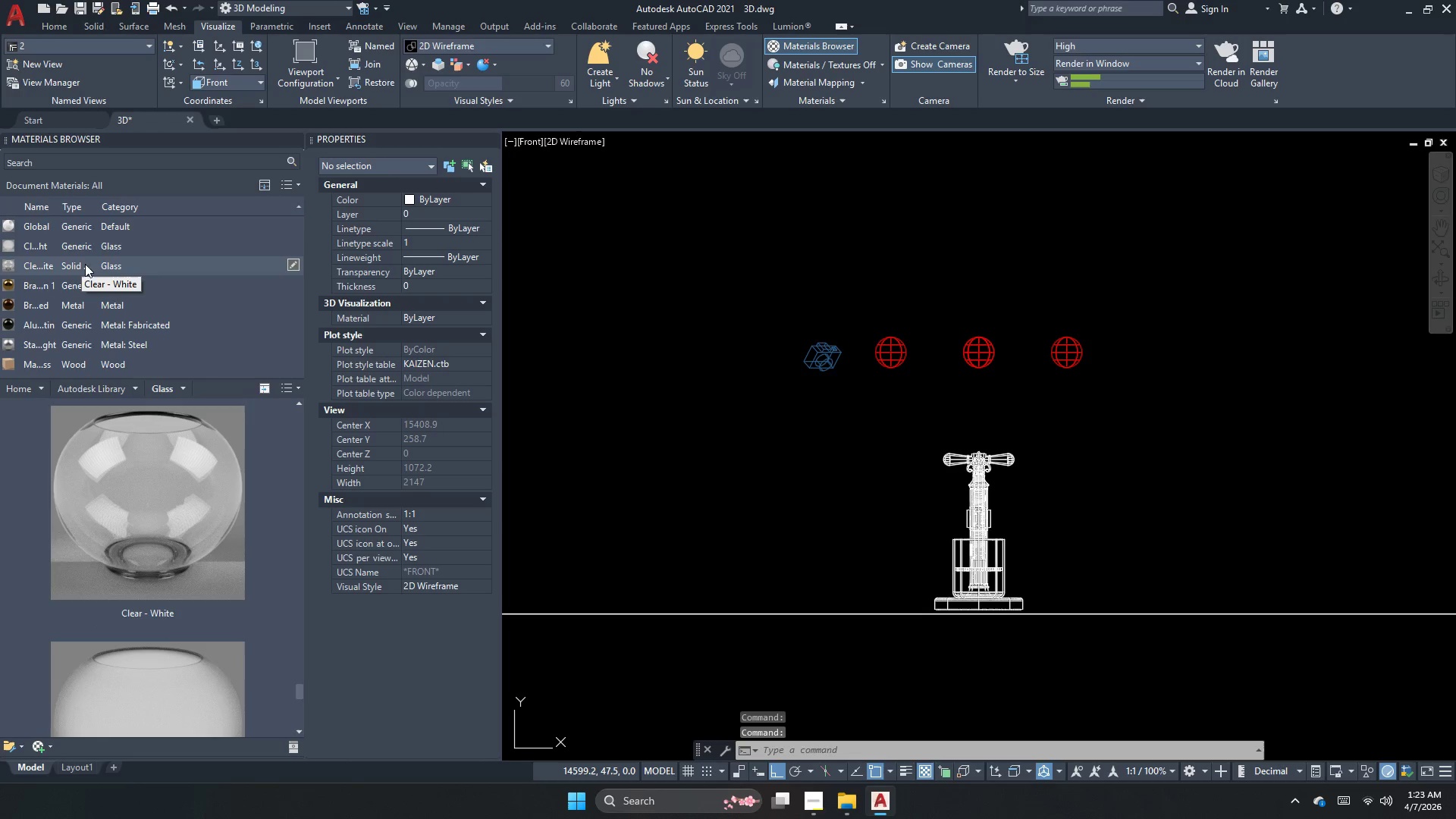 
right_click([85, 264])
 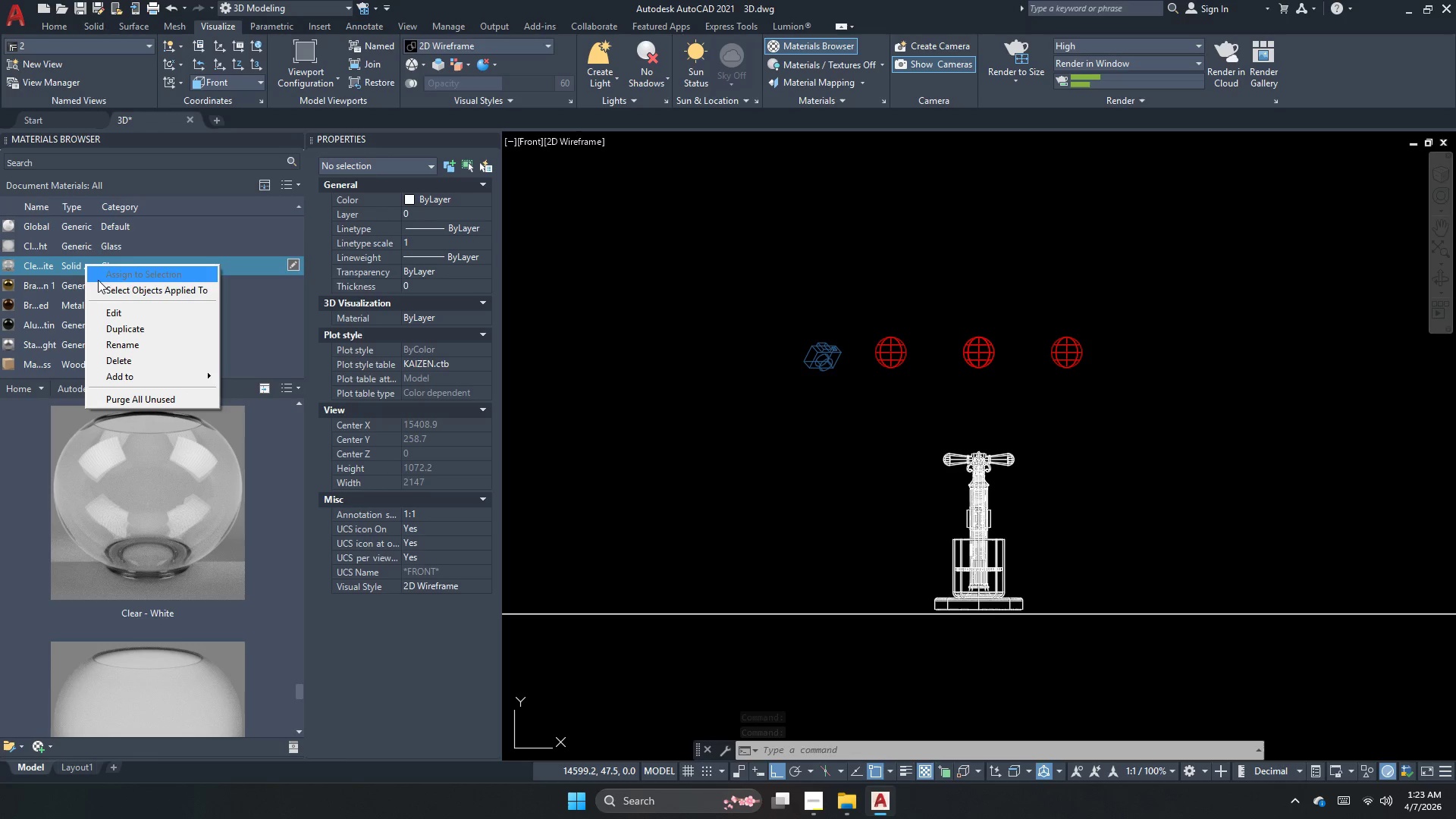 
left_click([154, 362])
 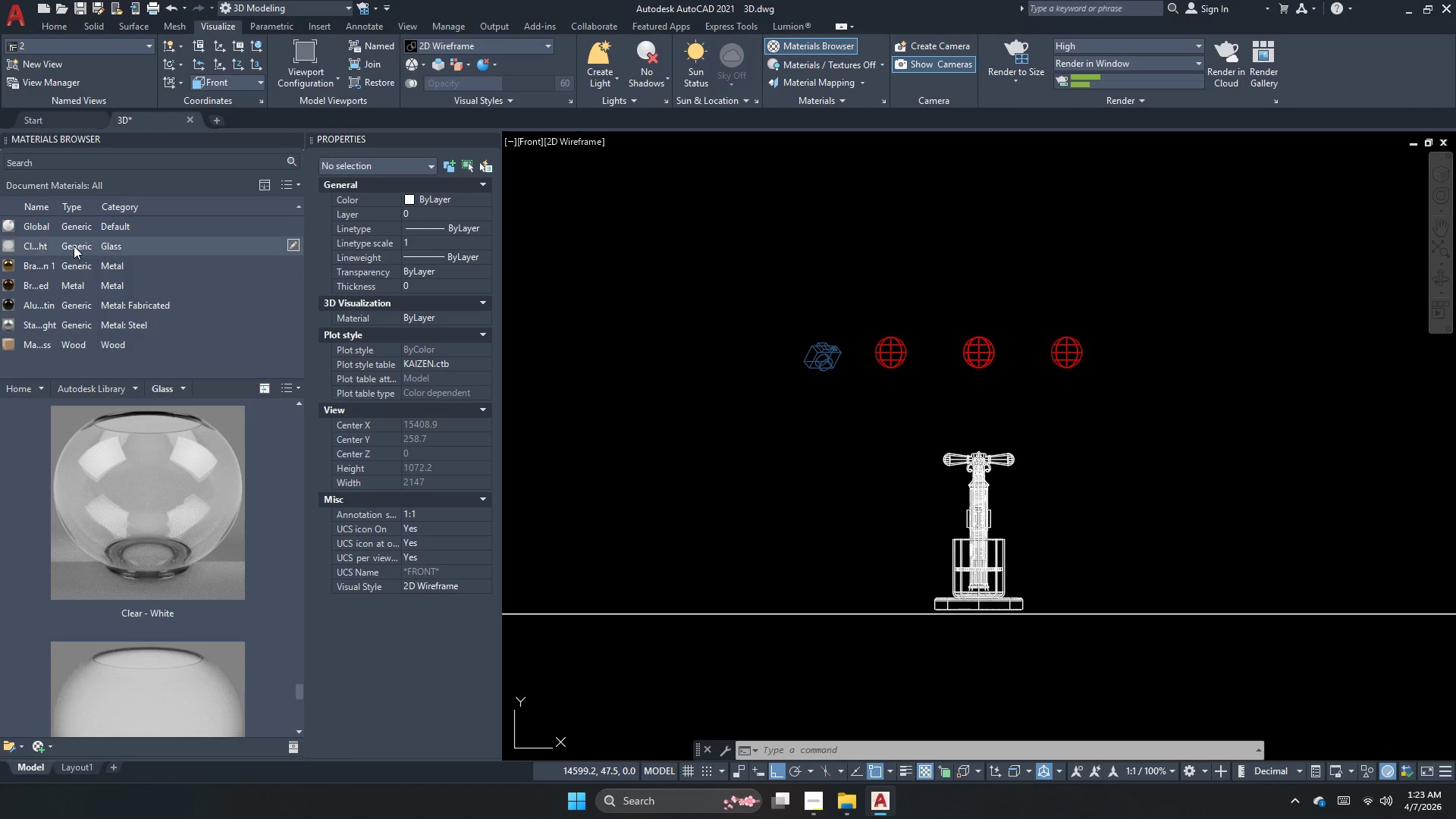 
left_click([74, 246])
 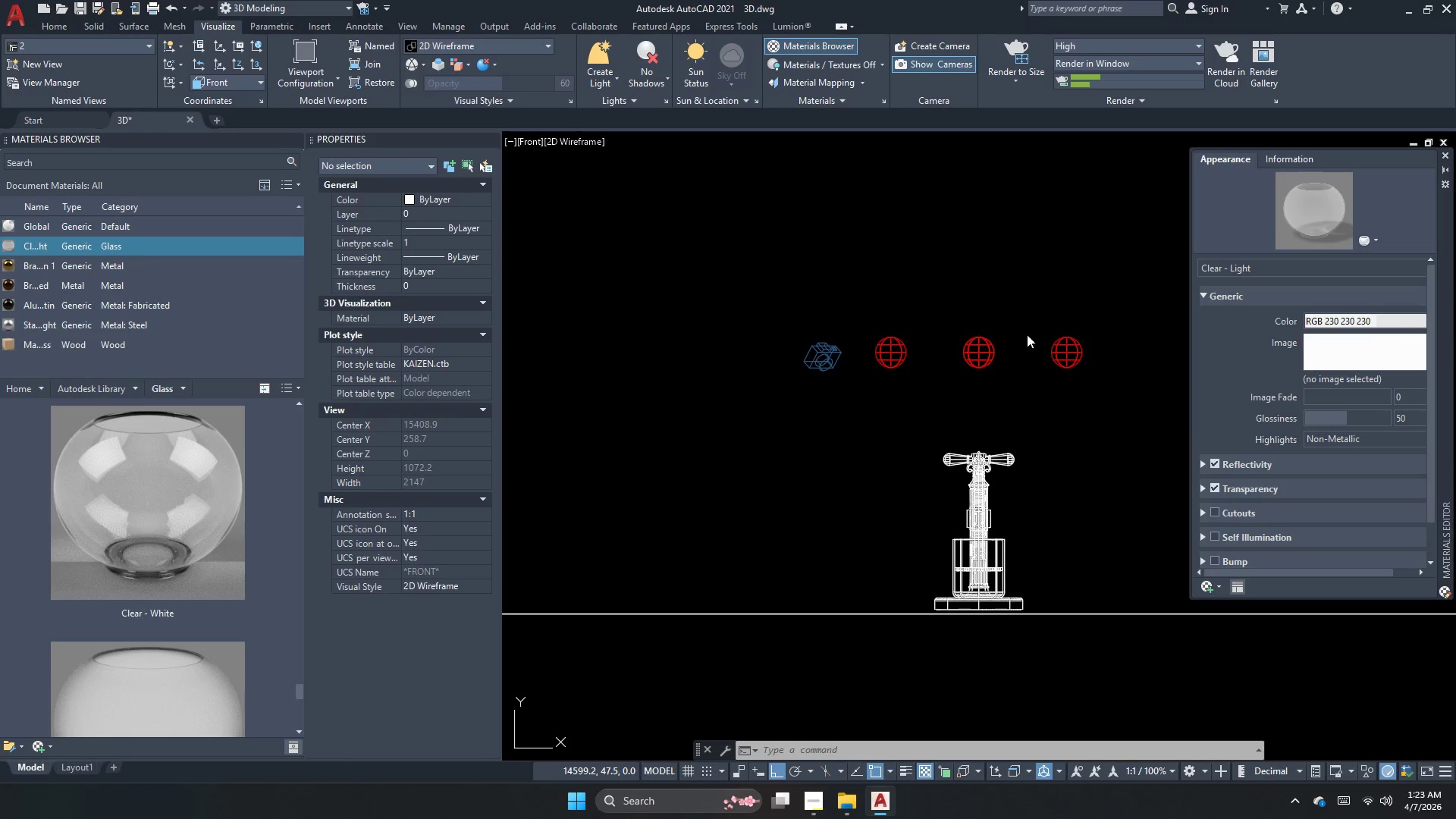 
left_click([1370, 412])
 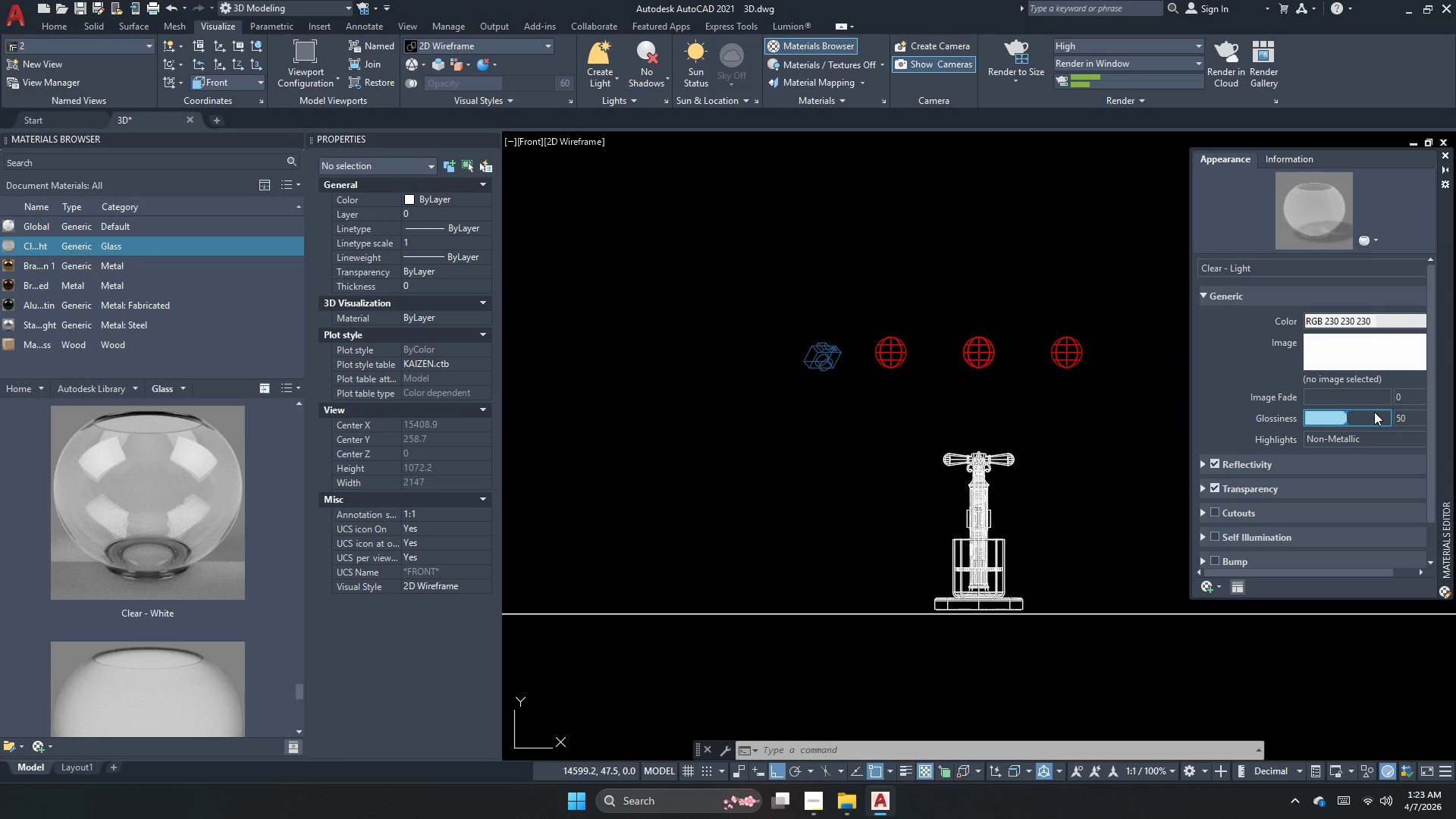 
mouse_move([1382, 412])
 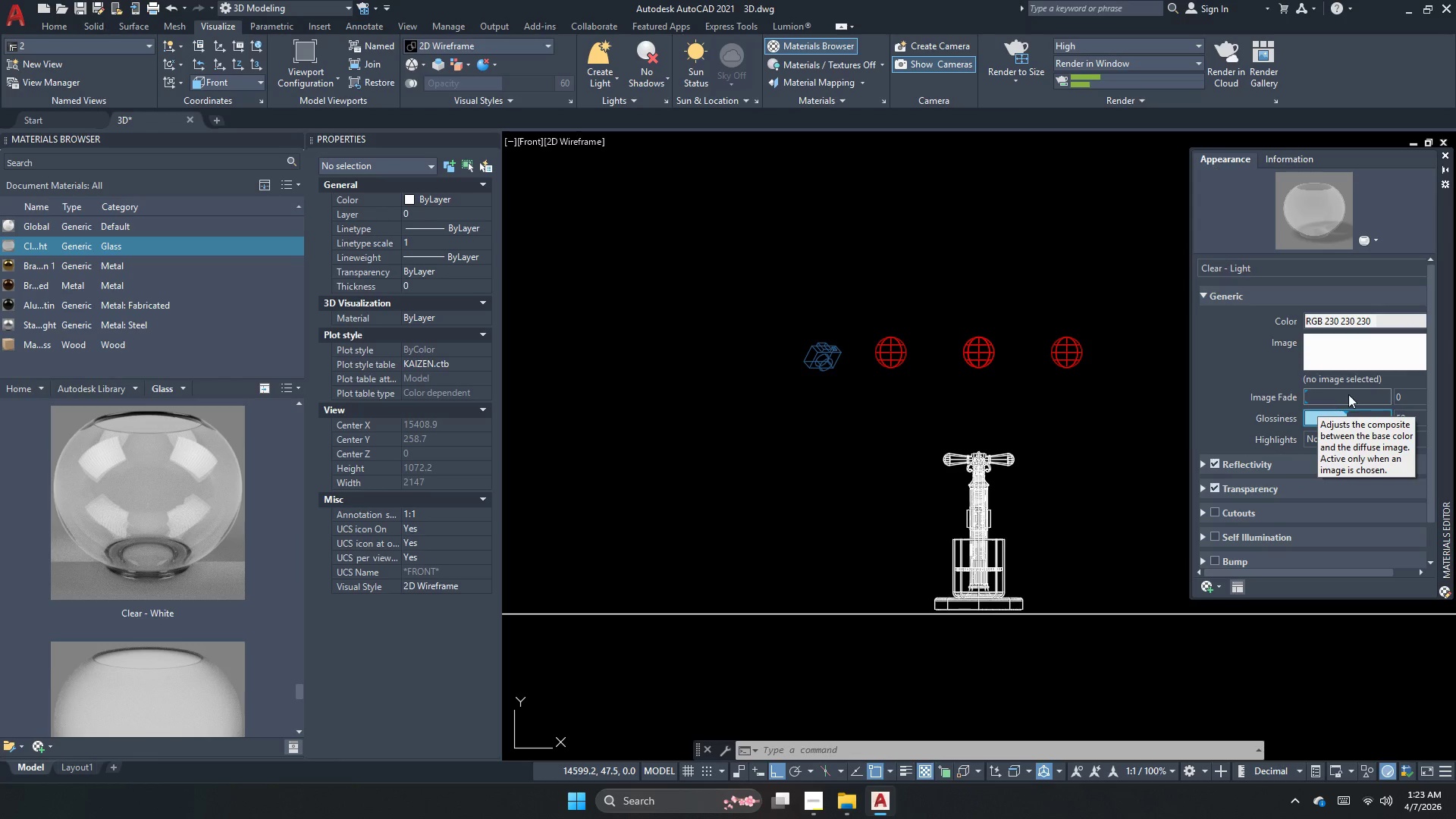 
left_click([1351, 393])
 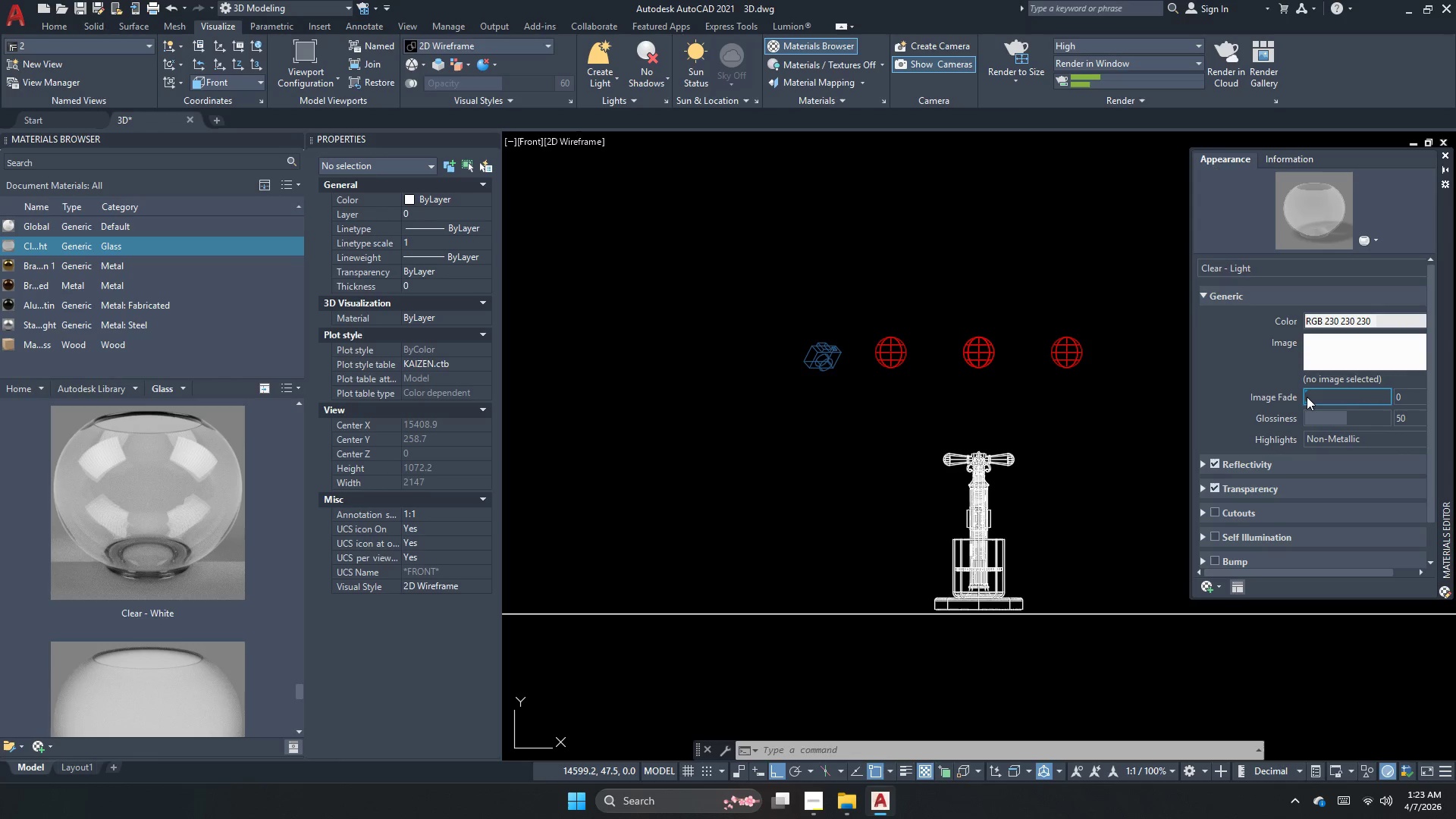 
left_click_drag(start_coordinate=[1307, 397], to_coordinate=[1391, 402])
 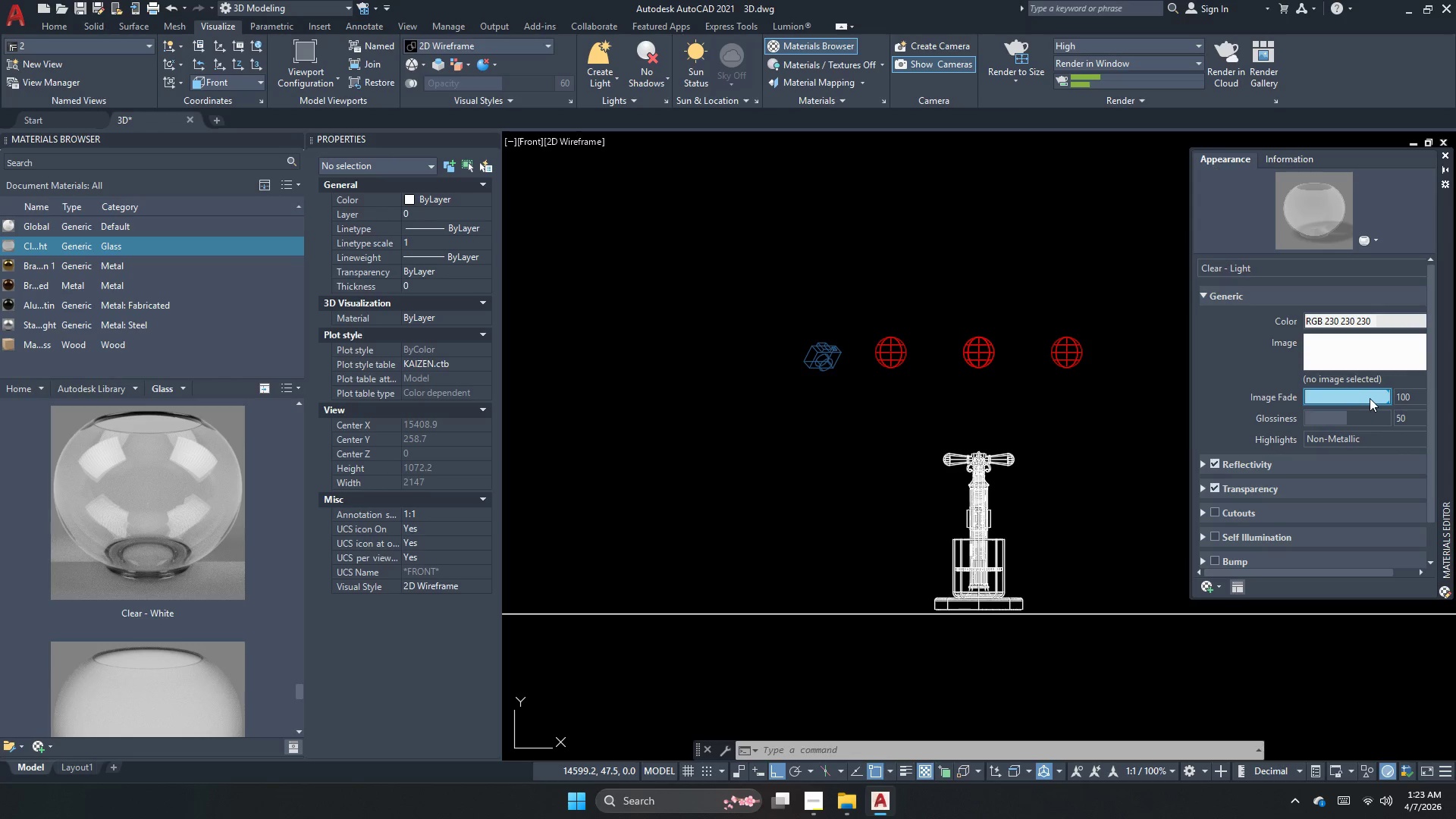 
left_click([1368, 398])
 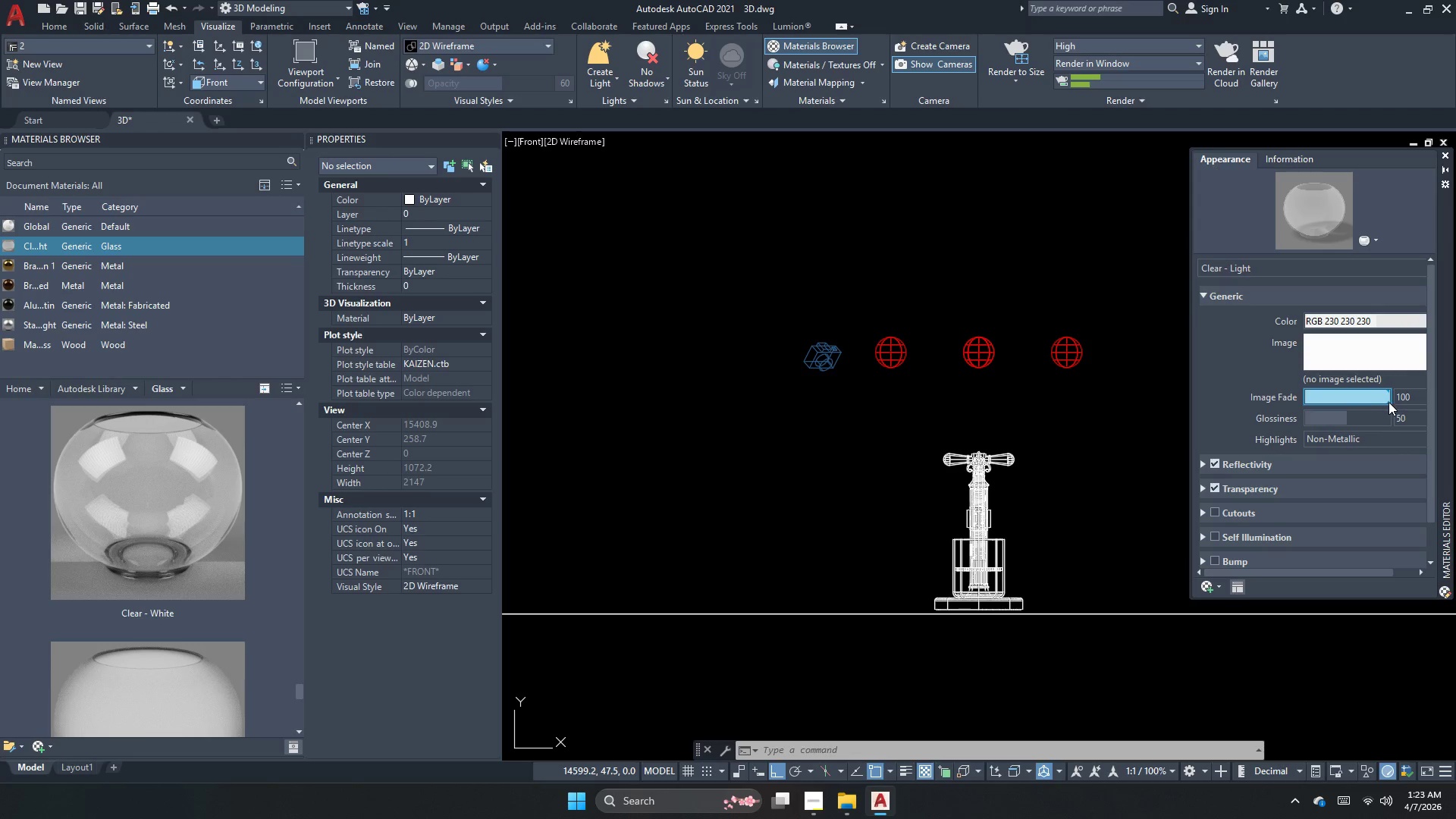 
left_click_drag(start_coordinate=[1389, 402], to_coordinate=[1285, 406])
 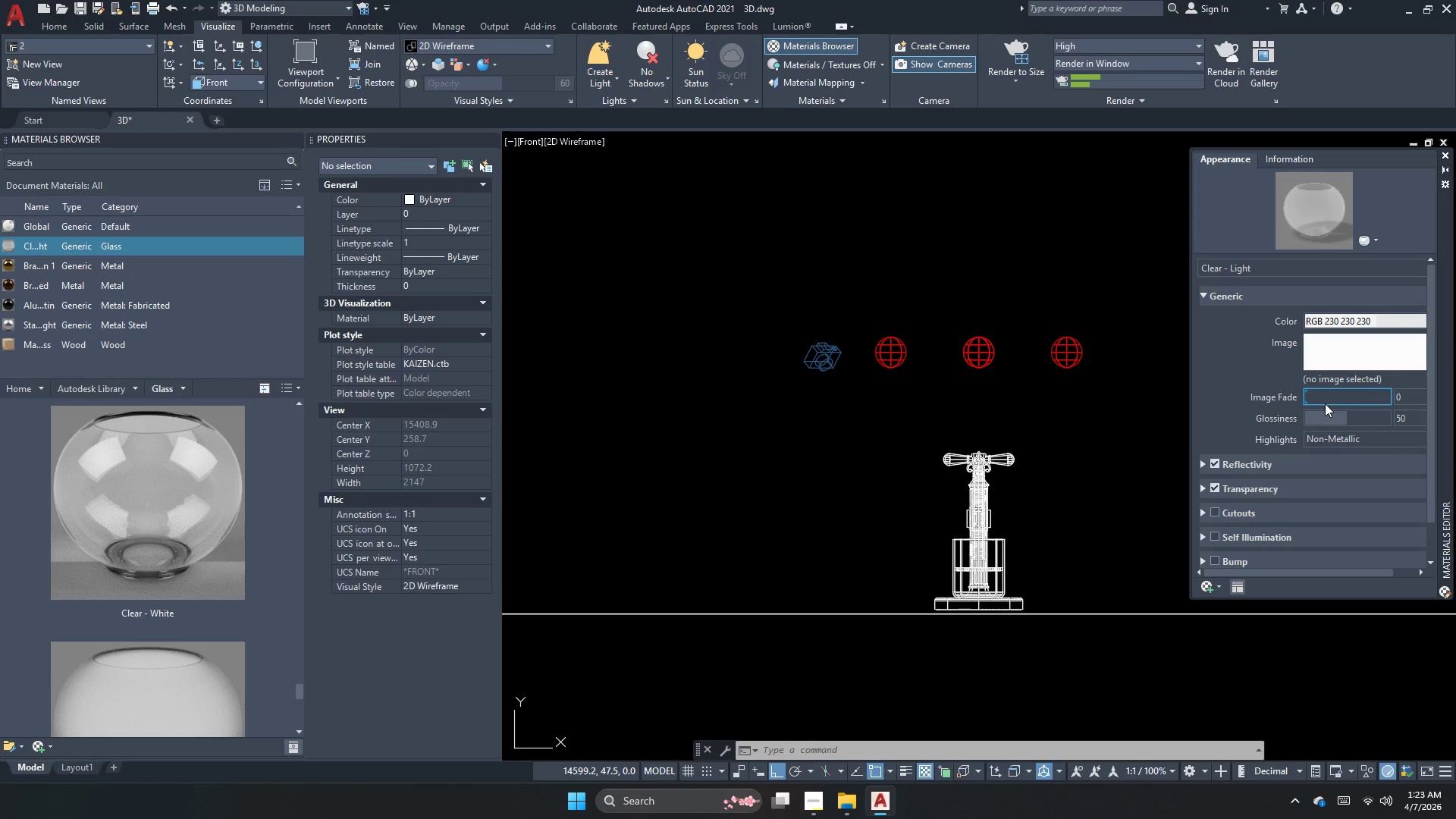 
left_click_drag(start_coordinate=[1307, 403], to_coordinate=[1354, 401])
 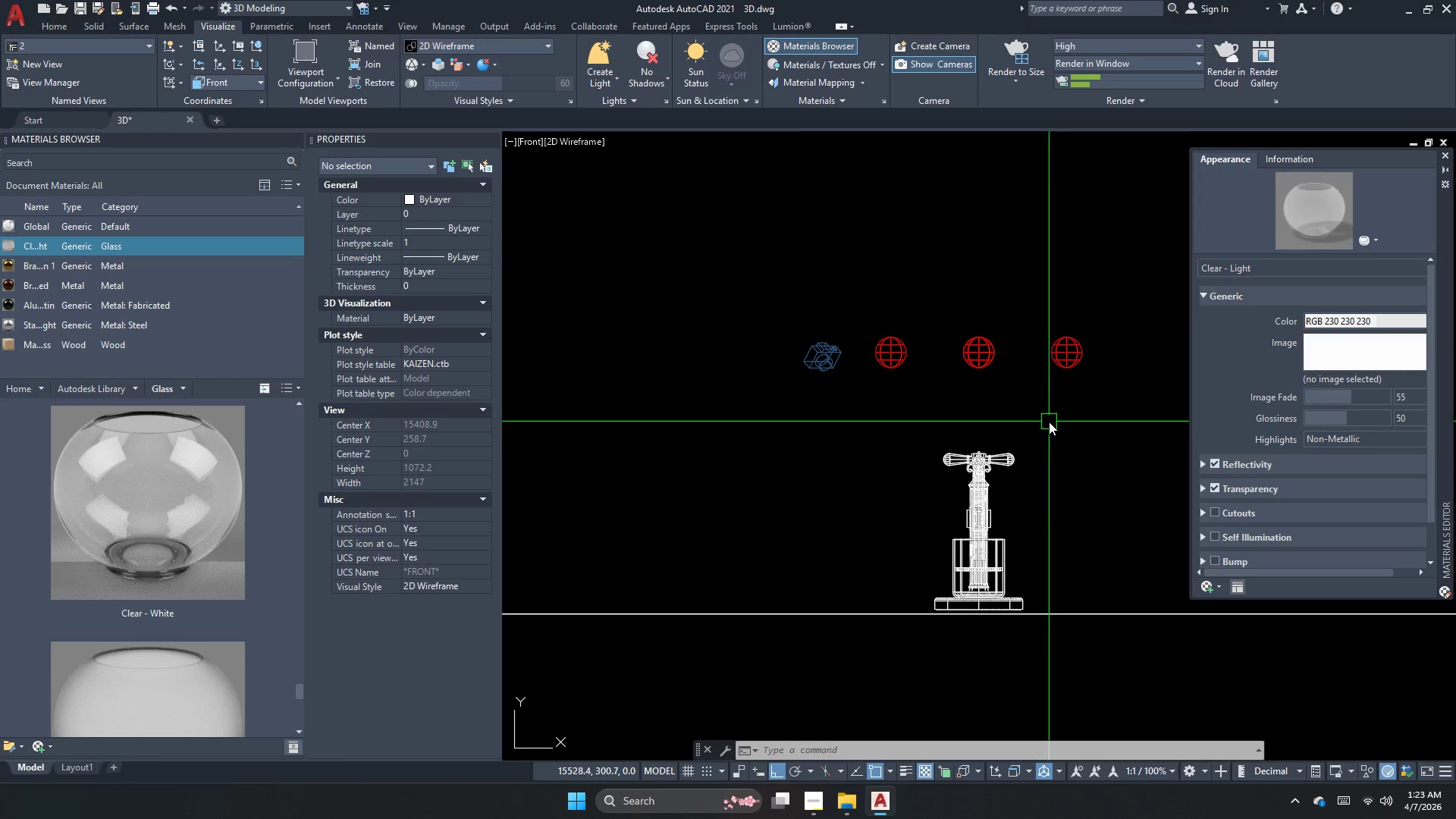 
key(Escape)
 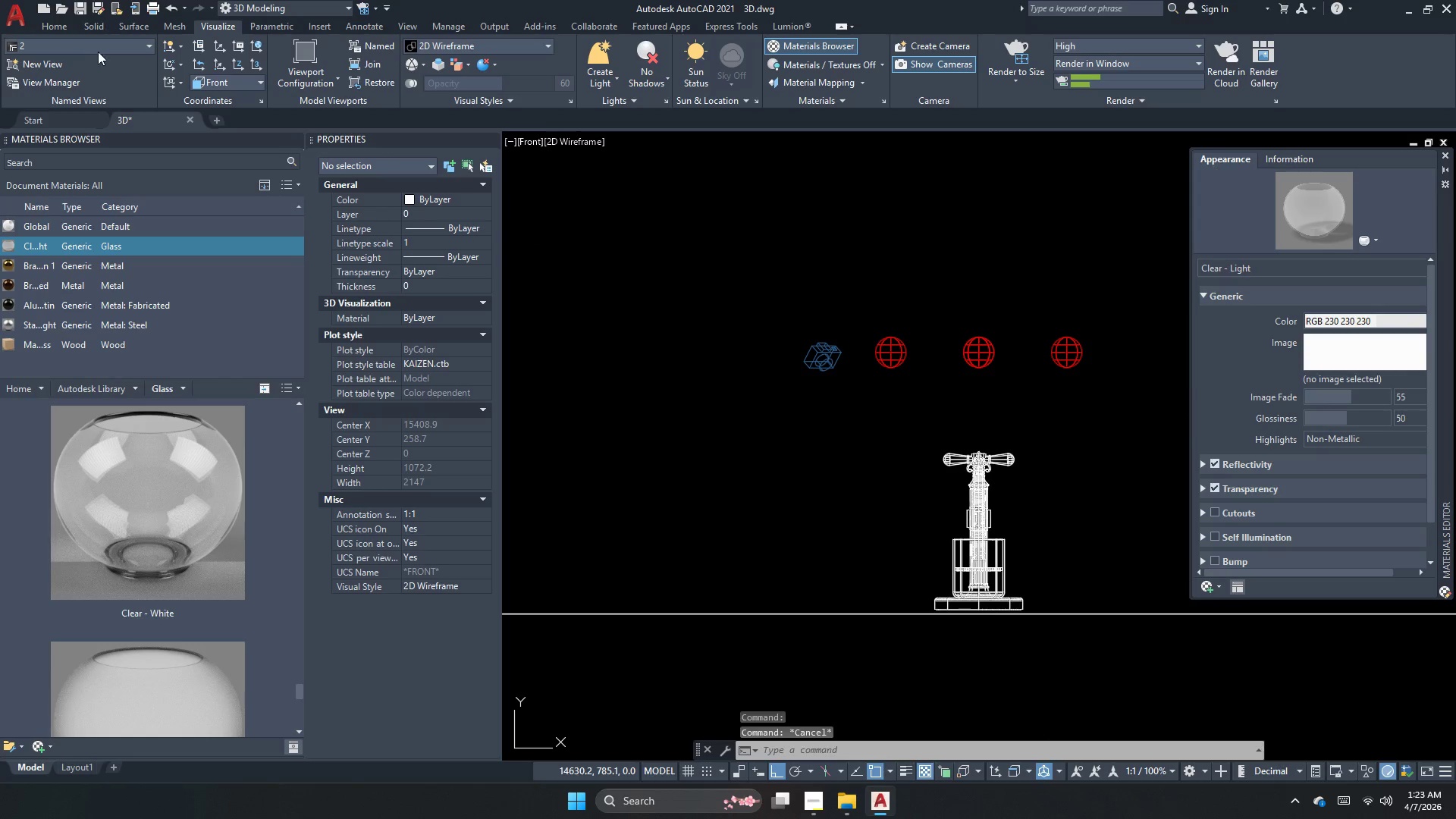 
left_click([88, 51])
 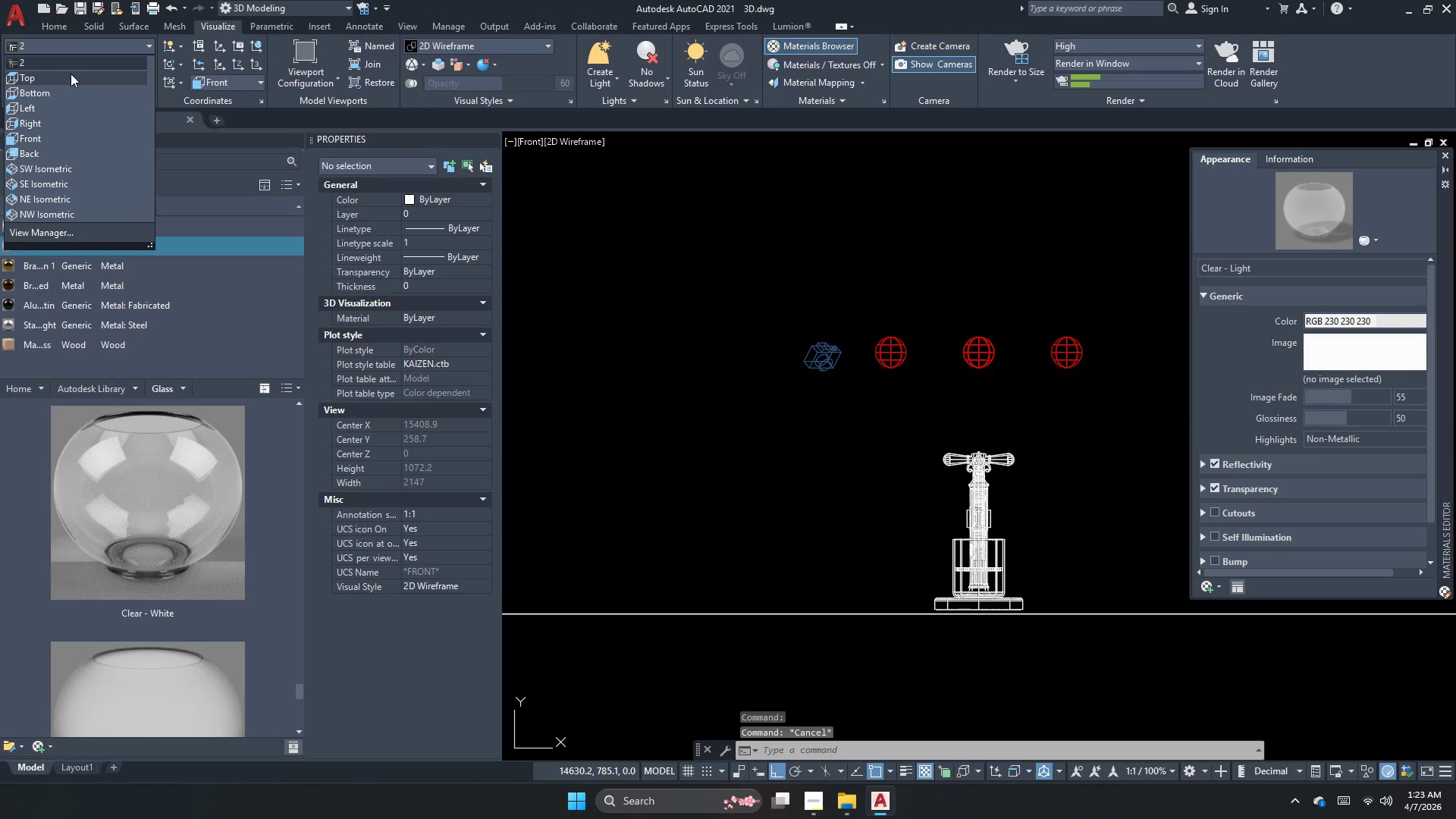 
left_click([87, 64])
 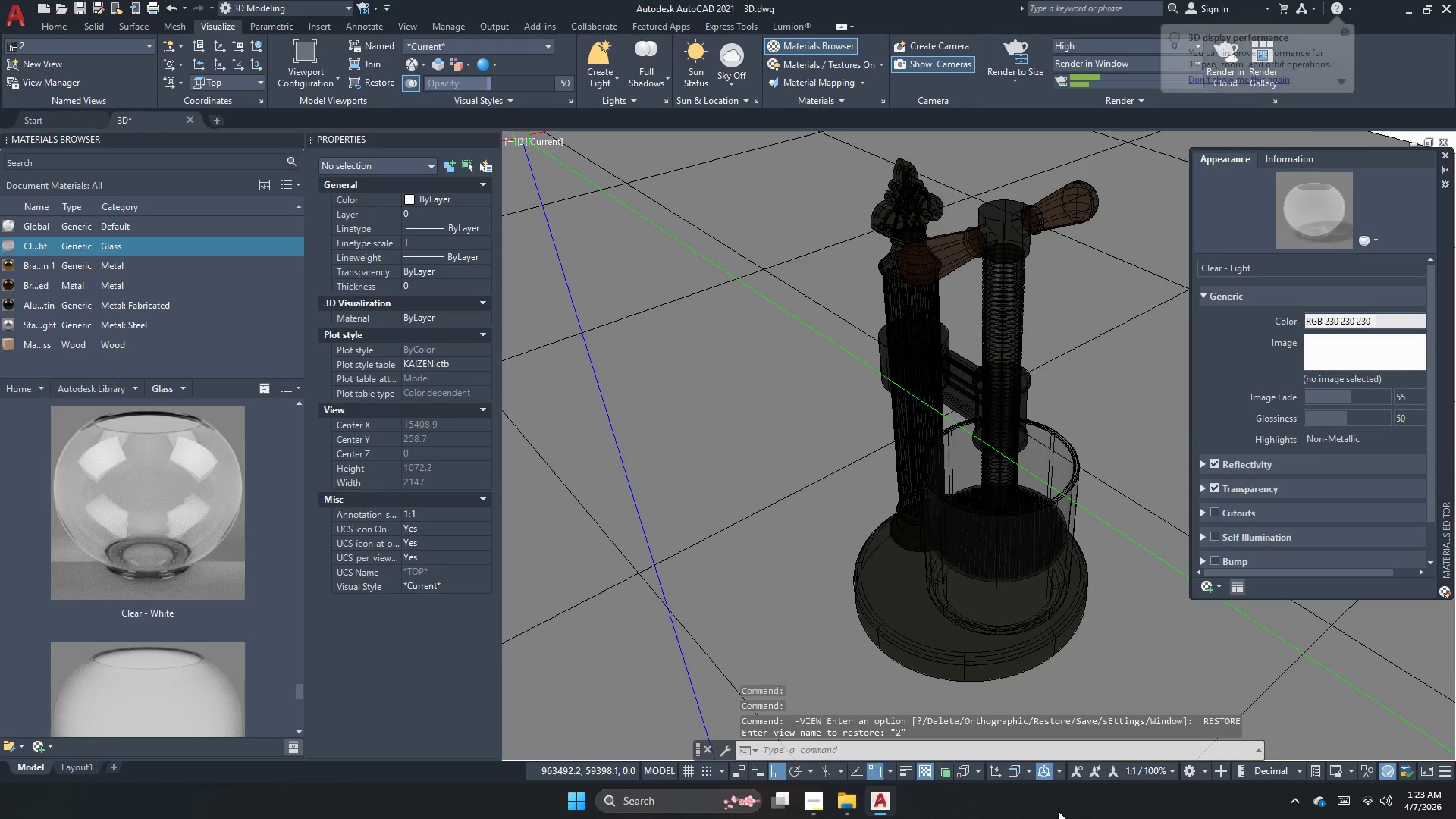 
wait(6.53)
 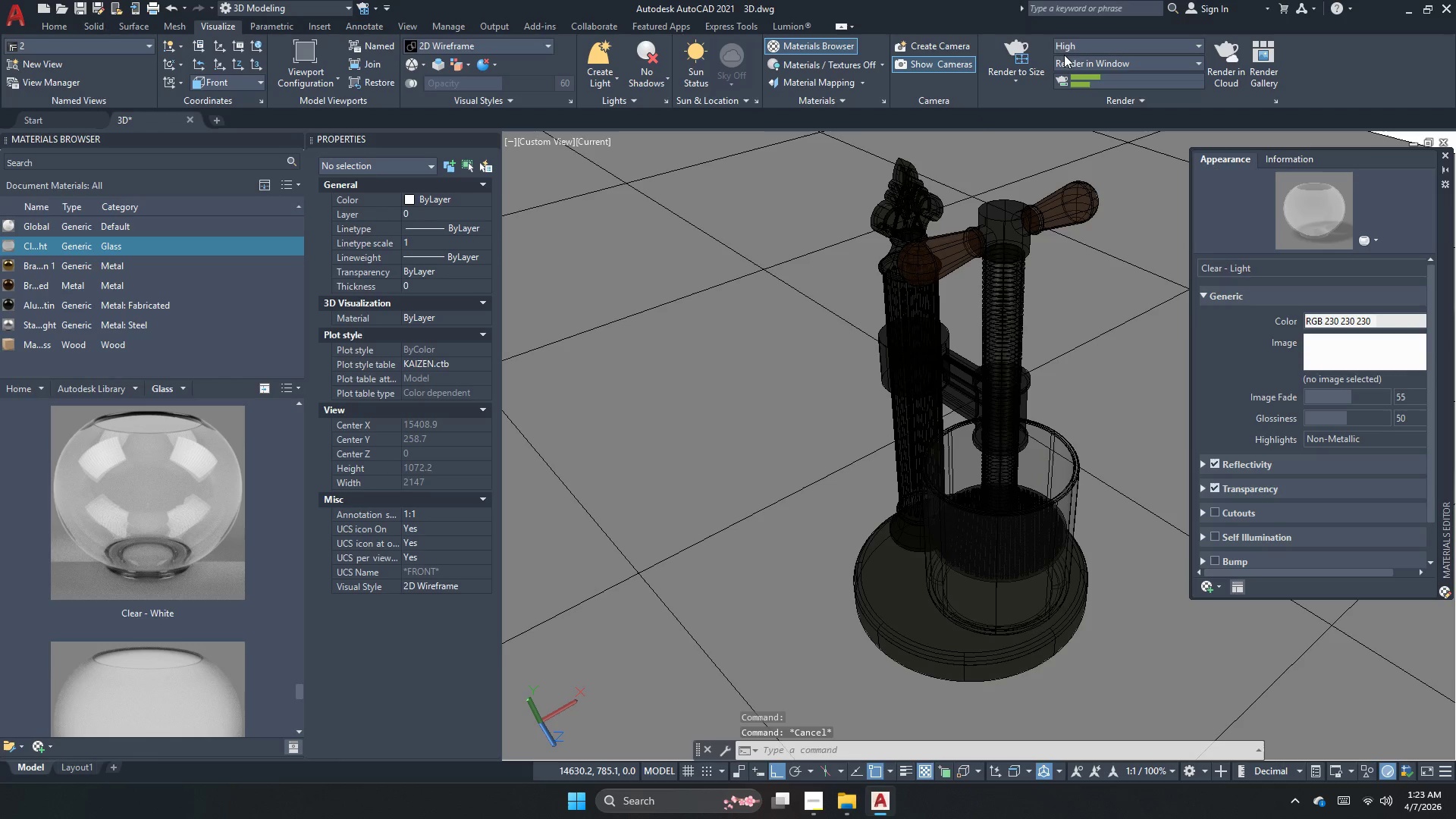 
left_click([1006, 55])
 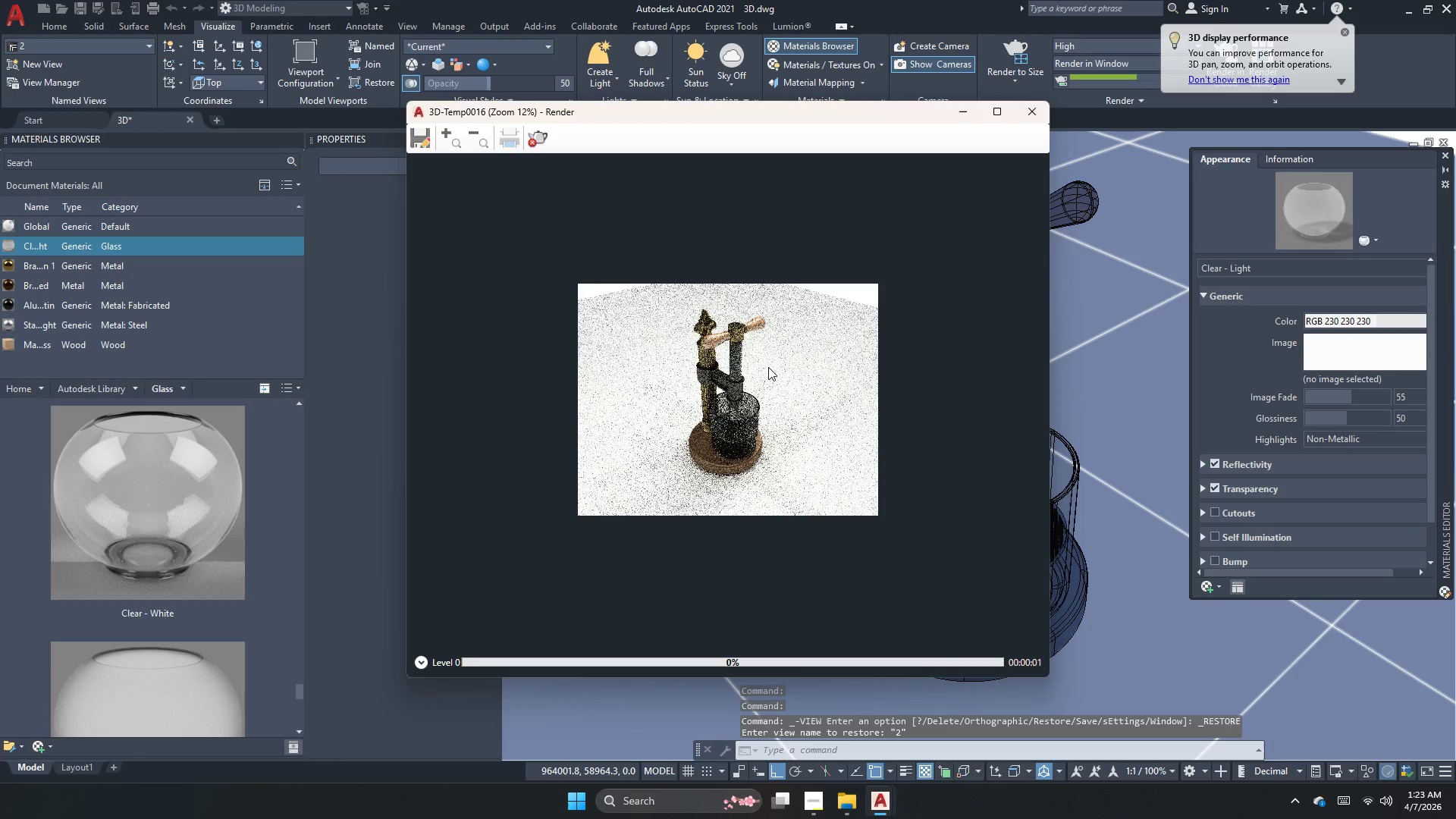 
scroll: coordinate [746, 401], scroll_direction: up, amount: 2.0
 